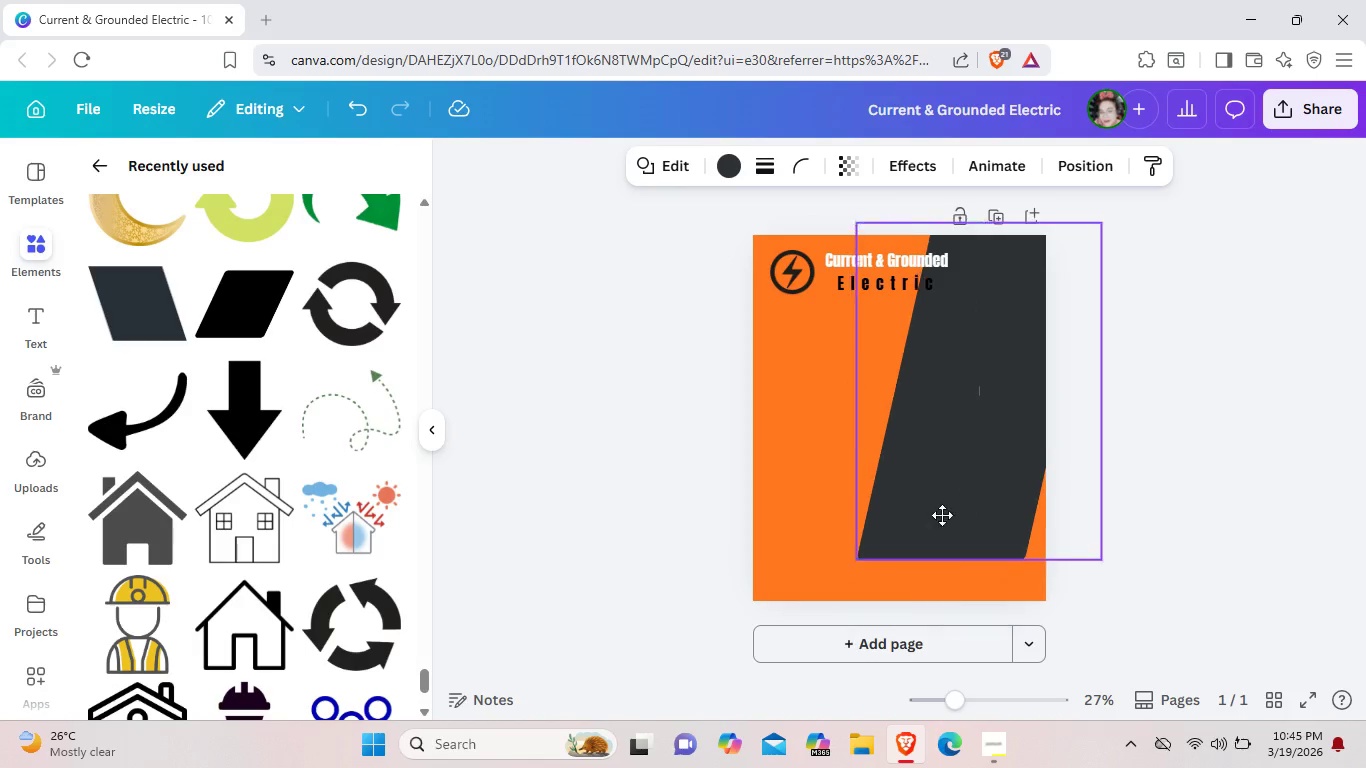 
left_click_drag(start_coordinate=[960, 491], to_coordinate=[903, 501])
 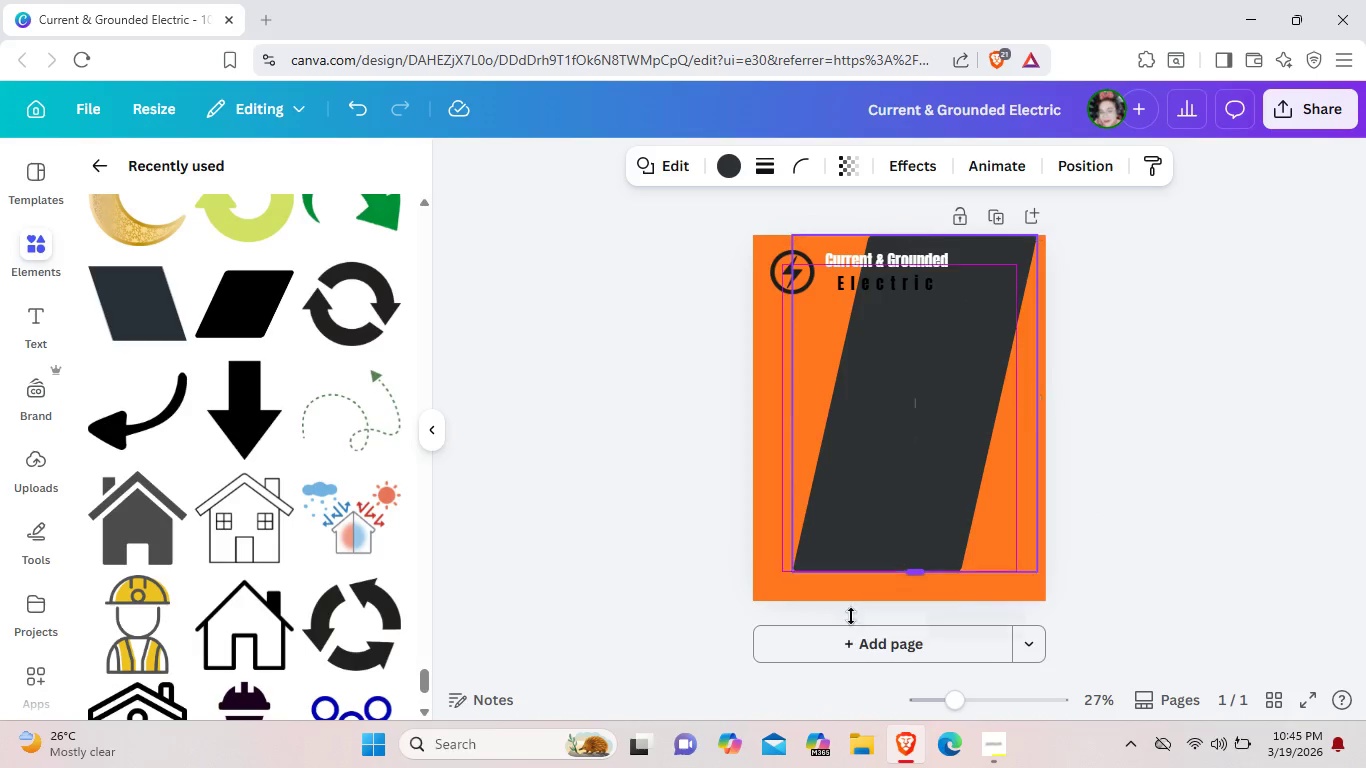 
left_click_drag(start_coordinate=[902, 571], to_coordinate=[846, 622])
 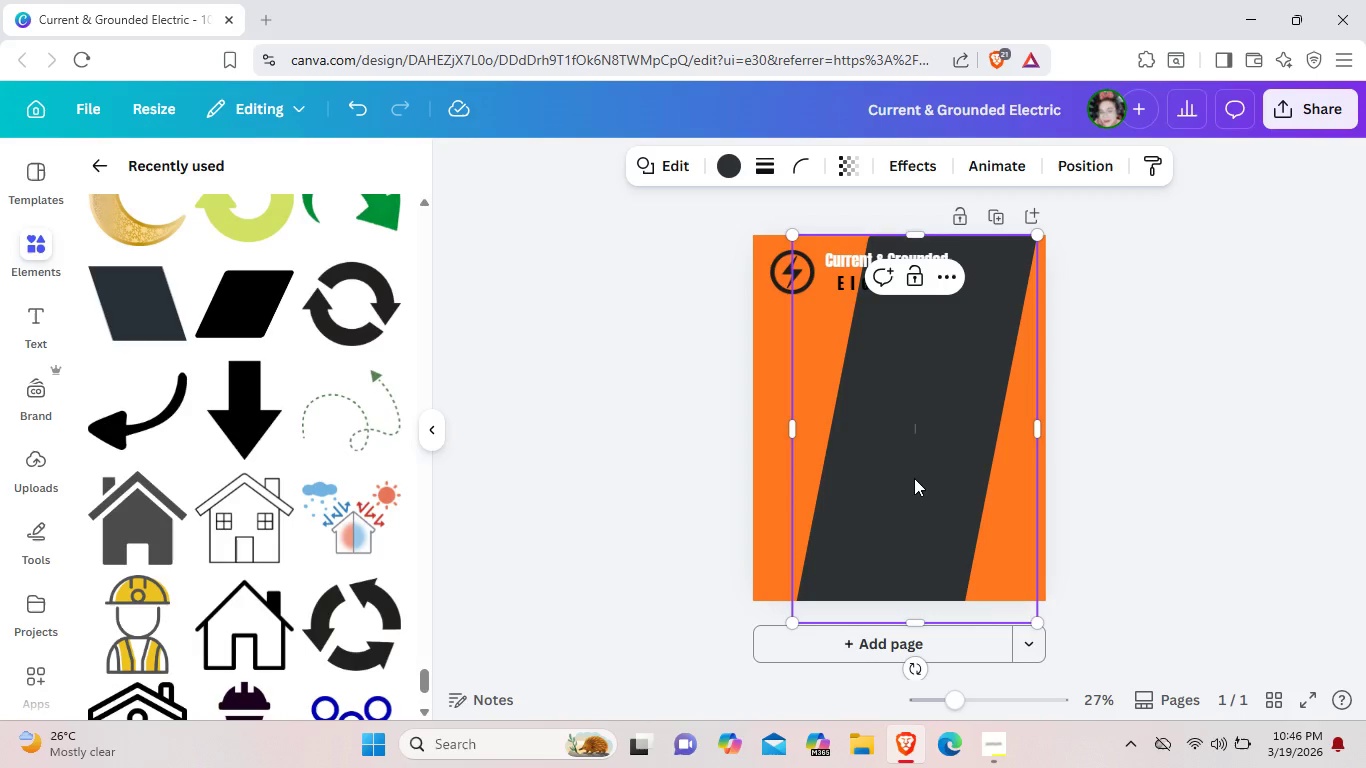 
left_click([914, 478])
 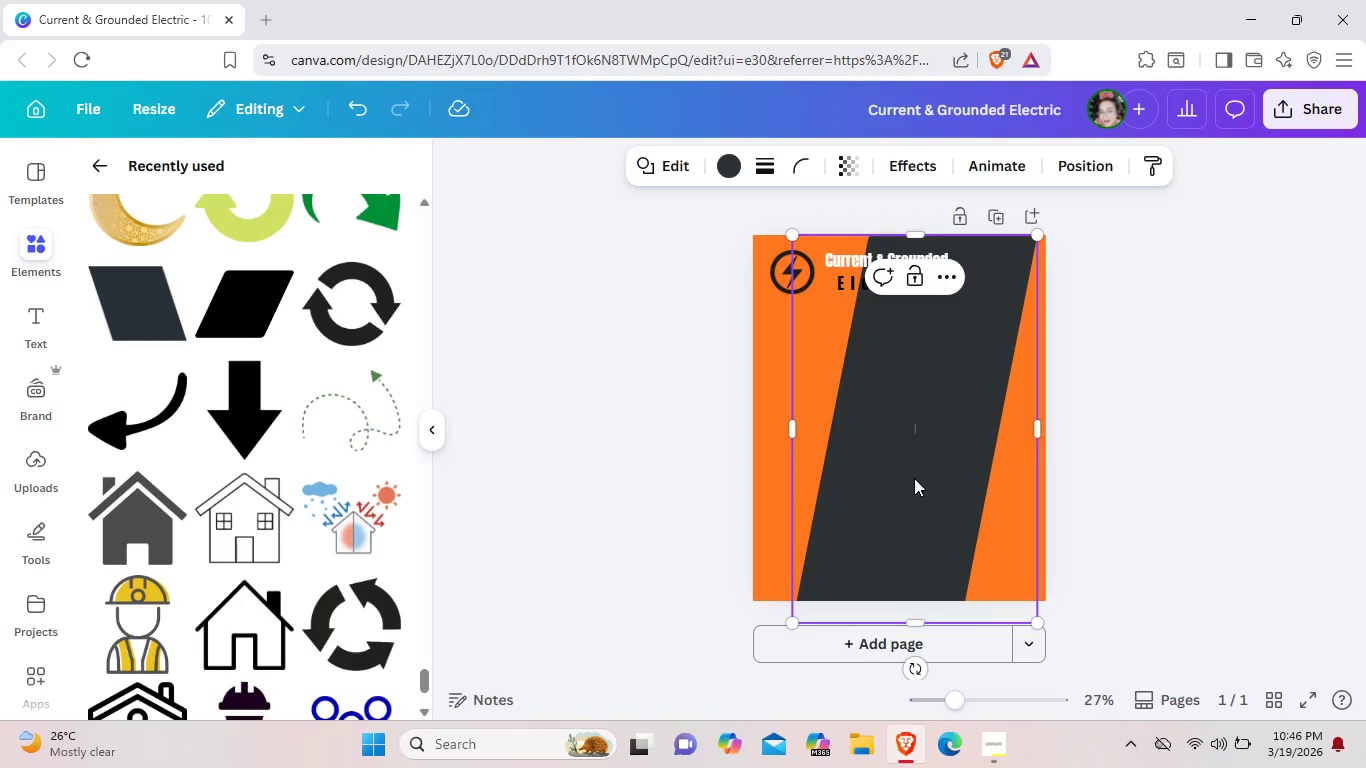 
right_click([914, 478])
 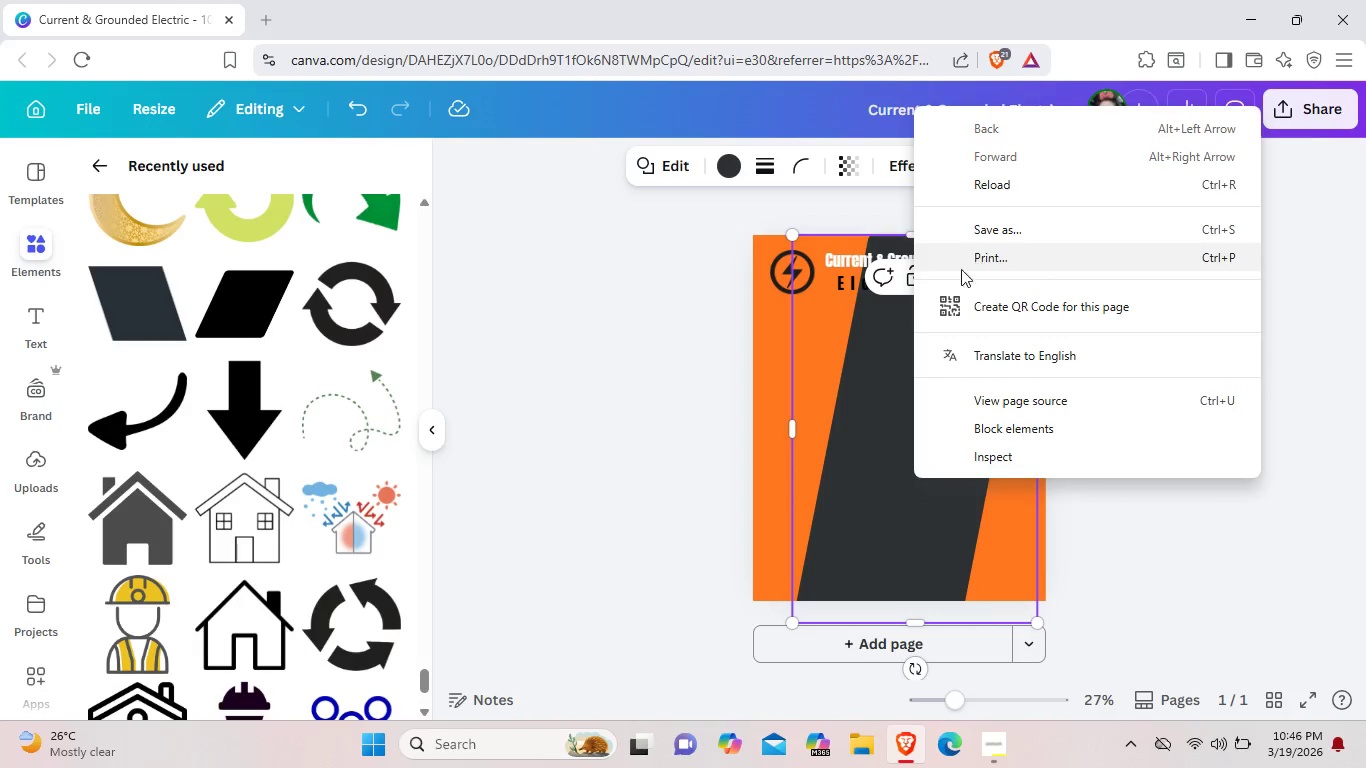 
left_click([867, 354])
 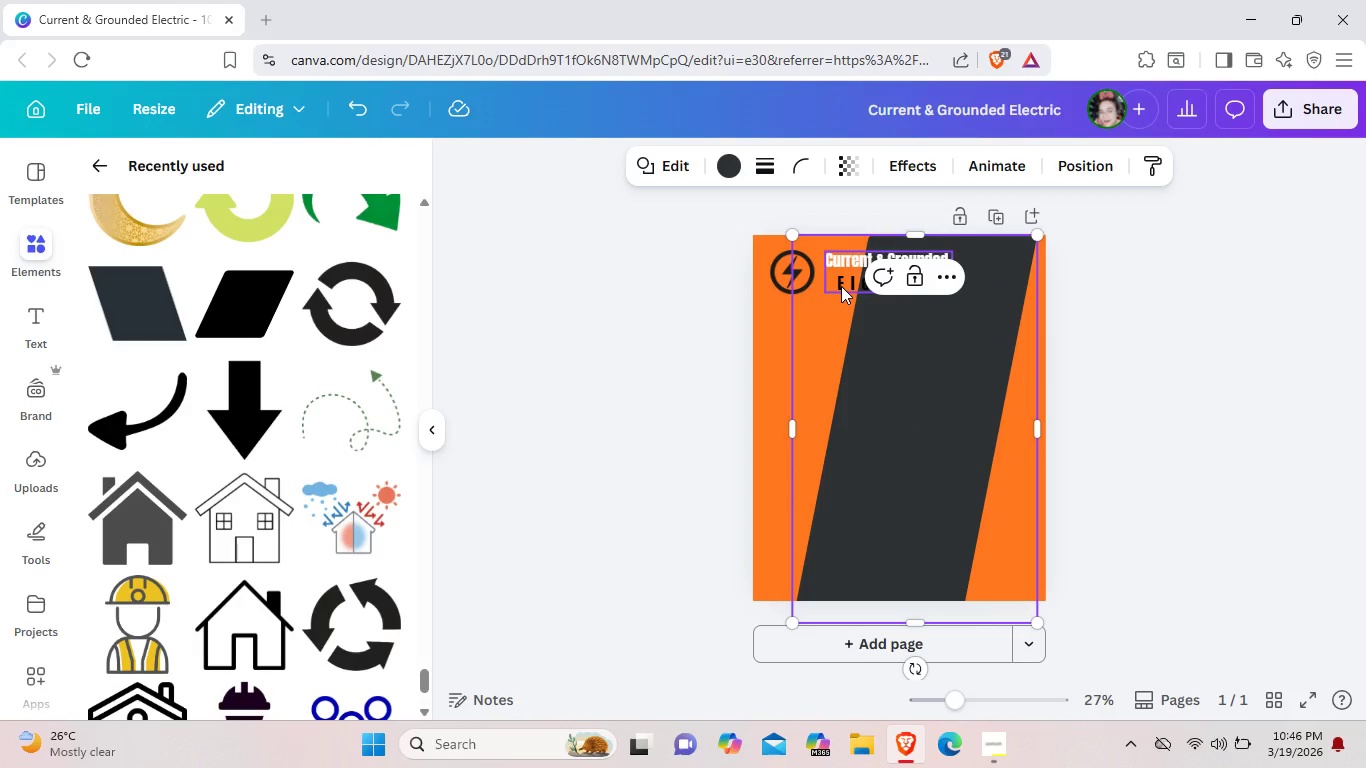 
left_click([841, 286])
 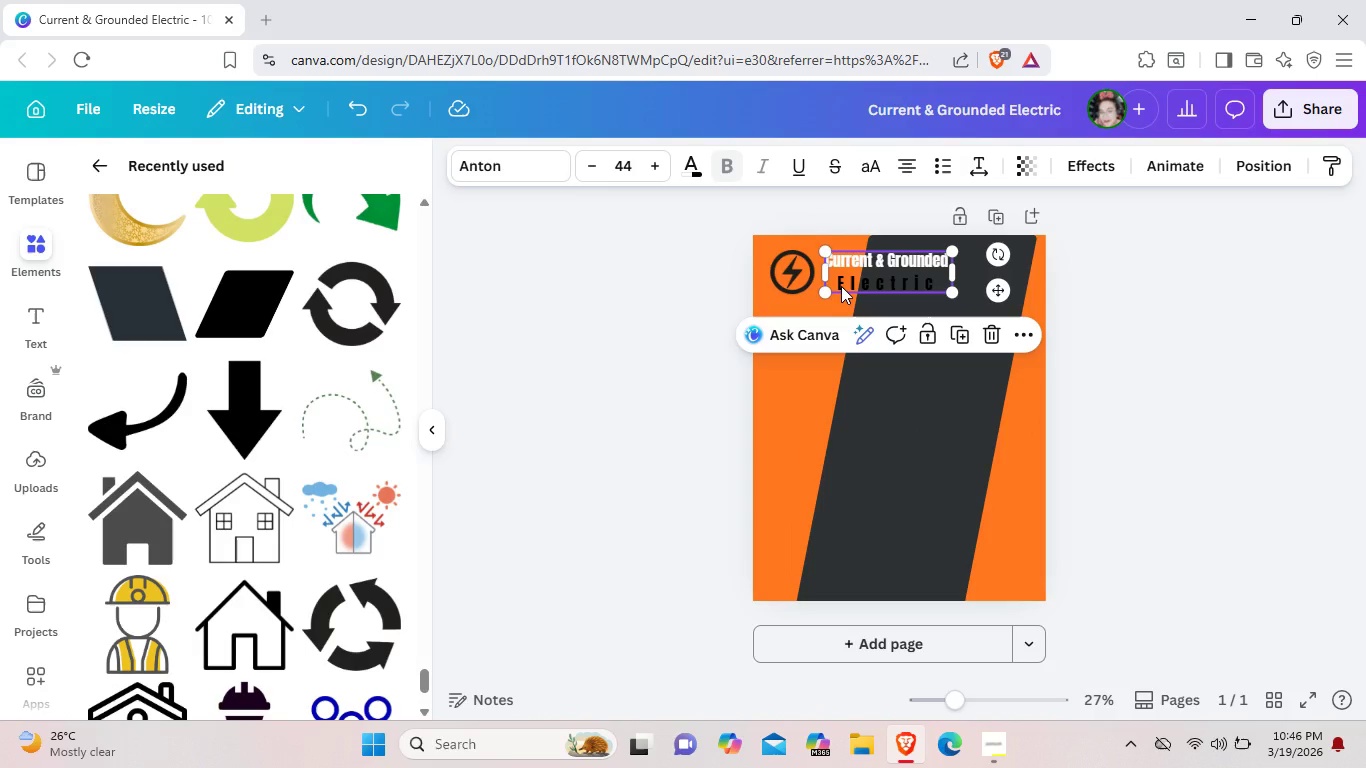 
left_click_drag(start_coordinate=[841, 286], to_coordinate=[790, 329])
 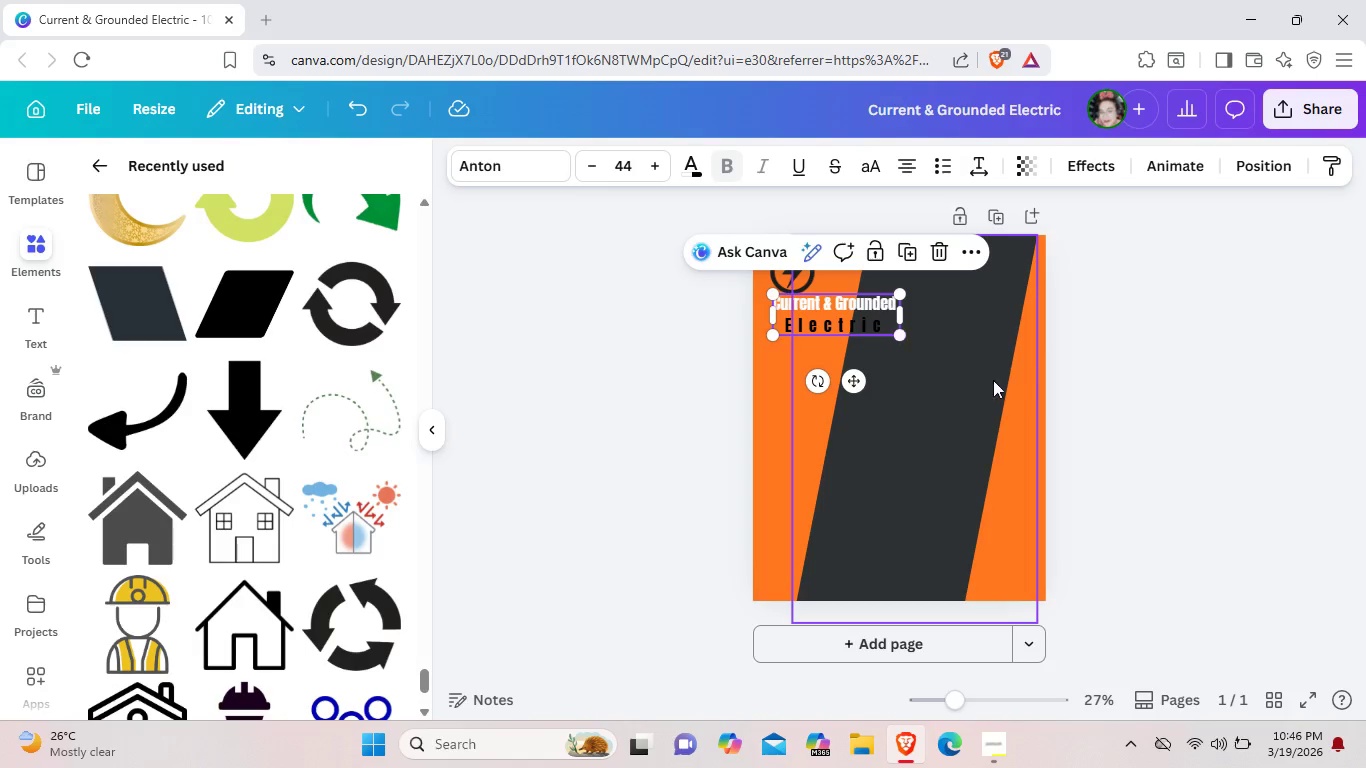 
left_click_drag(start_coordinate=[984, 382], to_coordinate=[1006, 378])
 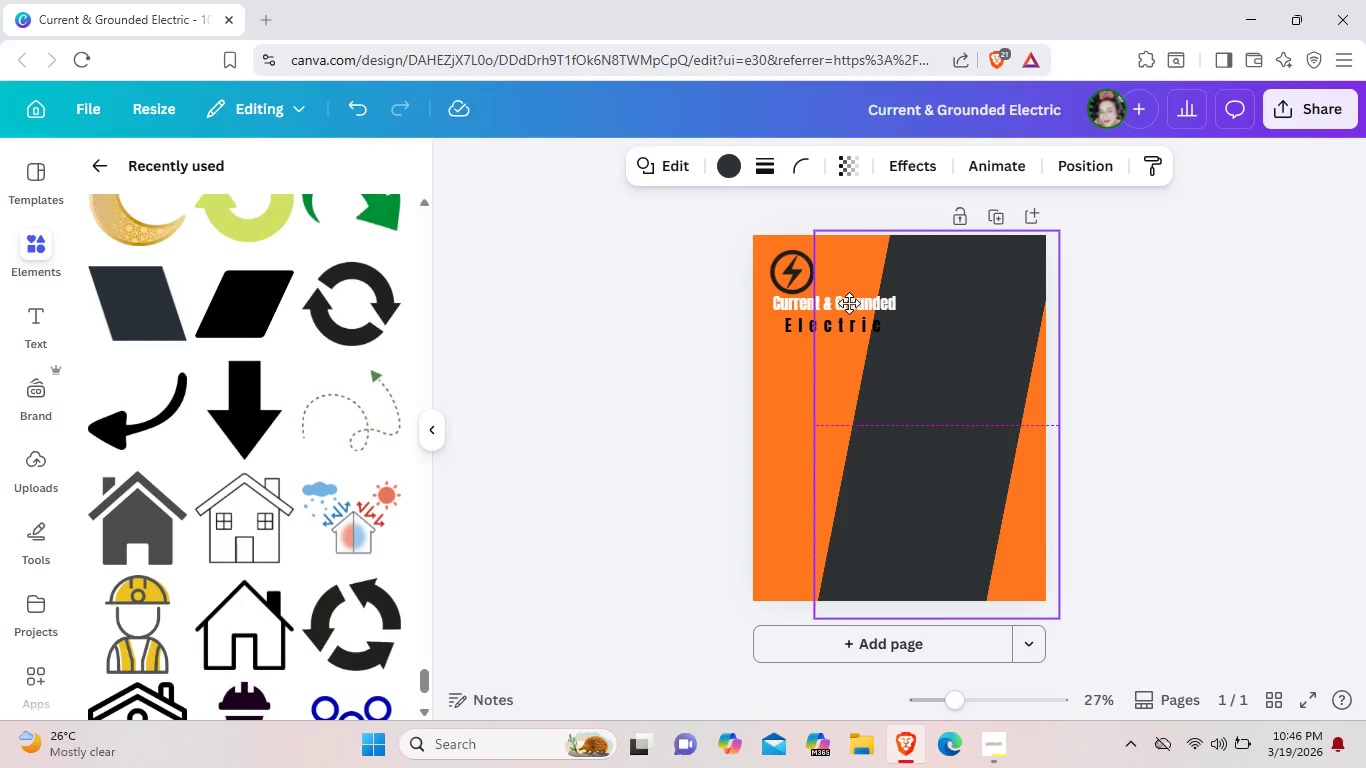 
left_click_drag(start_coordinate=[848, 317], to_coordinate=[853, 321])
 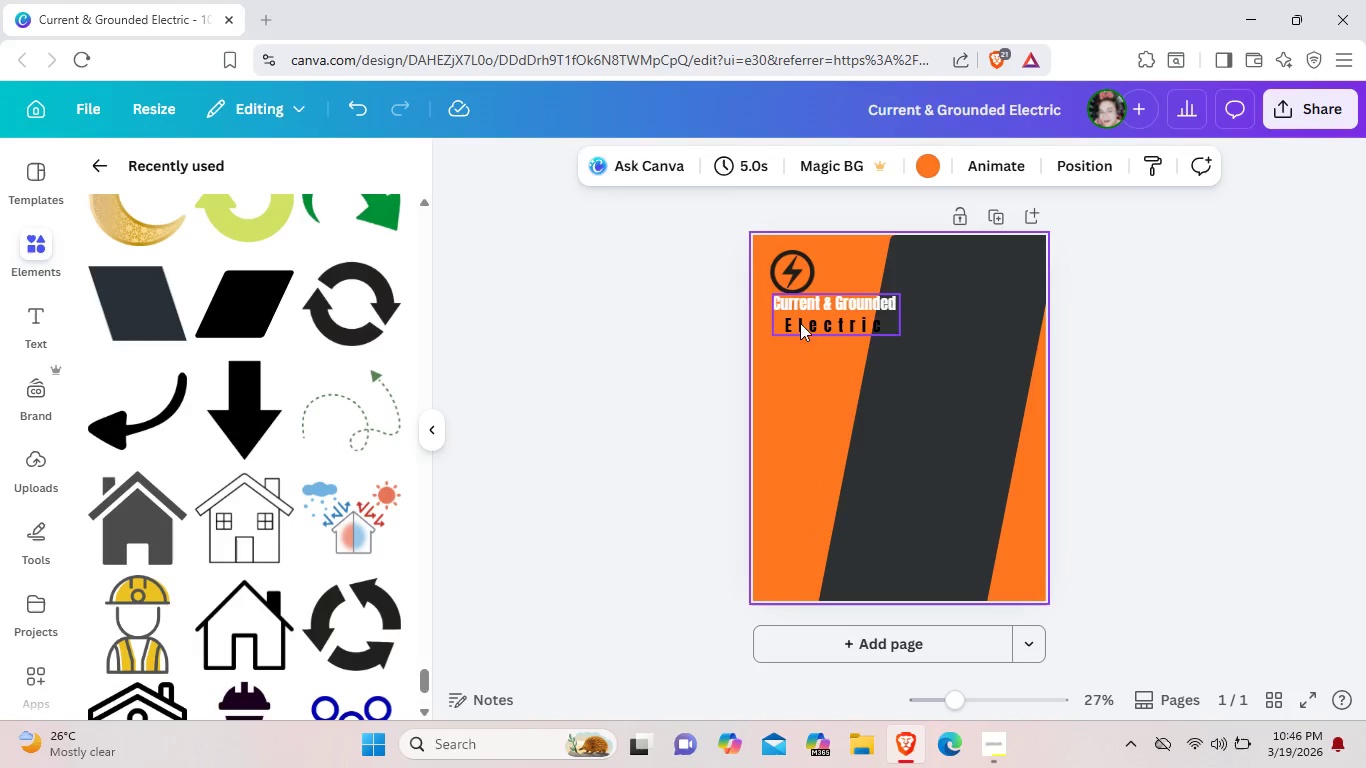 
left_click_drag(start_coordinate=[797, 325], to_coordinate=[842, 279])
 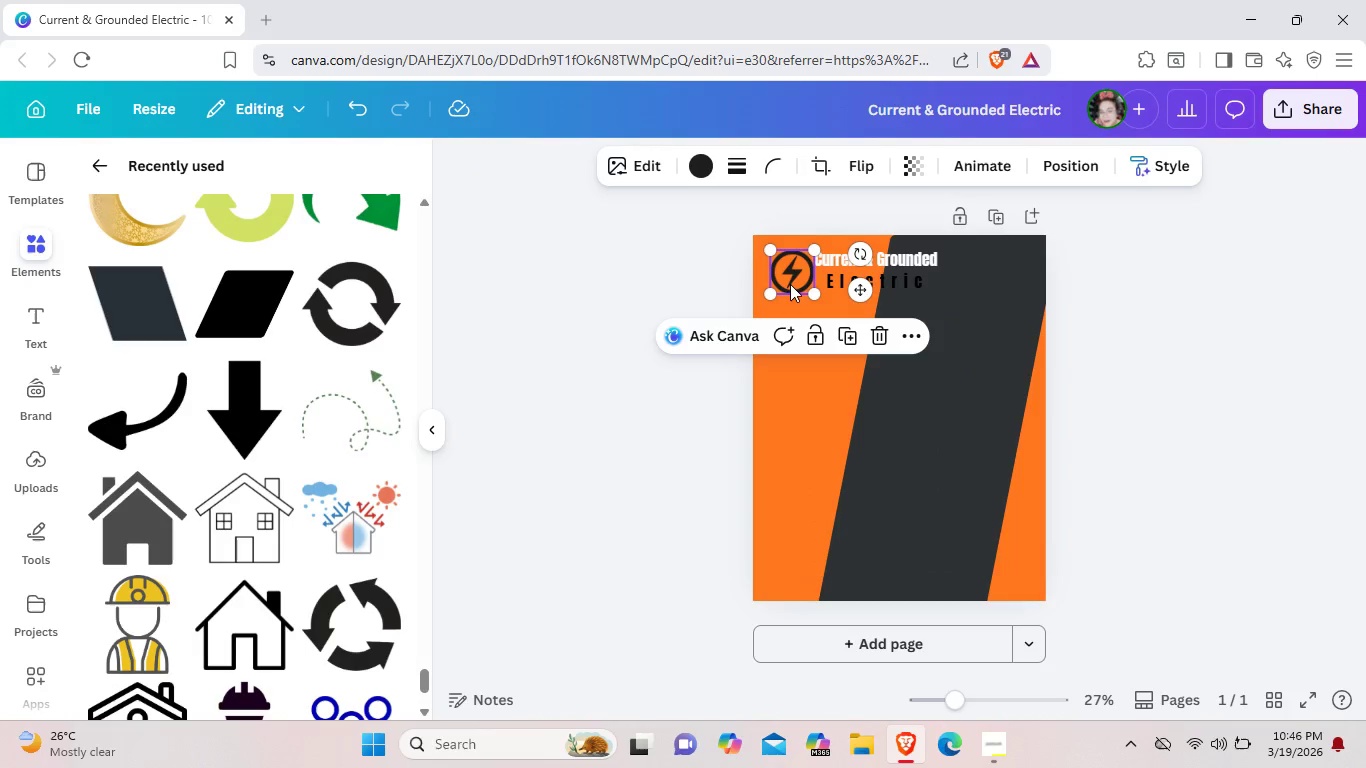 
left_click_drag(start_coordinate=[790, 284], to_coordinate=[782, 276])
 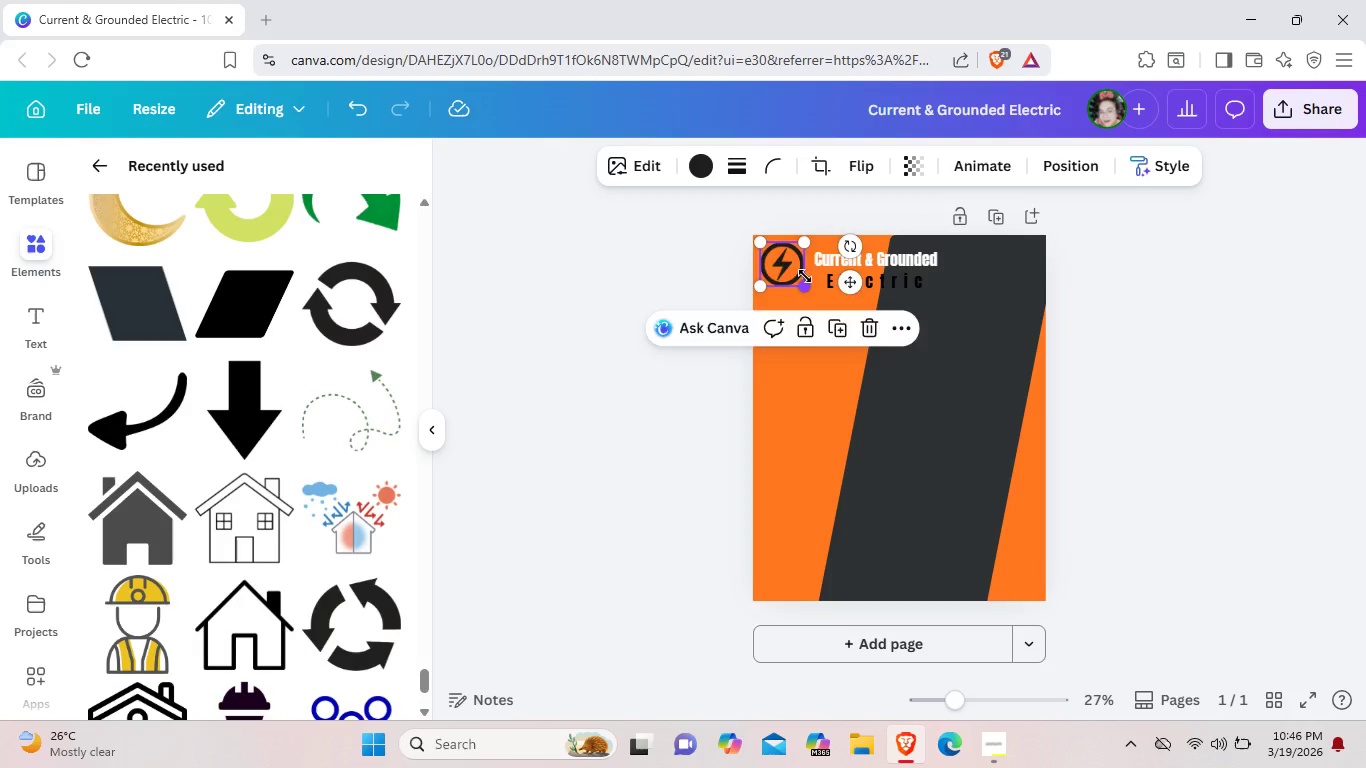 
left_click_drag(start_coordinate=[810, 284], to_coordinate=[799, 267])
 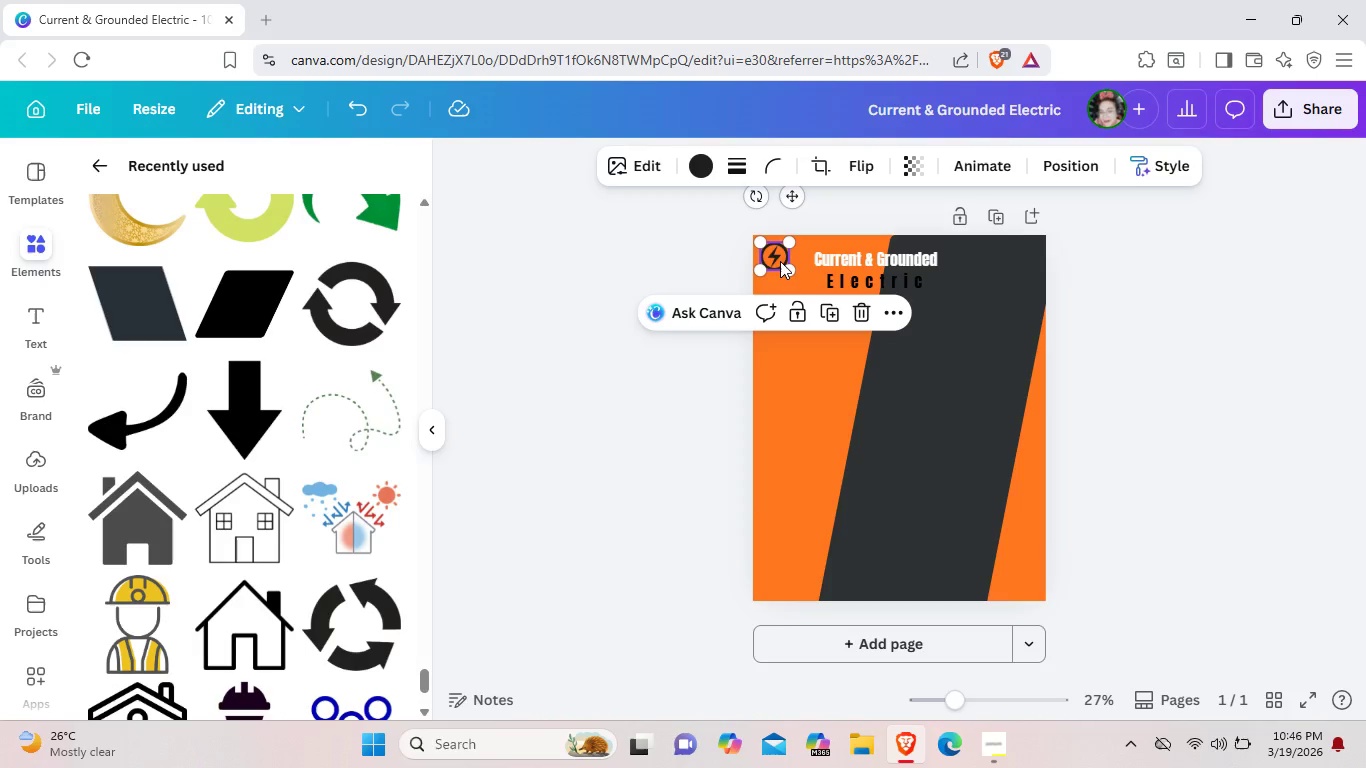 
left_click_drag(start_coordinate=[780, 260], to_coordinate=[785, 269])
 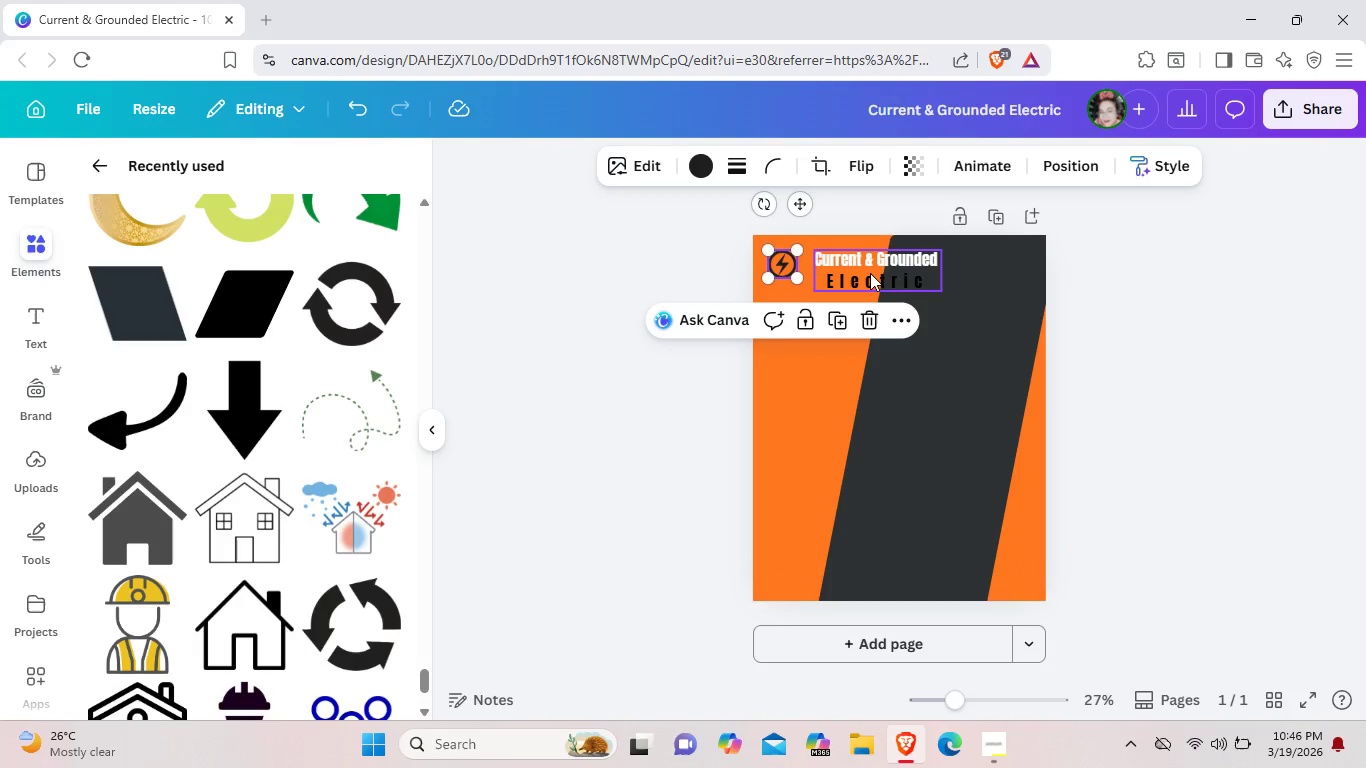 
left_click_drag(start_coordinate=[870, 273], to_coordinate=[864, 271])
 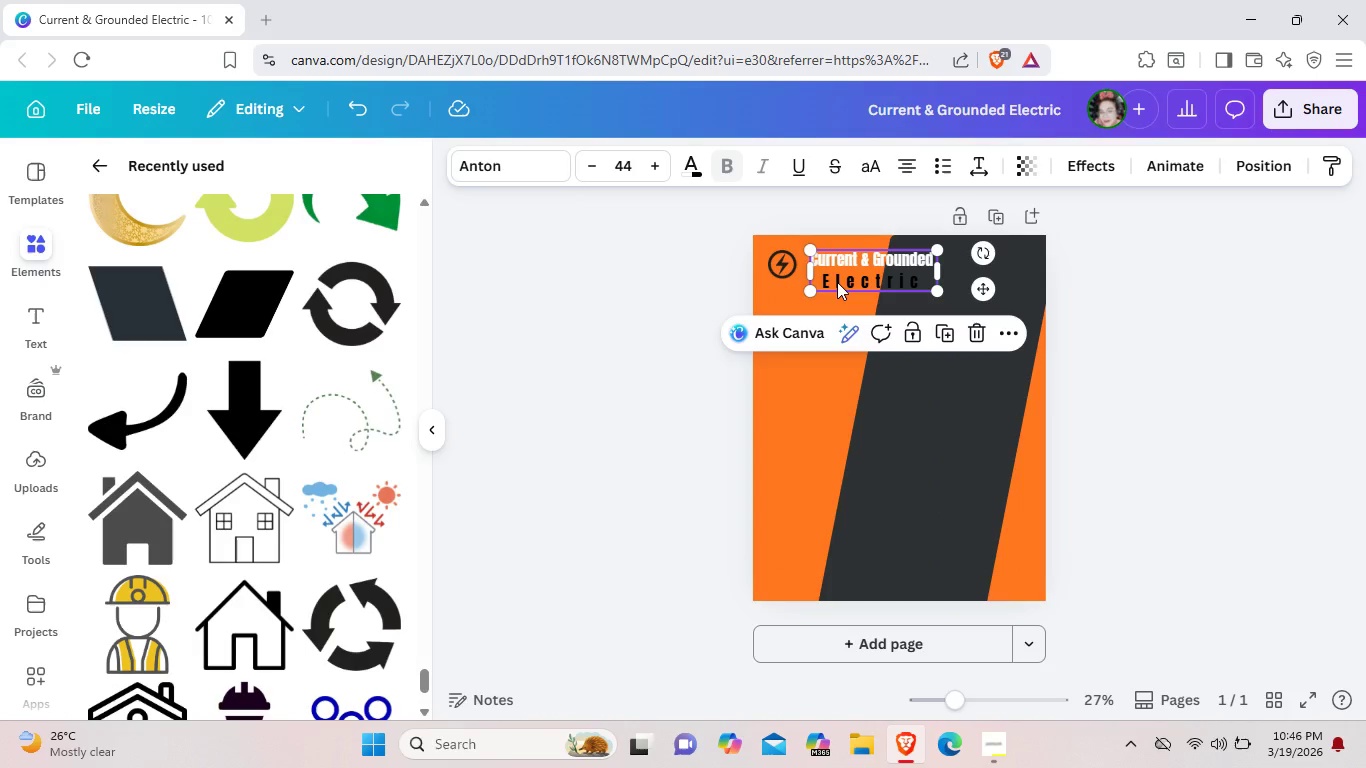 
double_click([837, 282])
 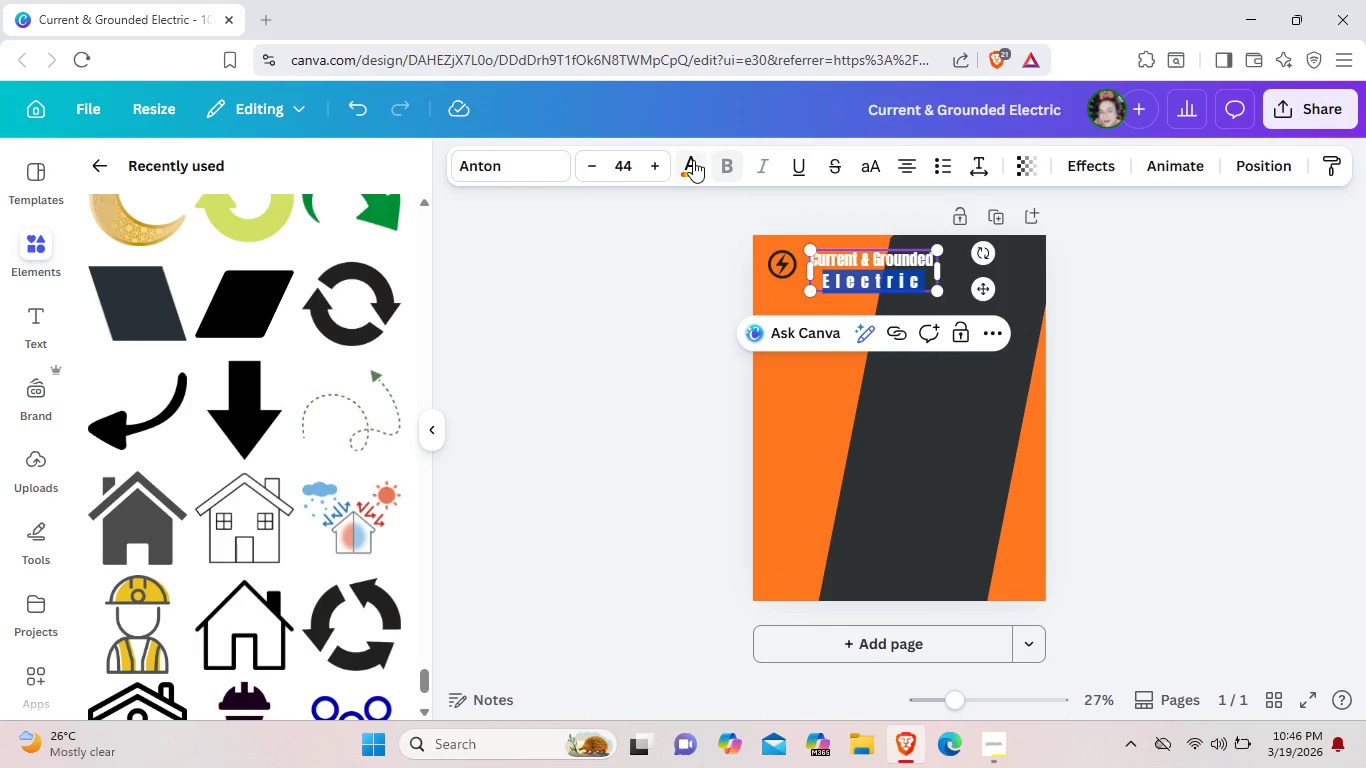 
left_click([693, 160])
 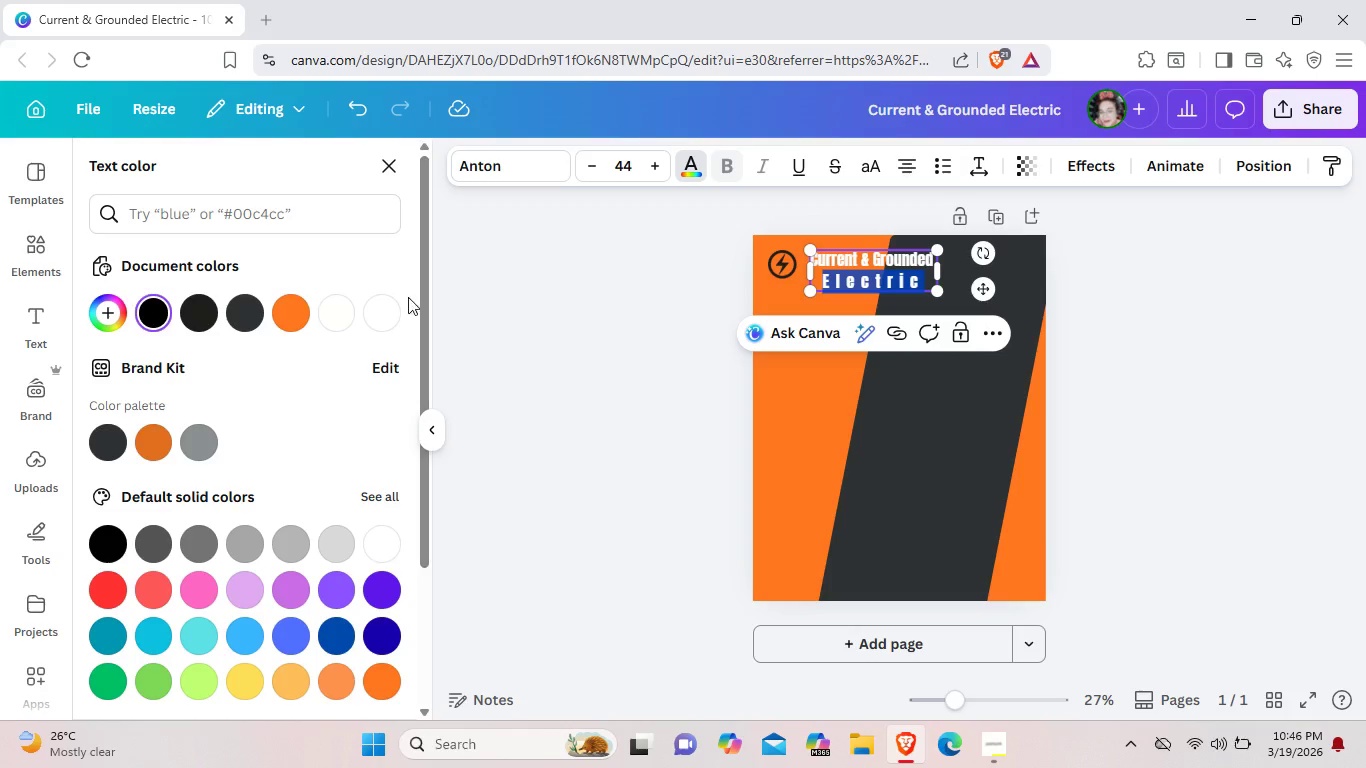 
left_click([385, 307])
 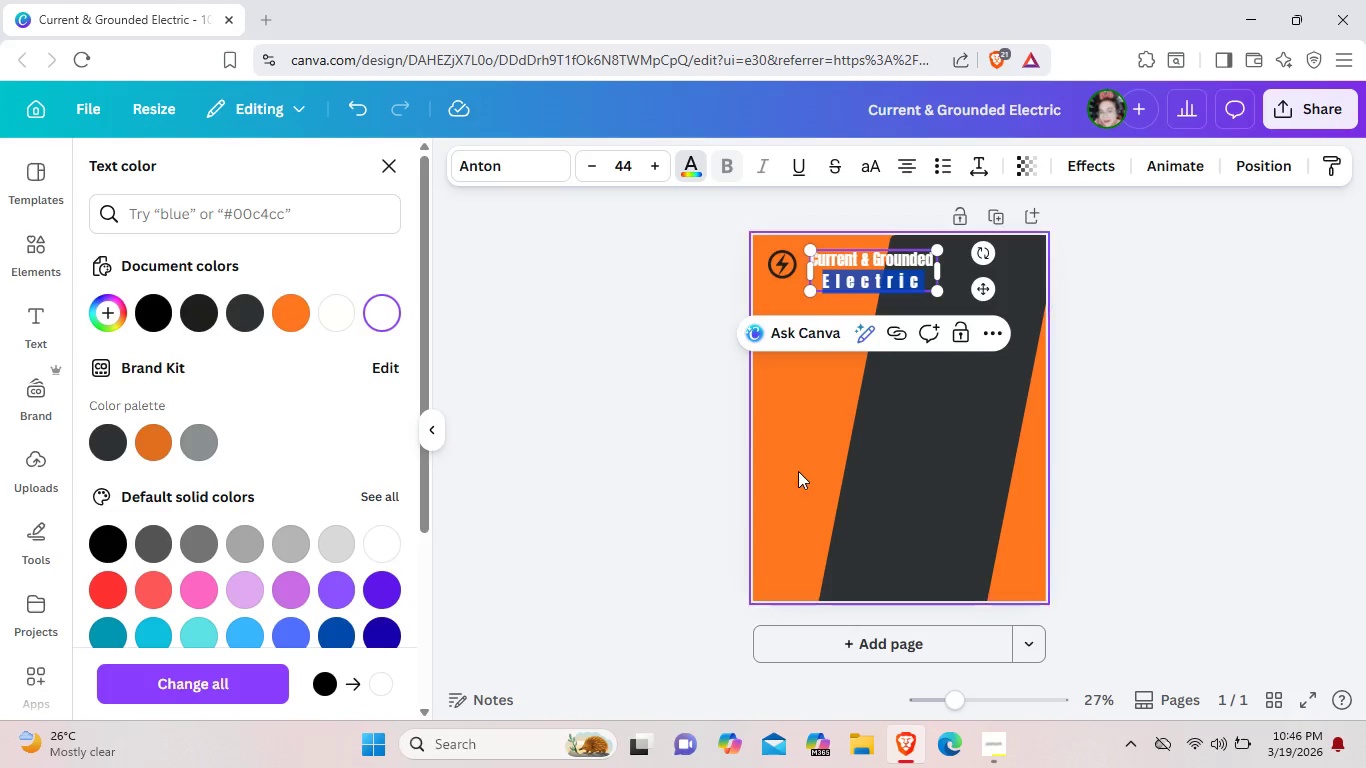 
left_click([798, 471])
 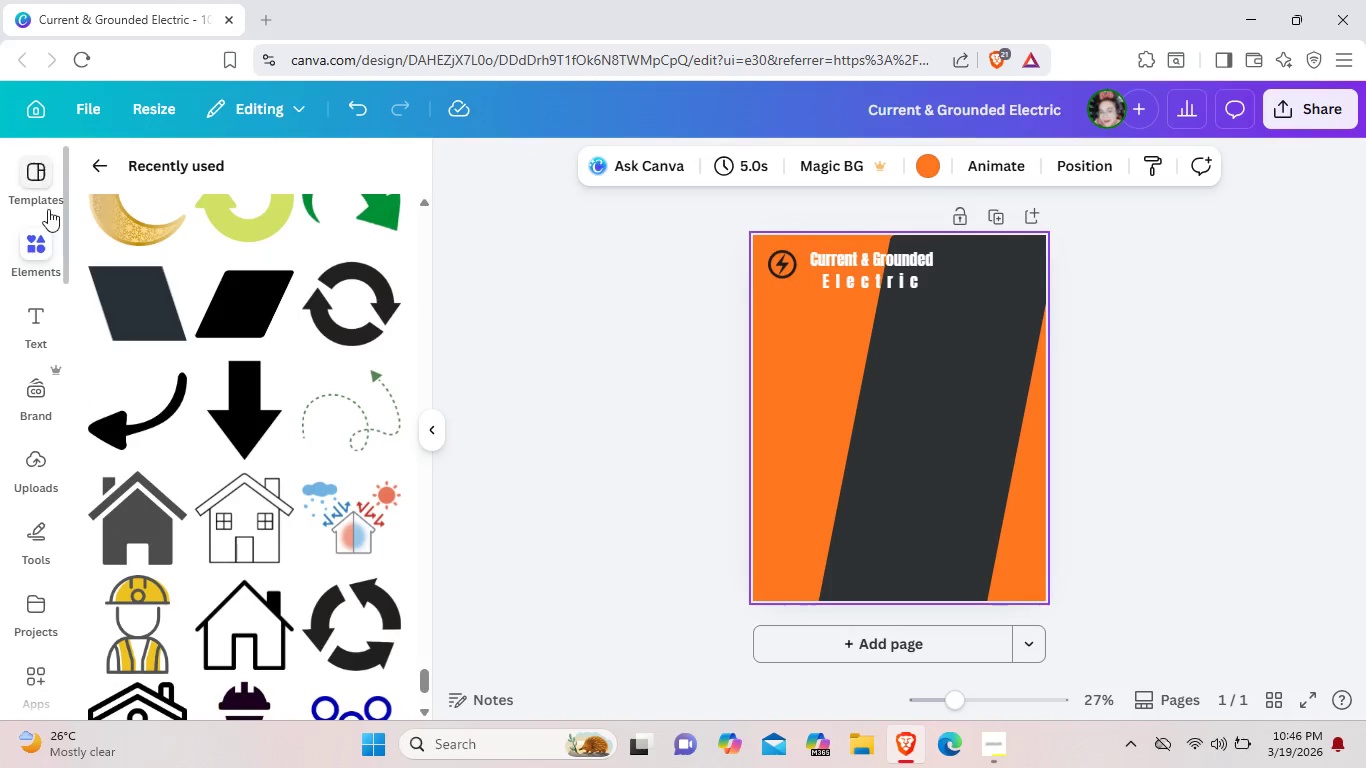 
left_click([93, 162])
 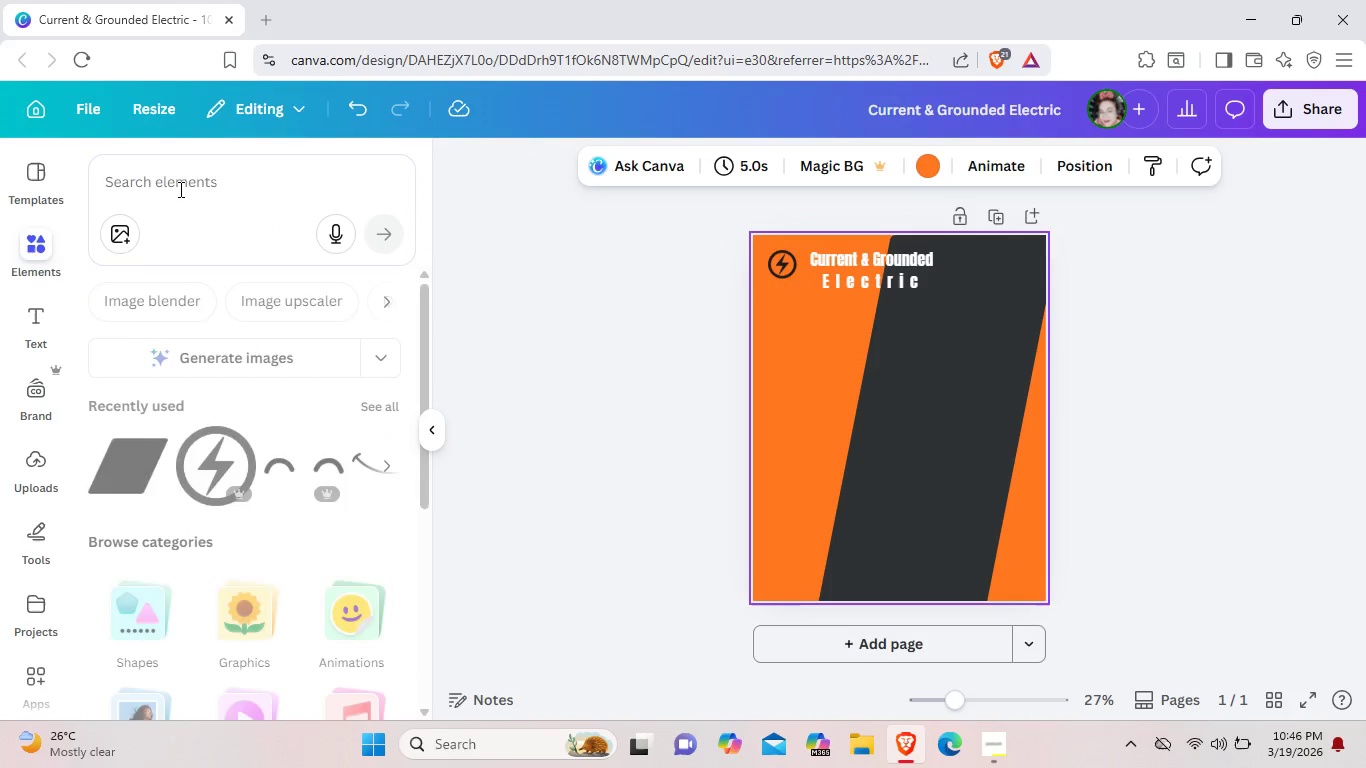 
left_click([179, 189])
 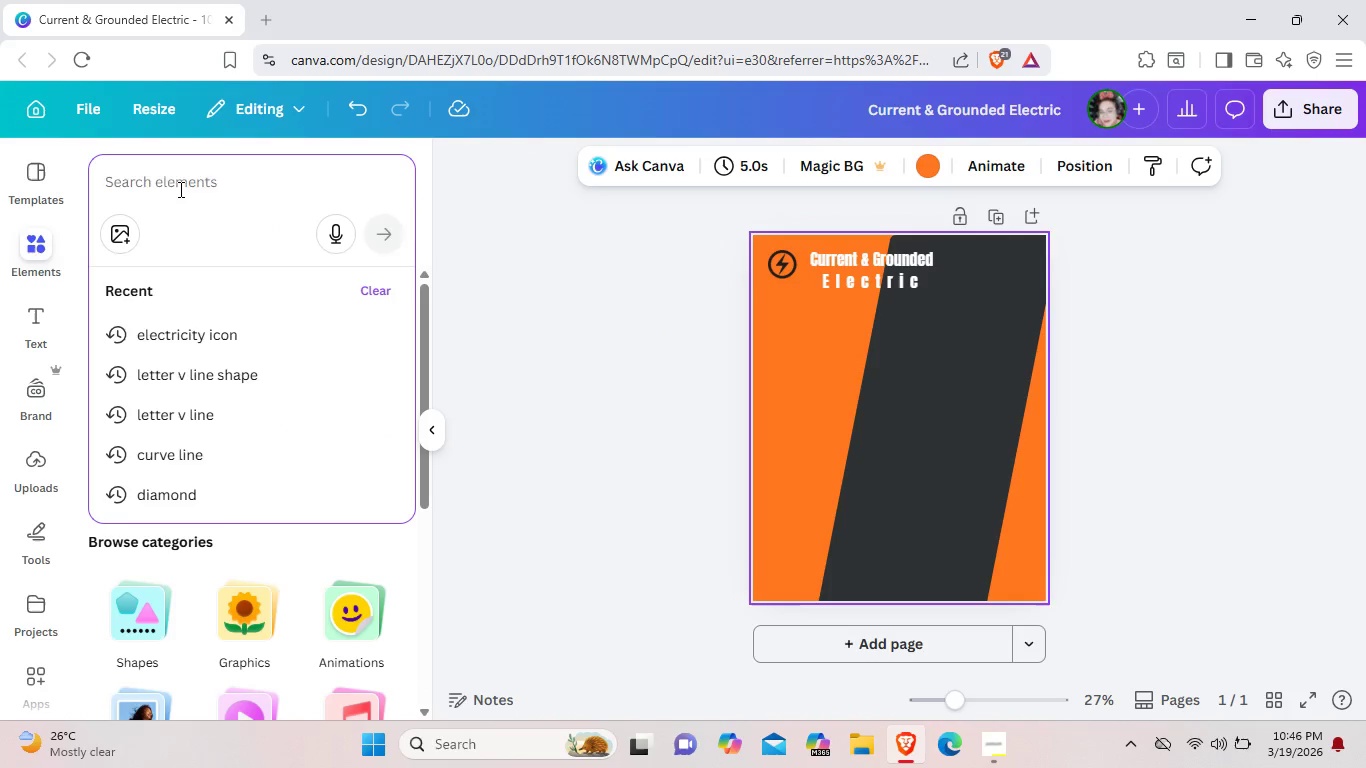 
type(gradient orage)
 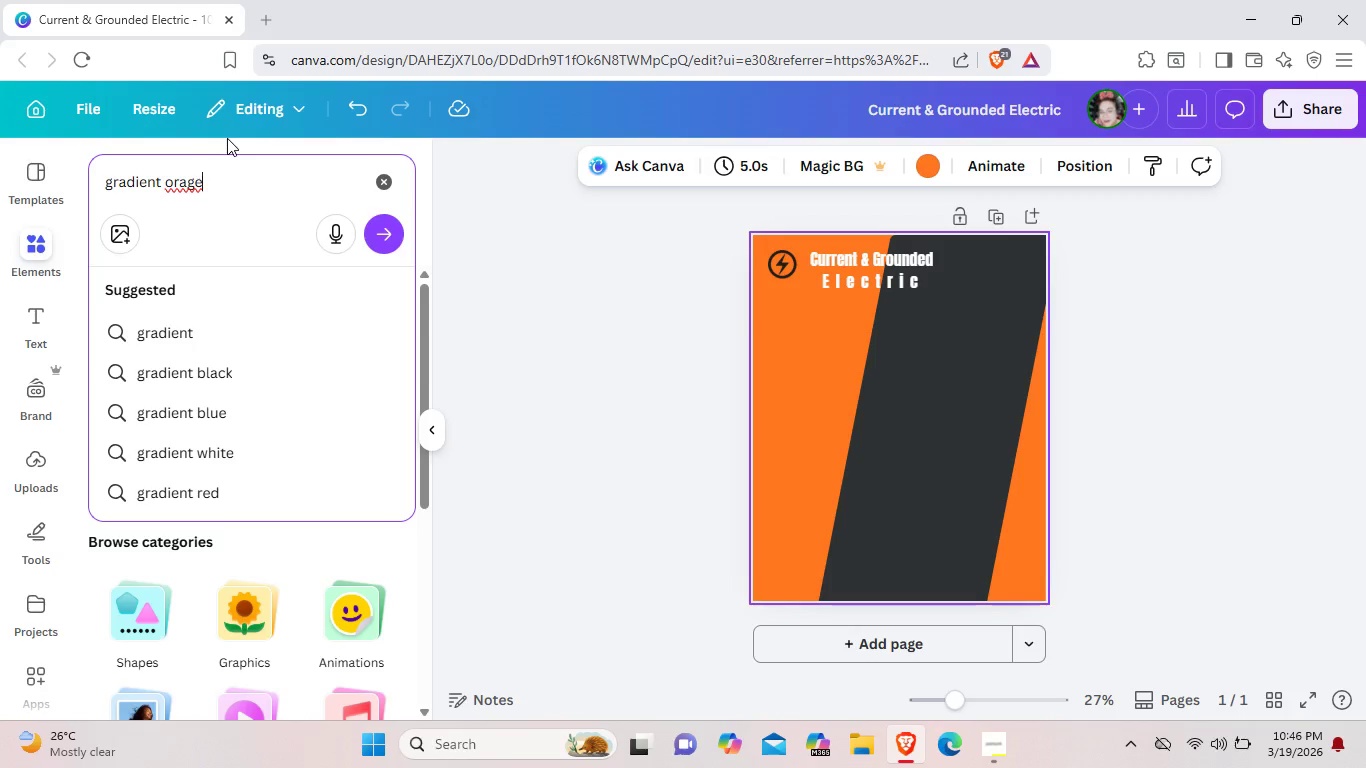 
key(Backspace)
type(nge)
 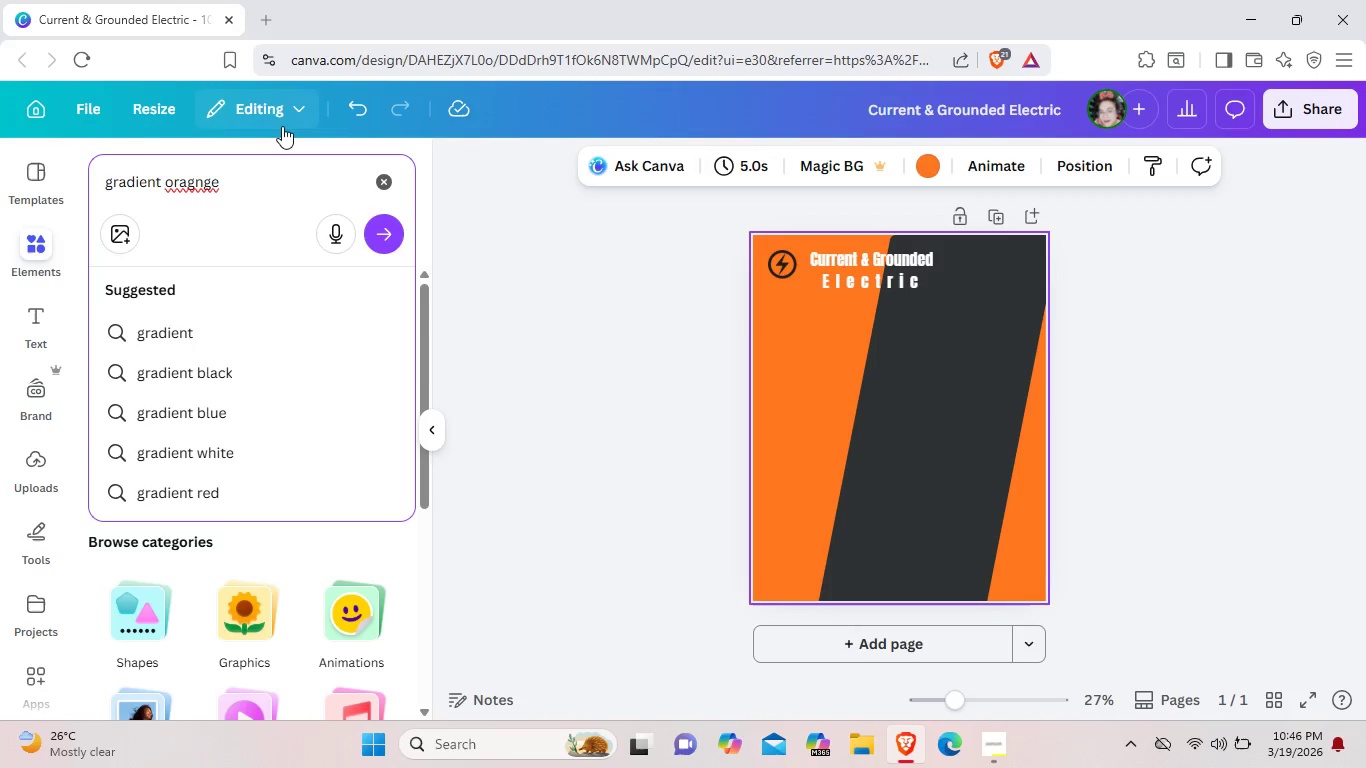 
key(Backspace)
key(Backspace)
key(Backspace)
key(Backspace)
type(nge)
 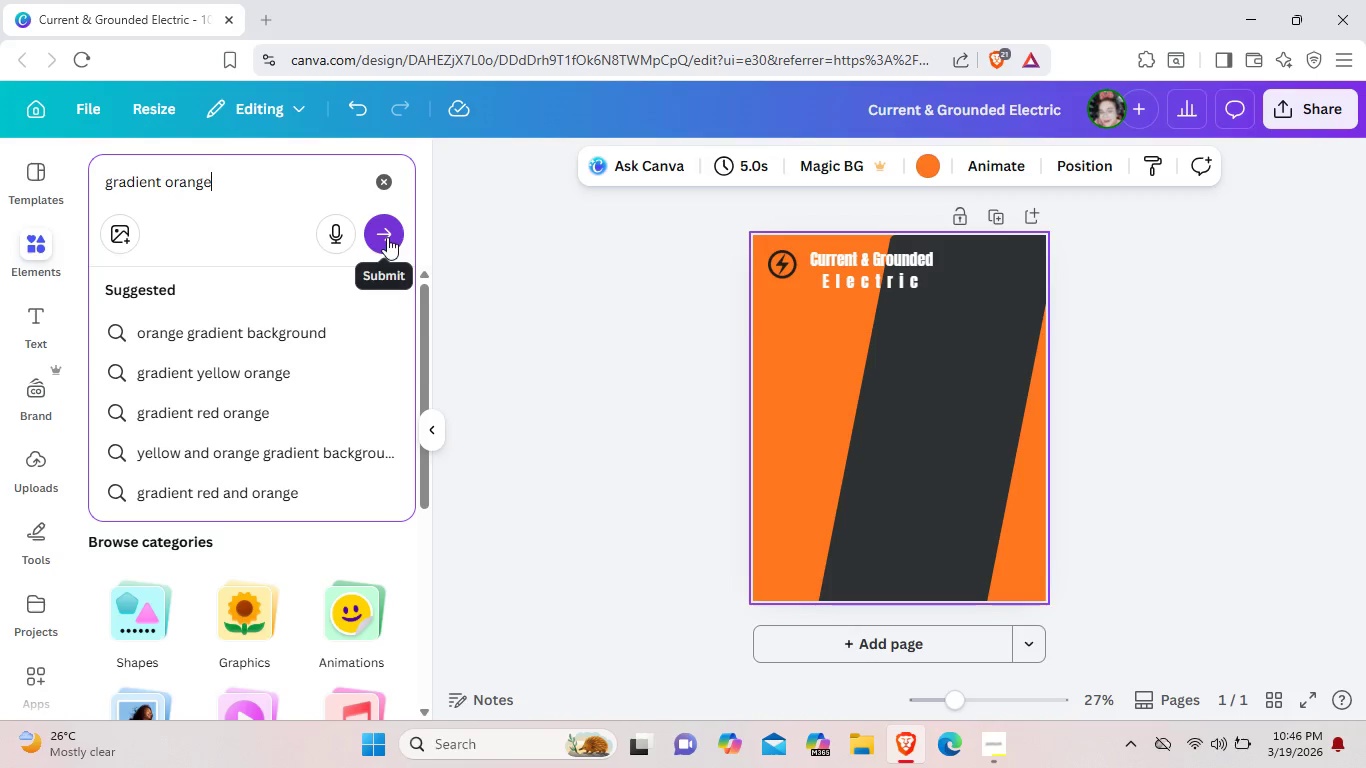 
left_click([387, 237])
 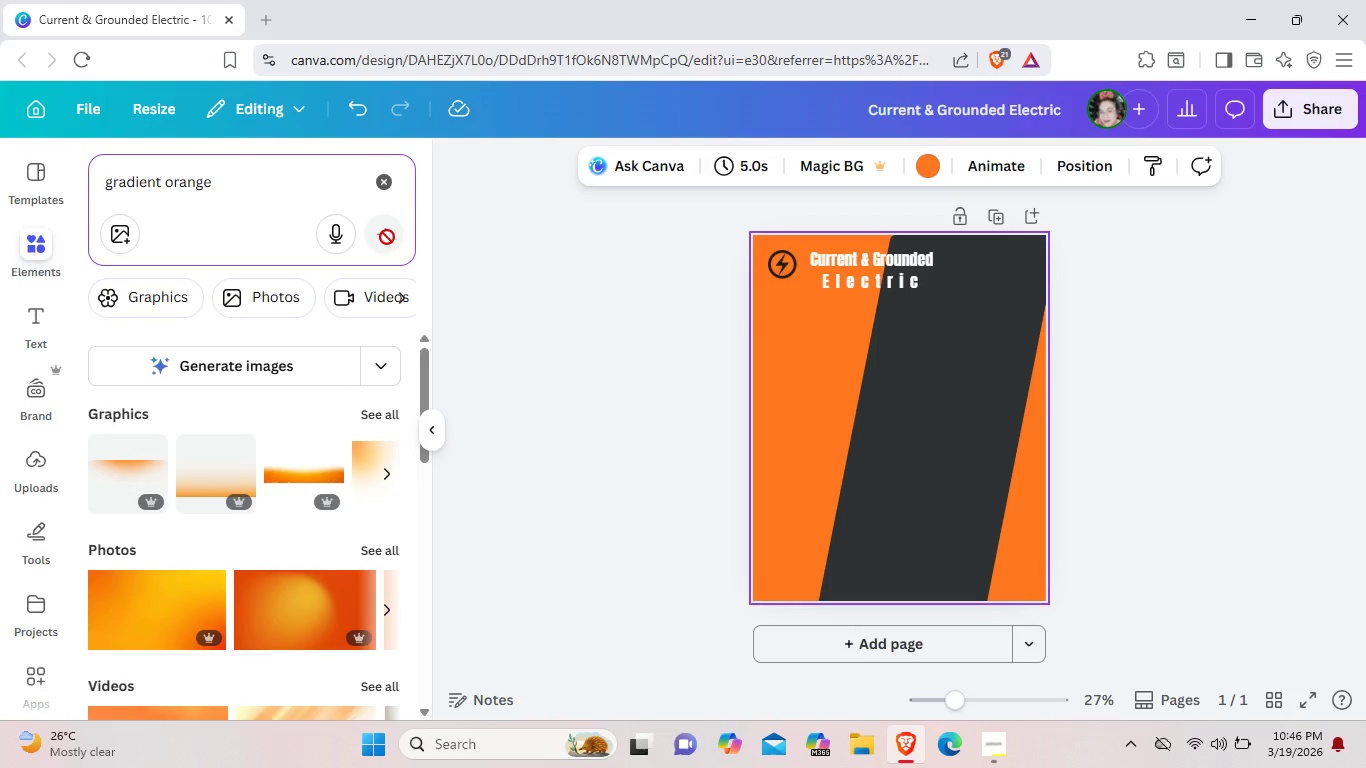 
wait(5.44)
 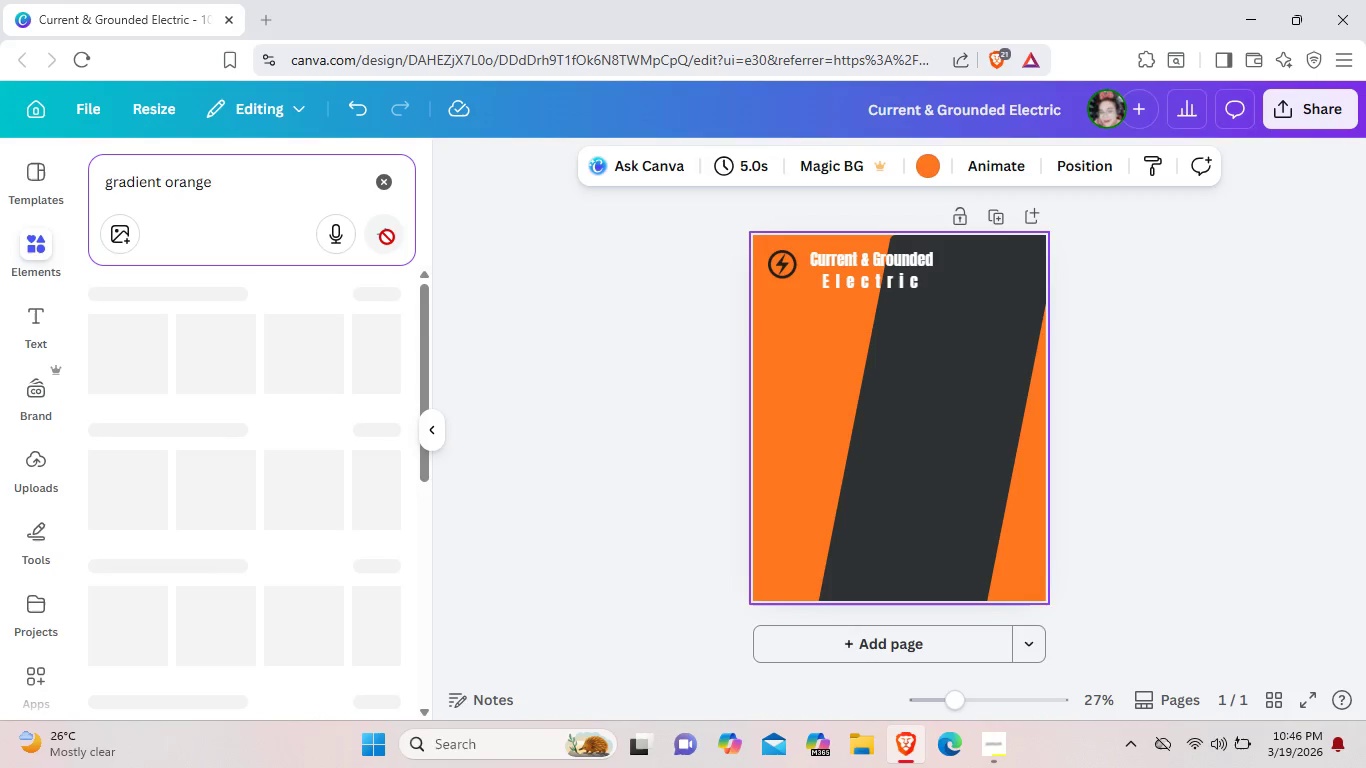 
left_click([384, 412])
 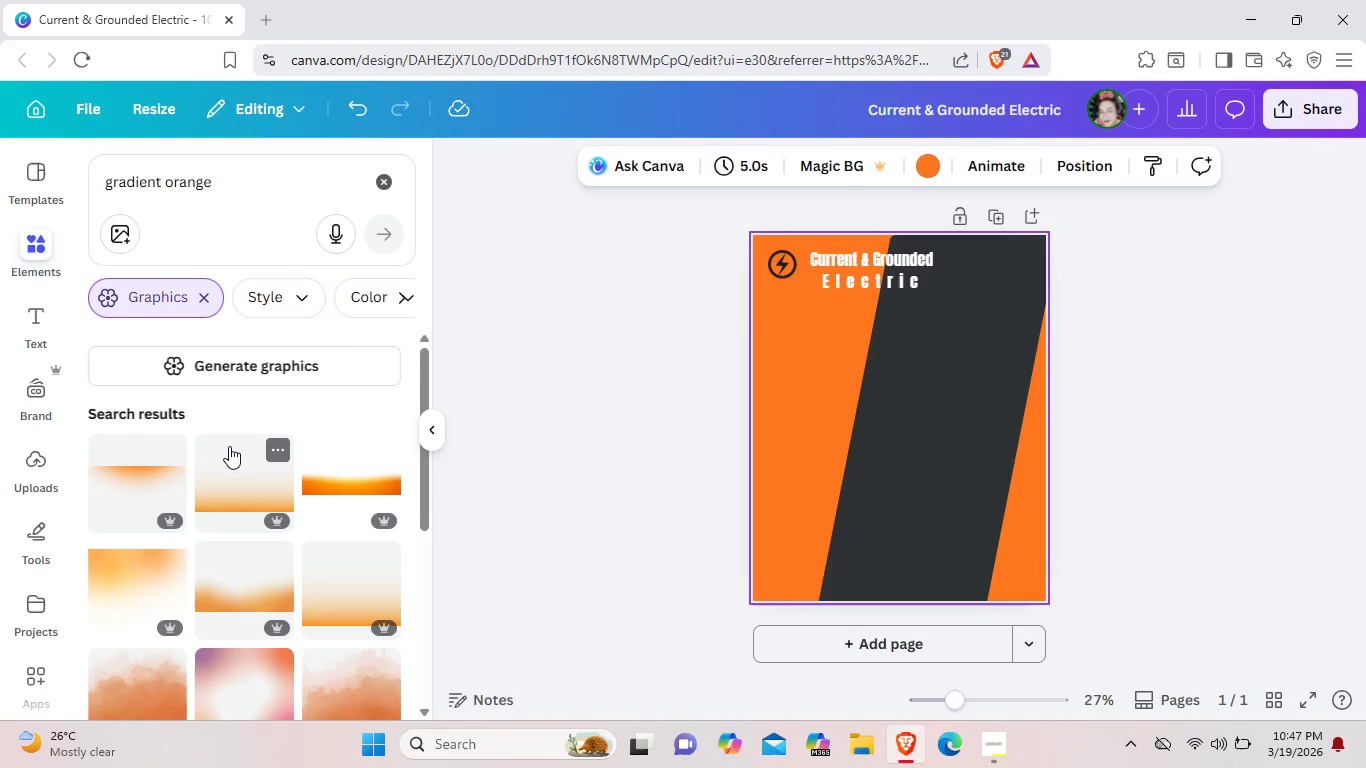 
left_click([139, 461])
 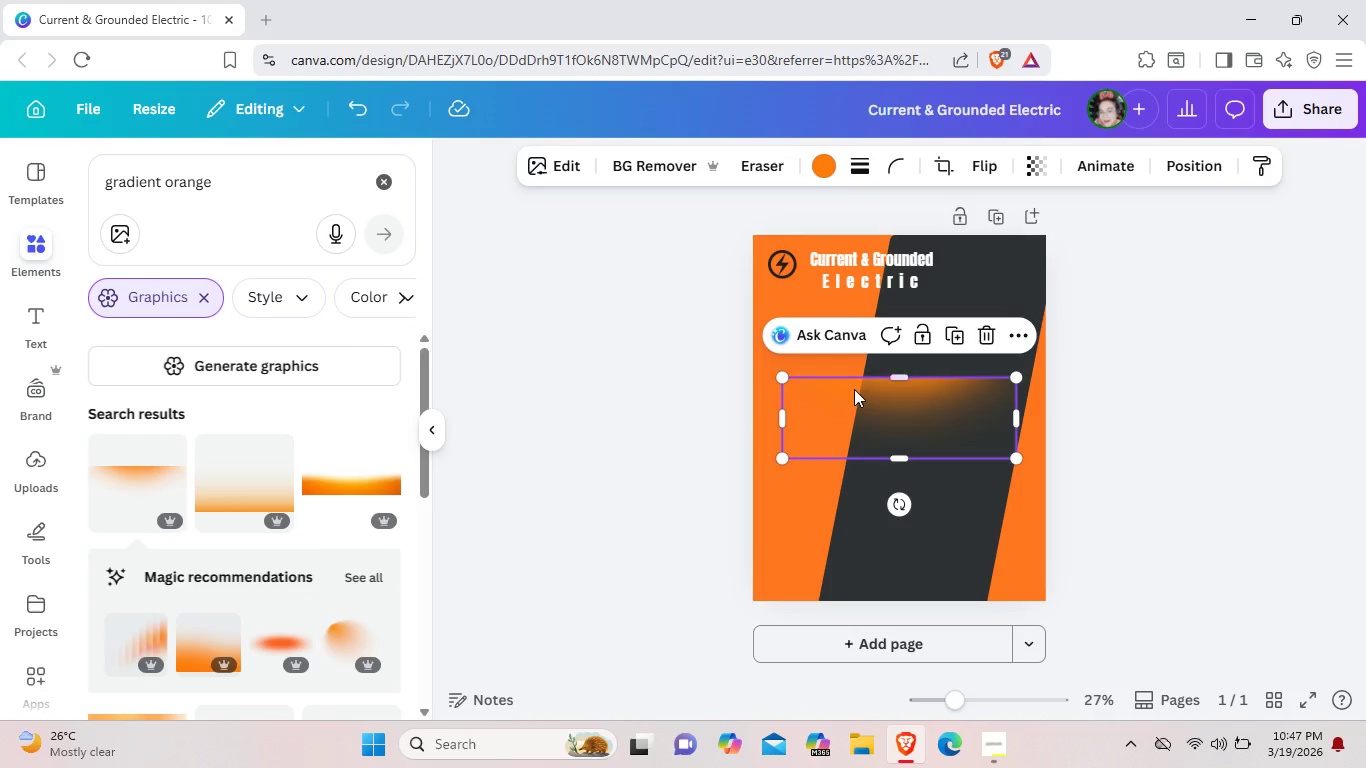 
left_click_drag(start_coordinate=[854, 389], to_coordinate=[838, 254])
 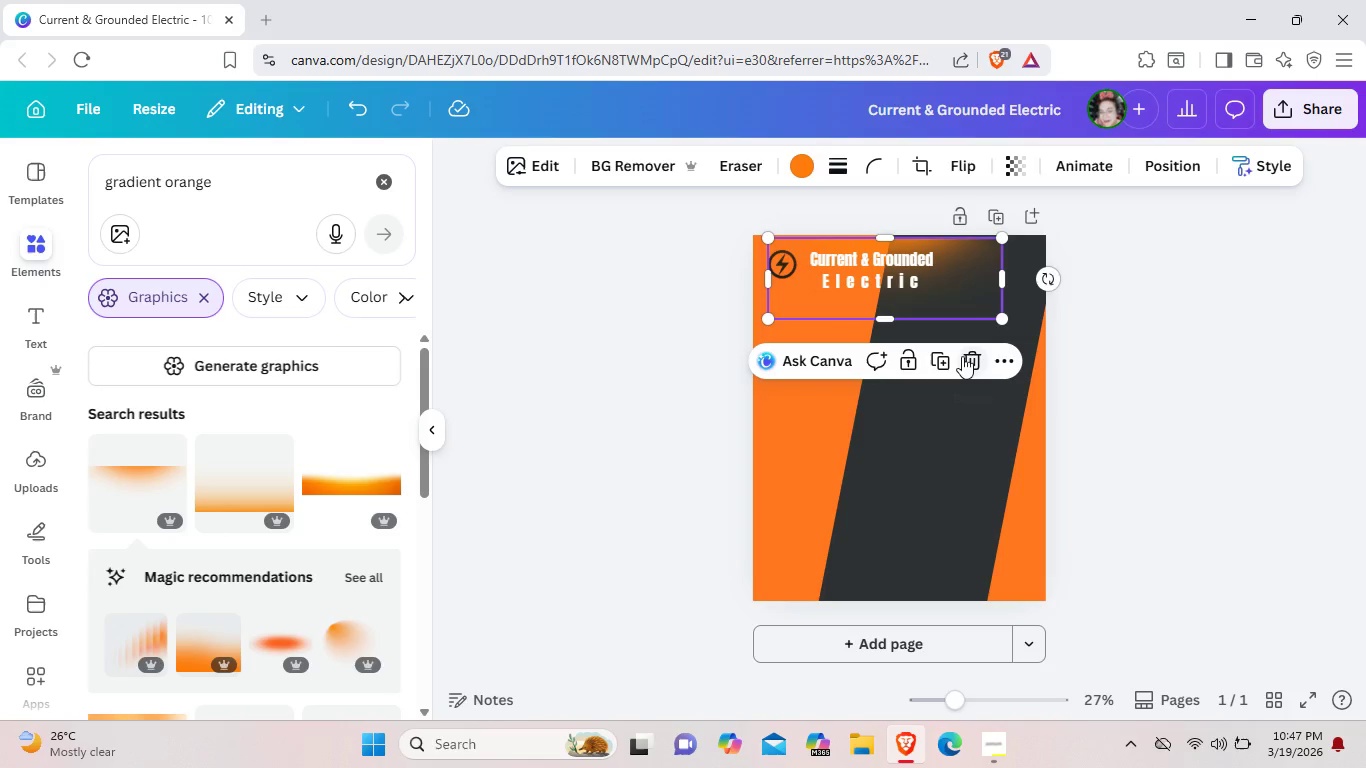 
left_click([971, 356])
 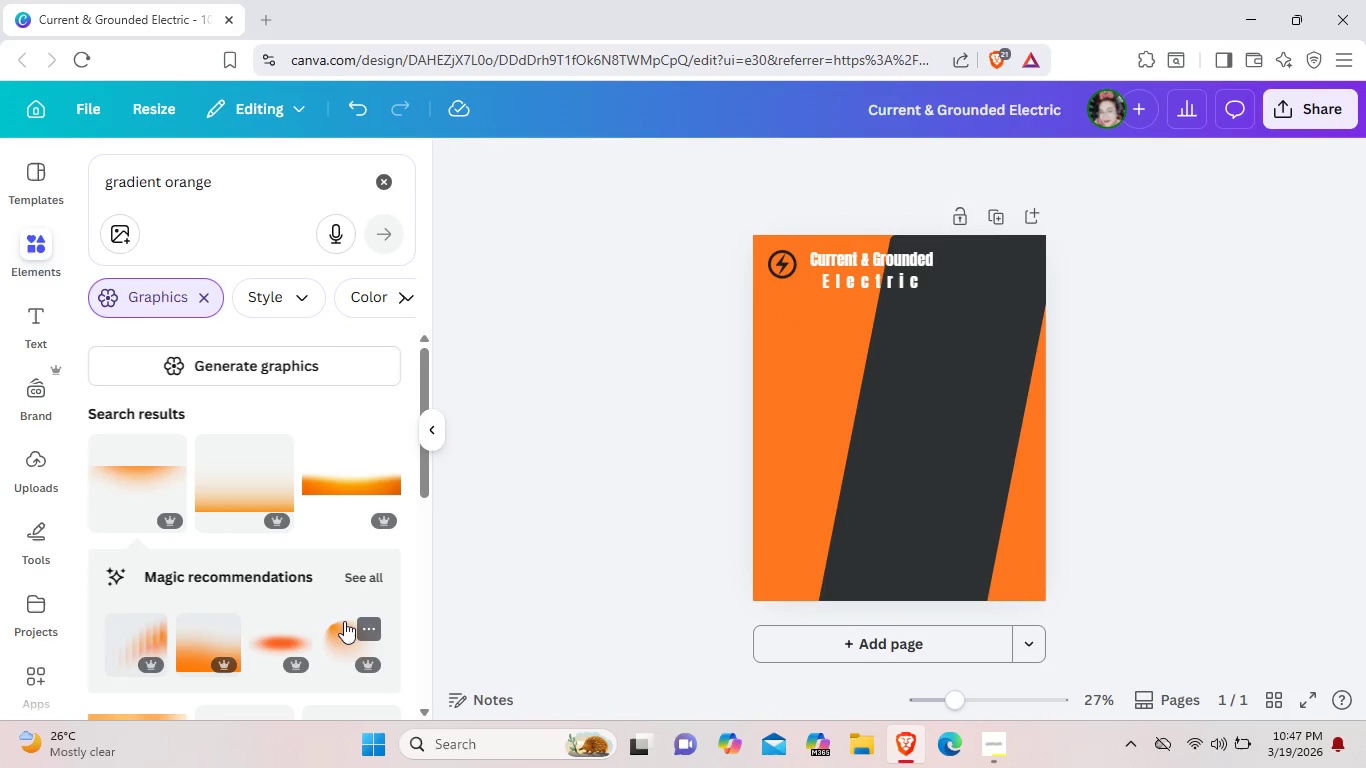 
left_click([344, 621])
 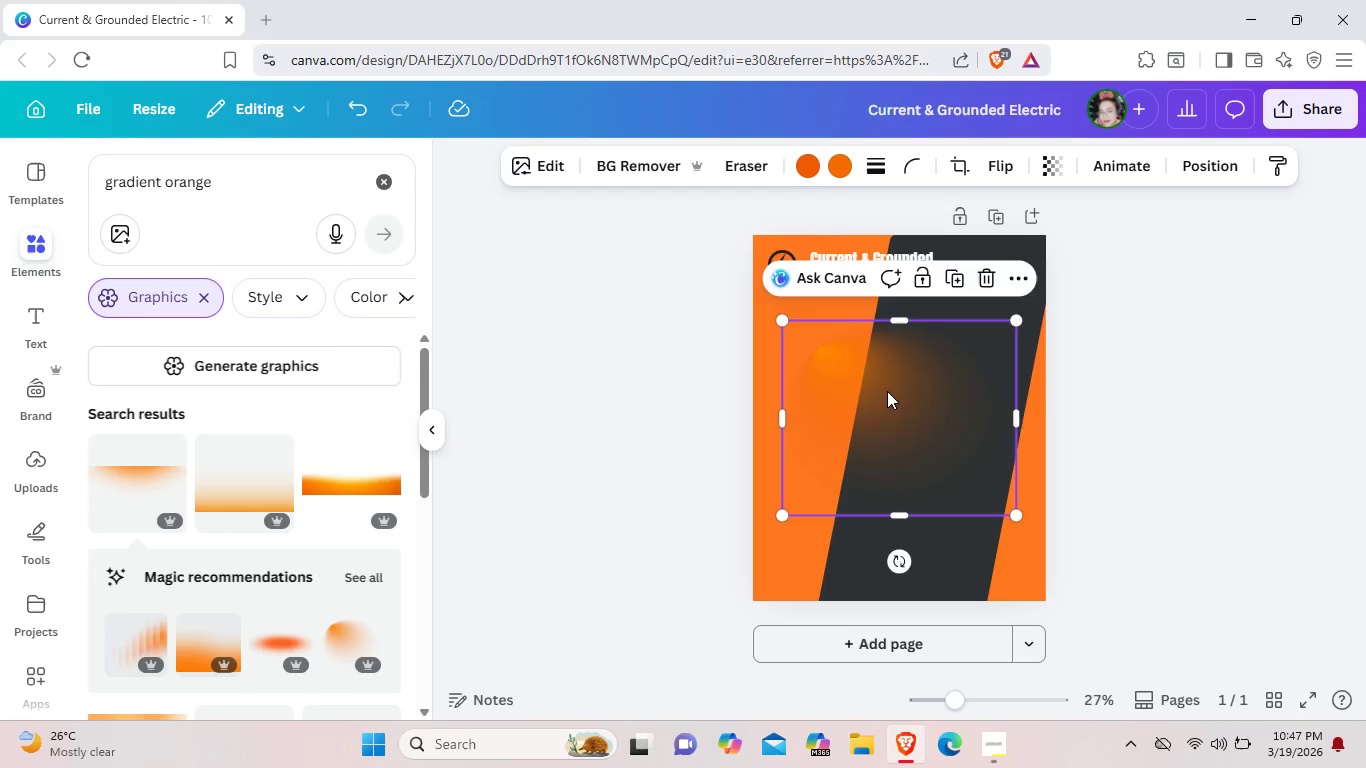 
left_click_drag(start_coordinate=[889, 391], to_coordinate=[889, 280])
 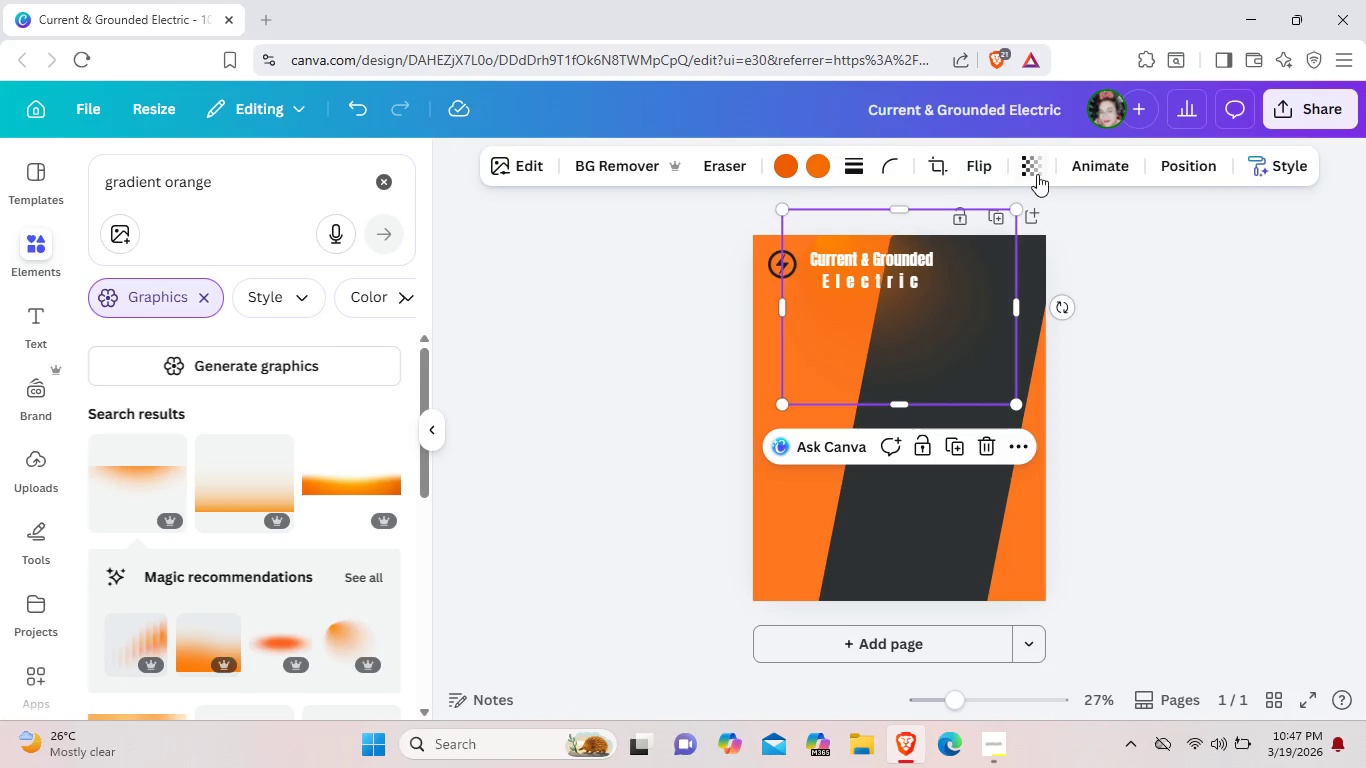 
left_click([1037, 174])
 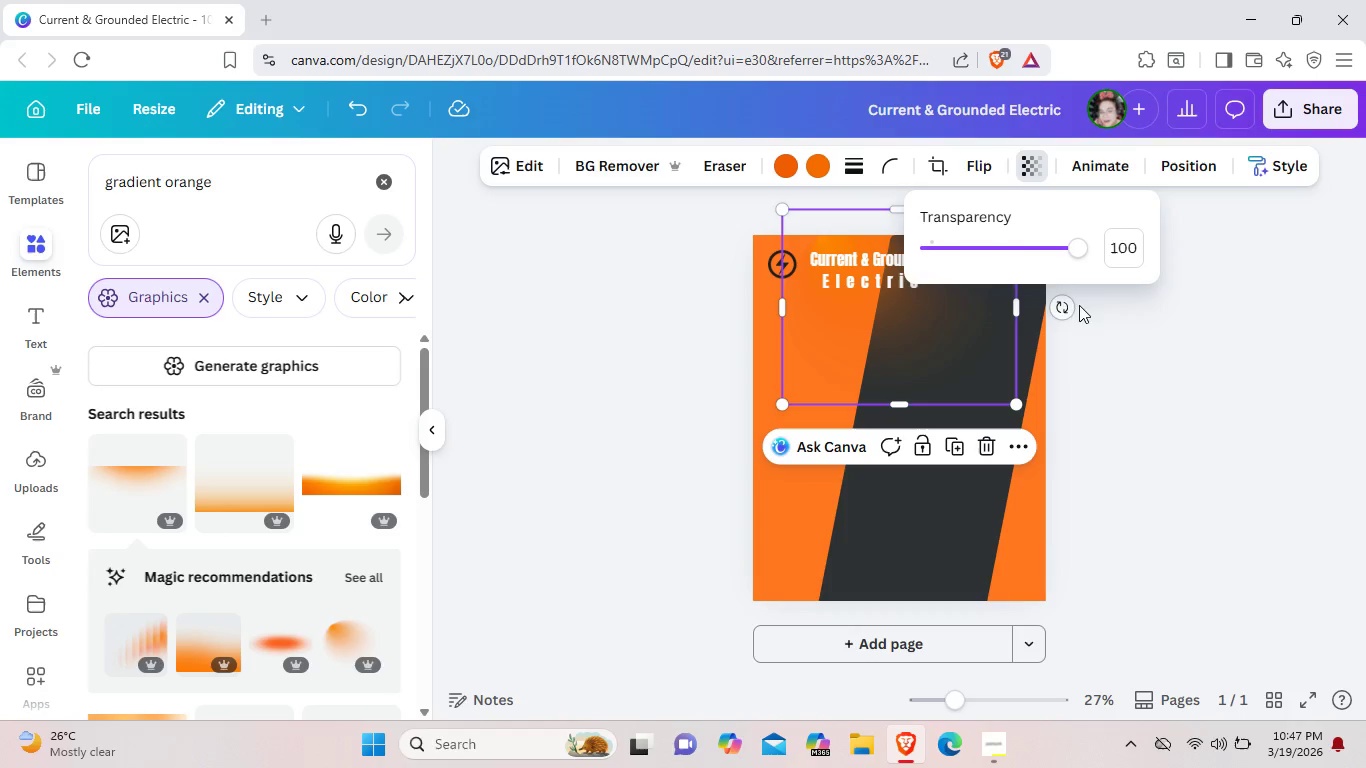 
left_click([1171, 372])
 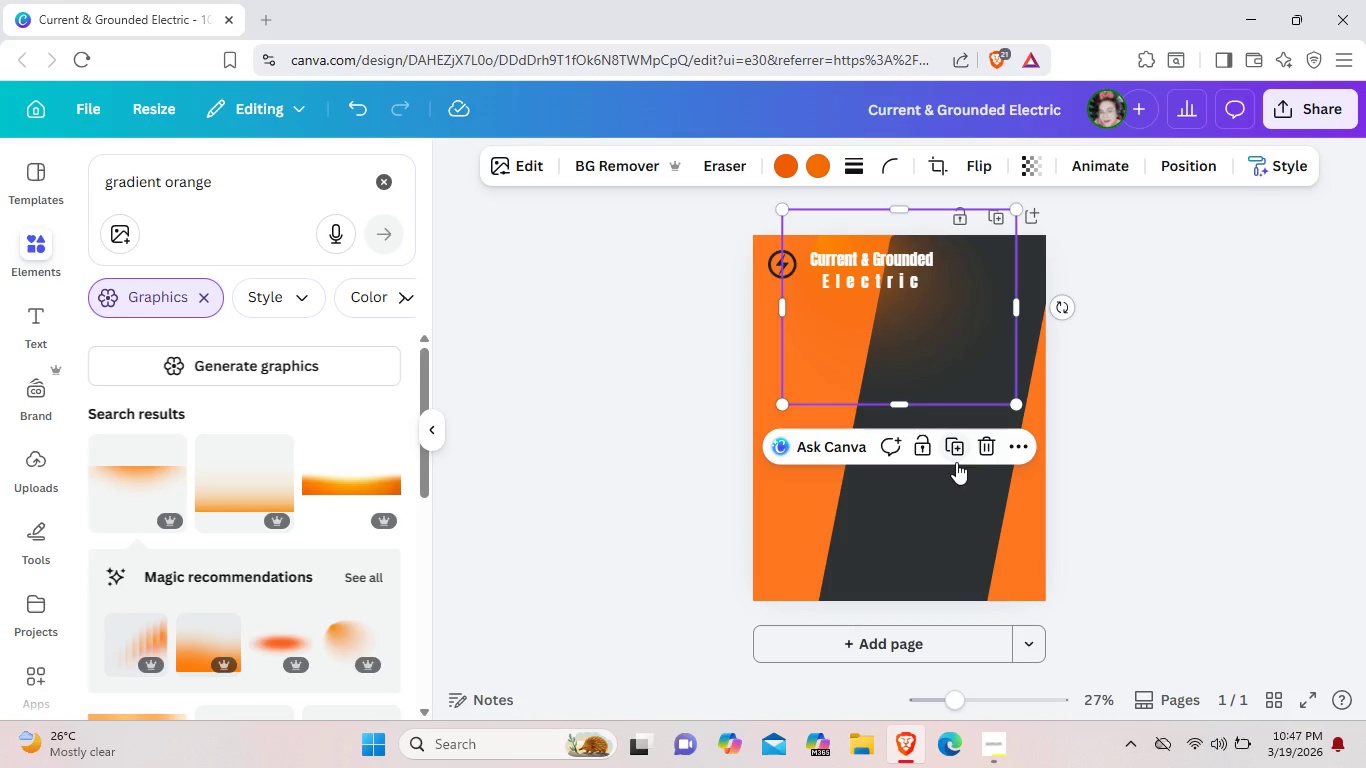 
left_click([984, 447])
 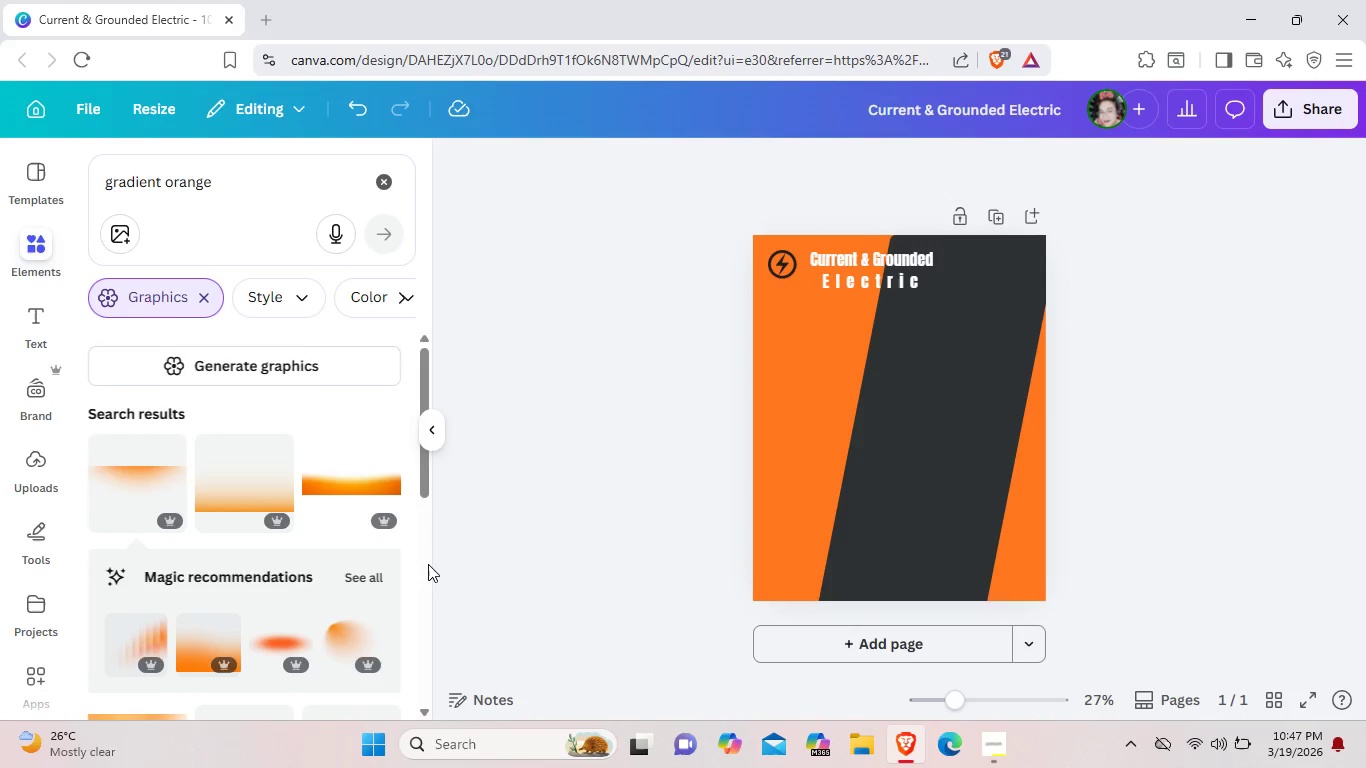 
scroll: coordinate [426, 561], scroll_direction: down, amount: 10.0
 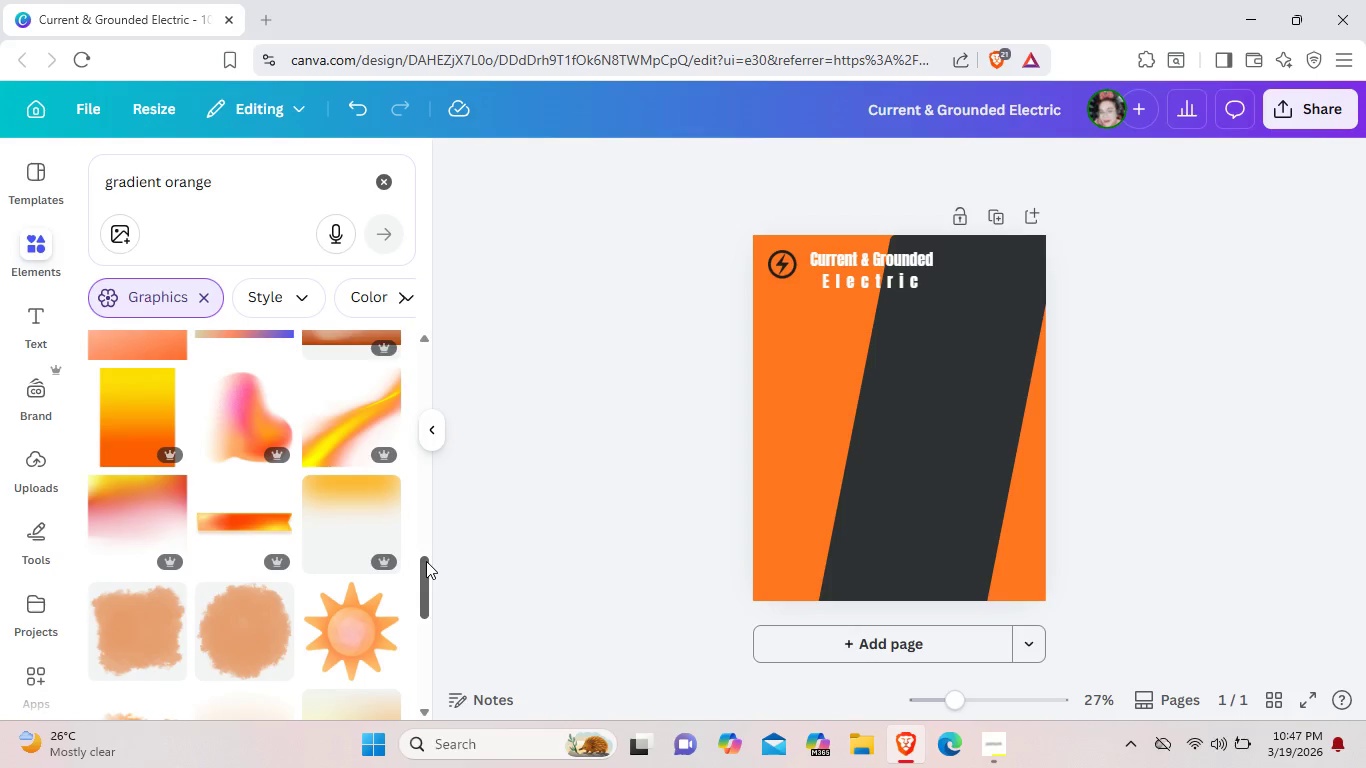 
scroll: coordinate [426, 561], scroll_direction: up, amount: 2.0
 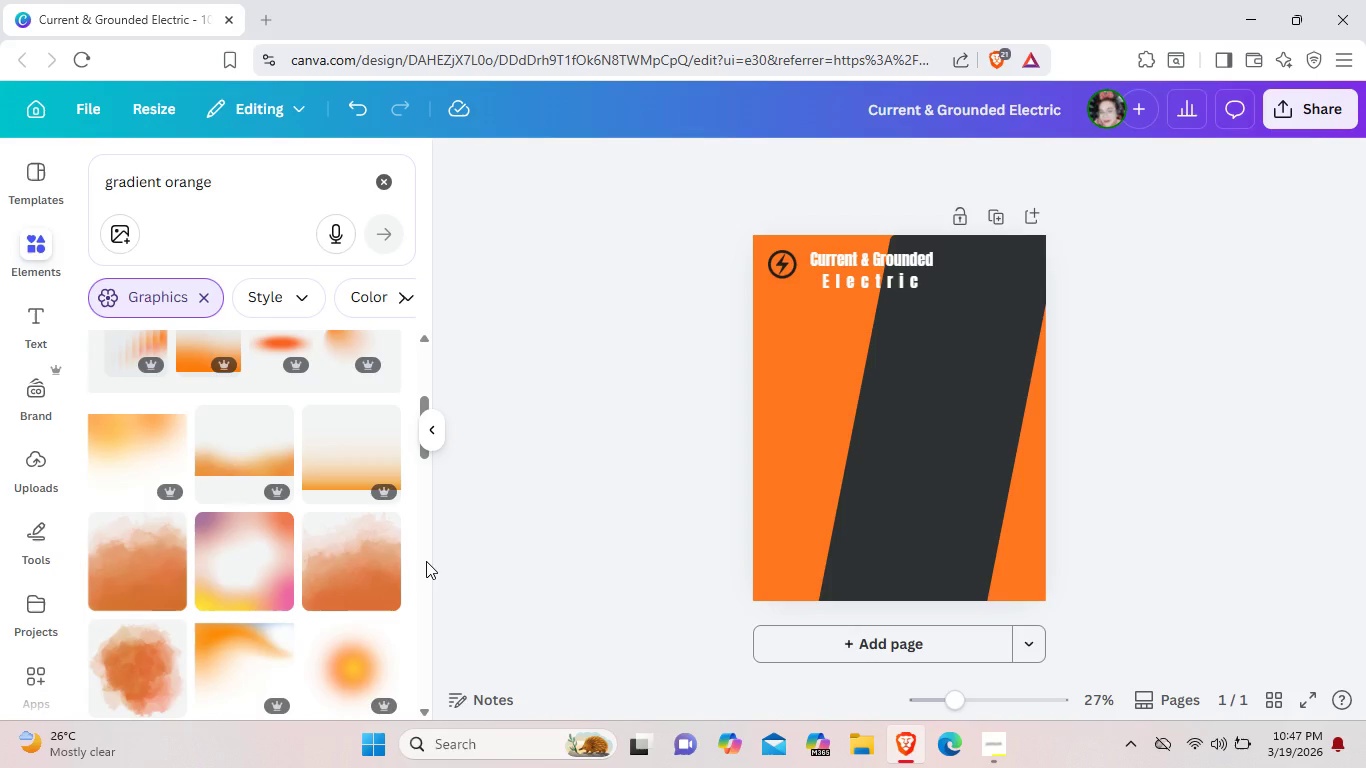 
wait(5.42)
 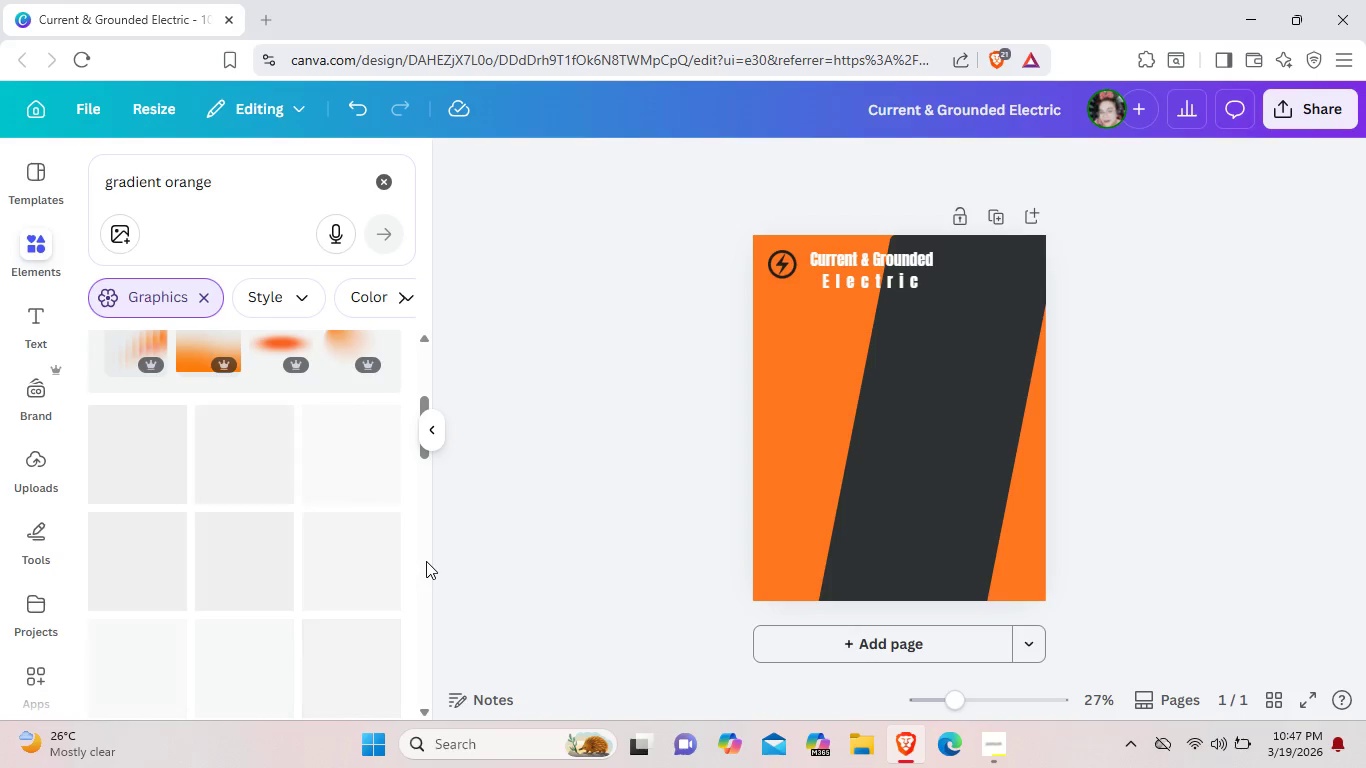 
scroll: coordinate [256, 573], scroll_direction: up, amount: 5.0
 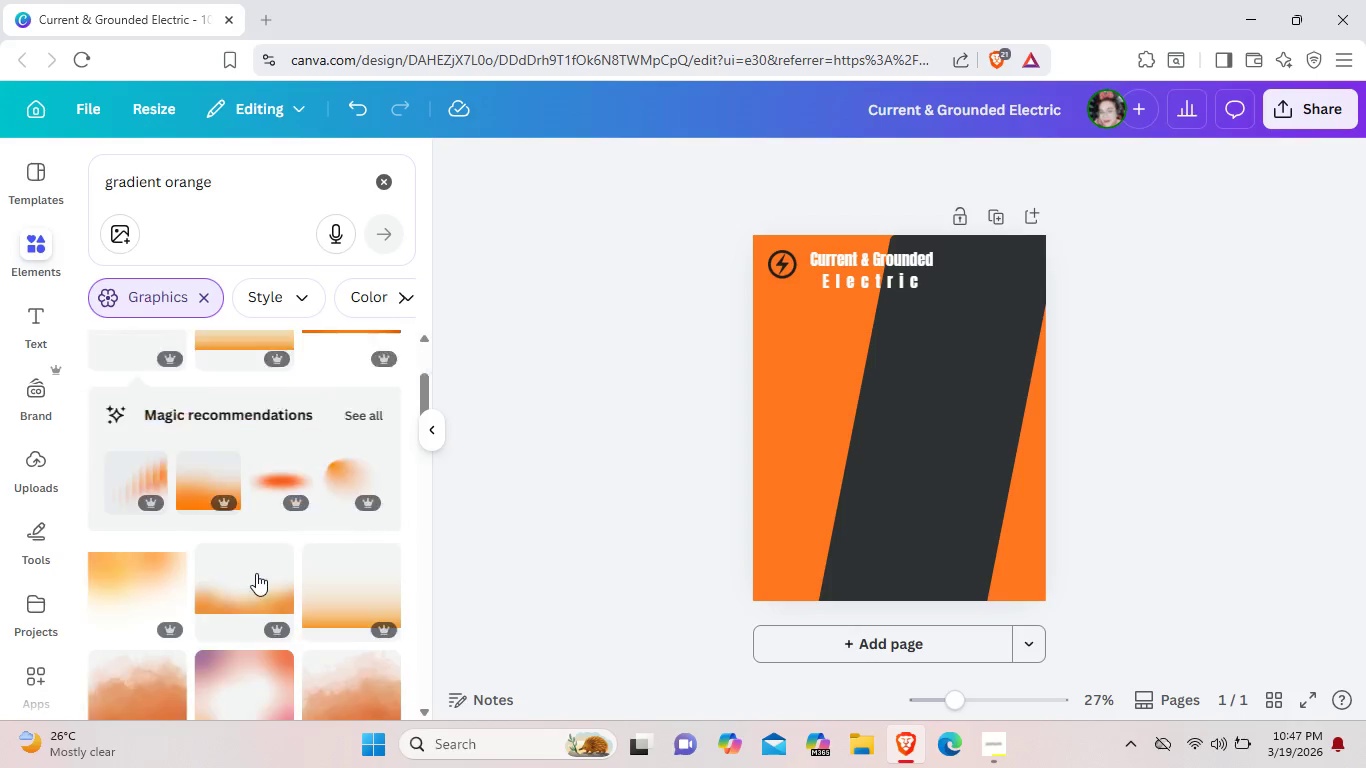 
scroll: coordinate [256, 573], scroll_direction: down, amount: 2.0
 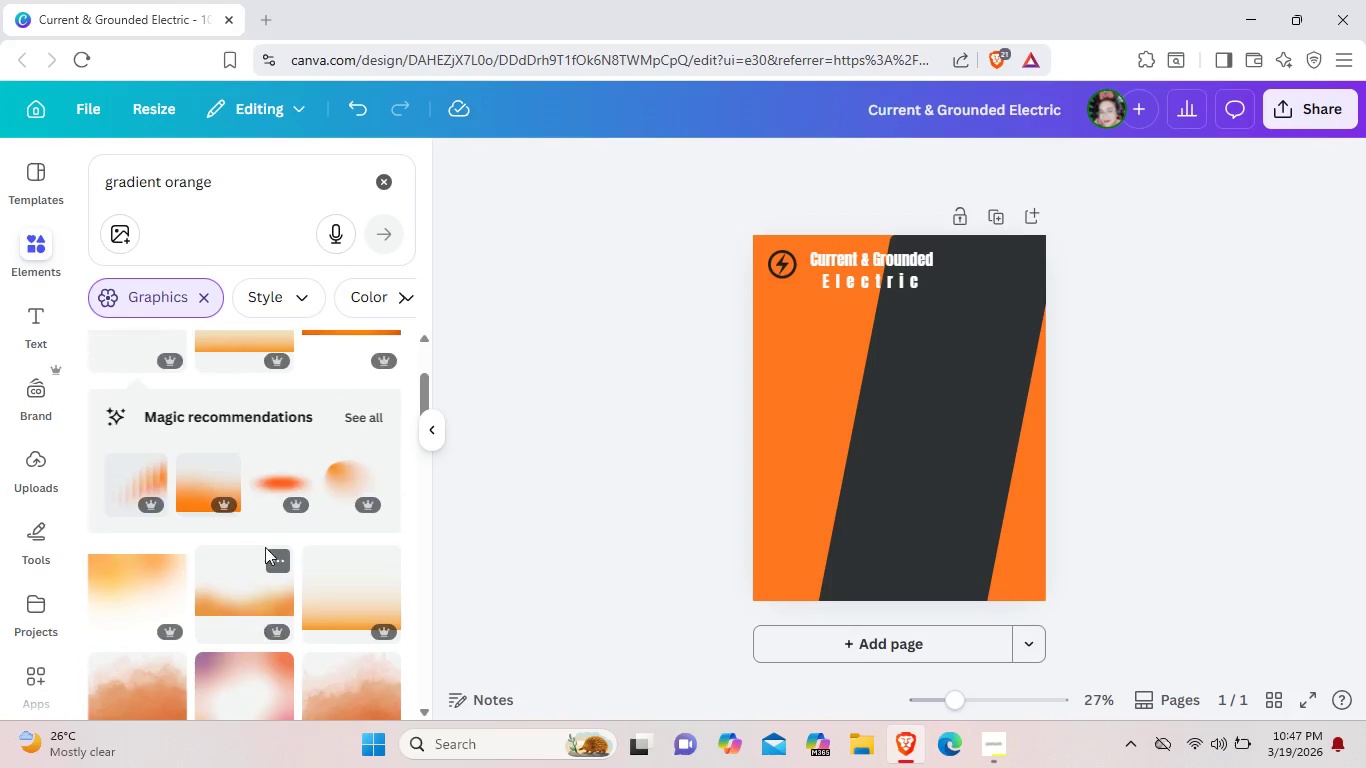 
scroll: coordinate [256, 573], scroll_direction: up, amount: 1.0
 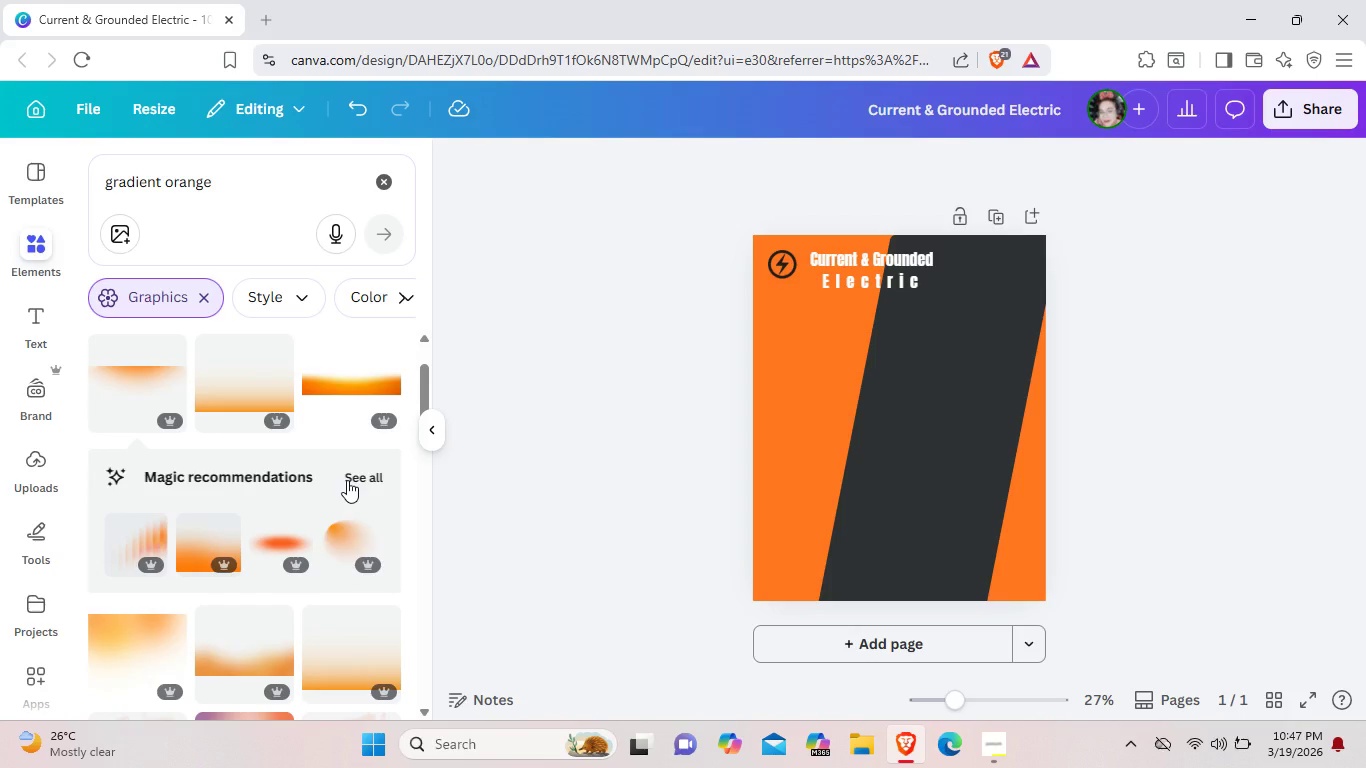 
left_click([347, 480])
 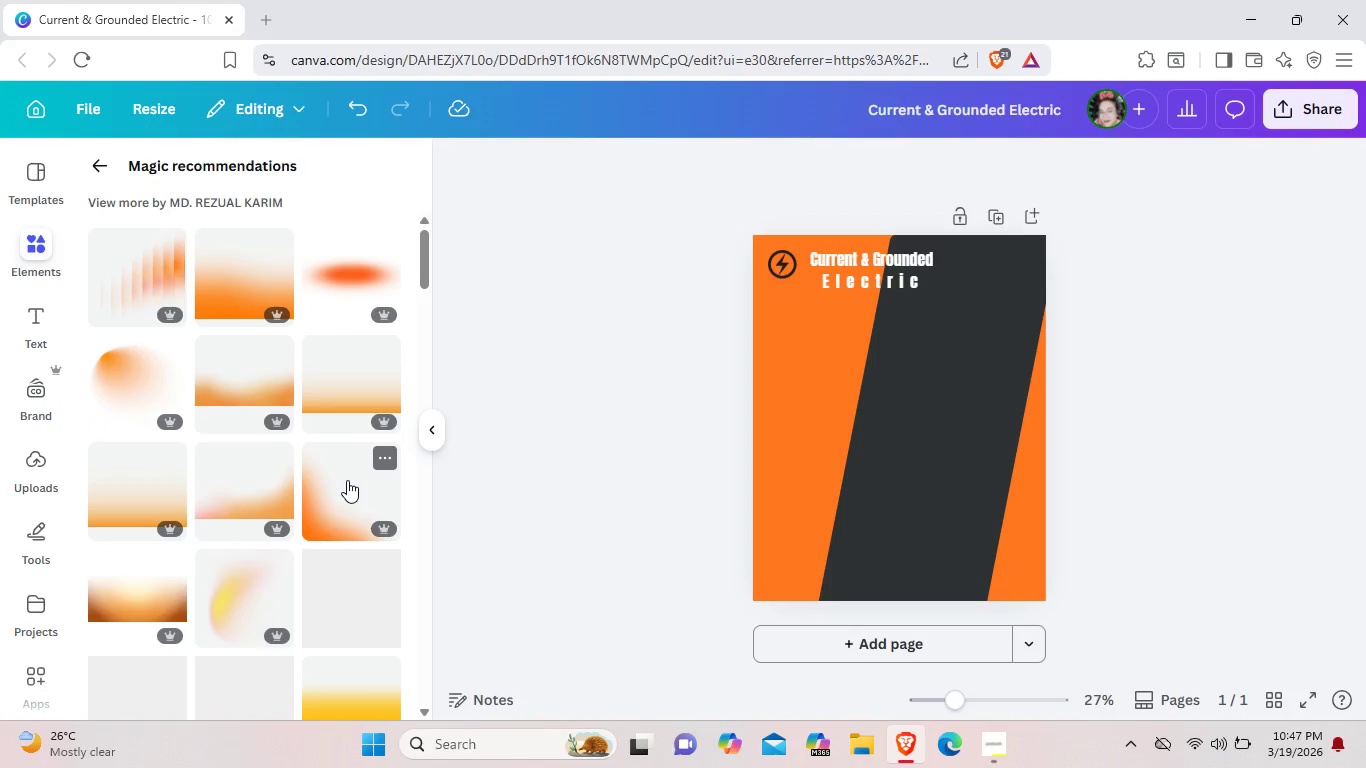 
scroll: coordinate [340, 487], scroll_direction: down, amount: 3.0
 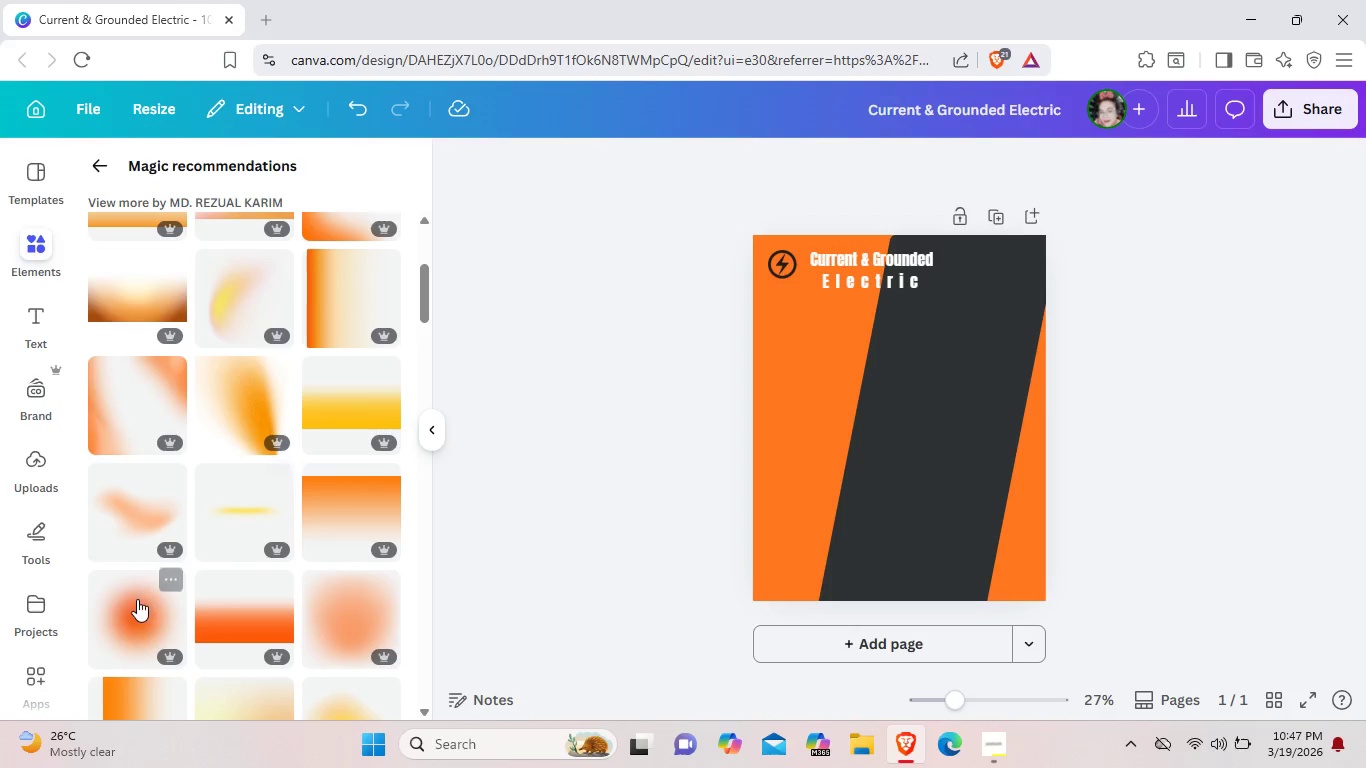 
left_click([129, 607])
 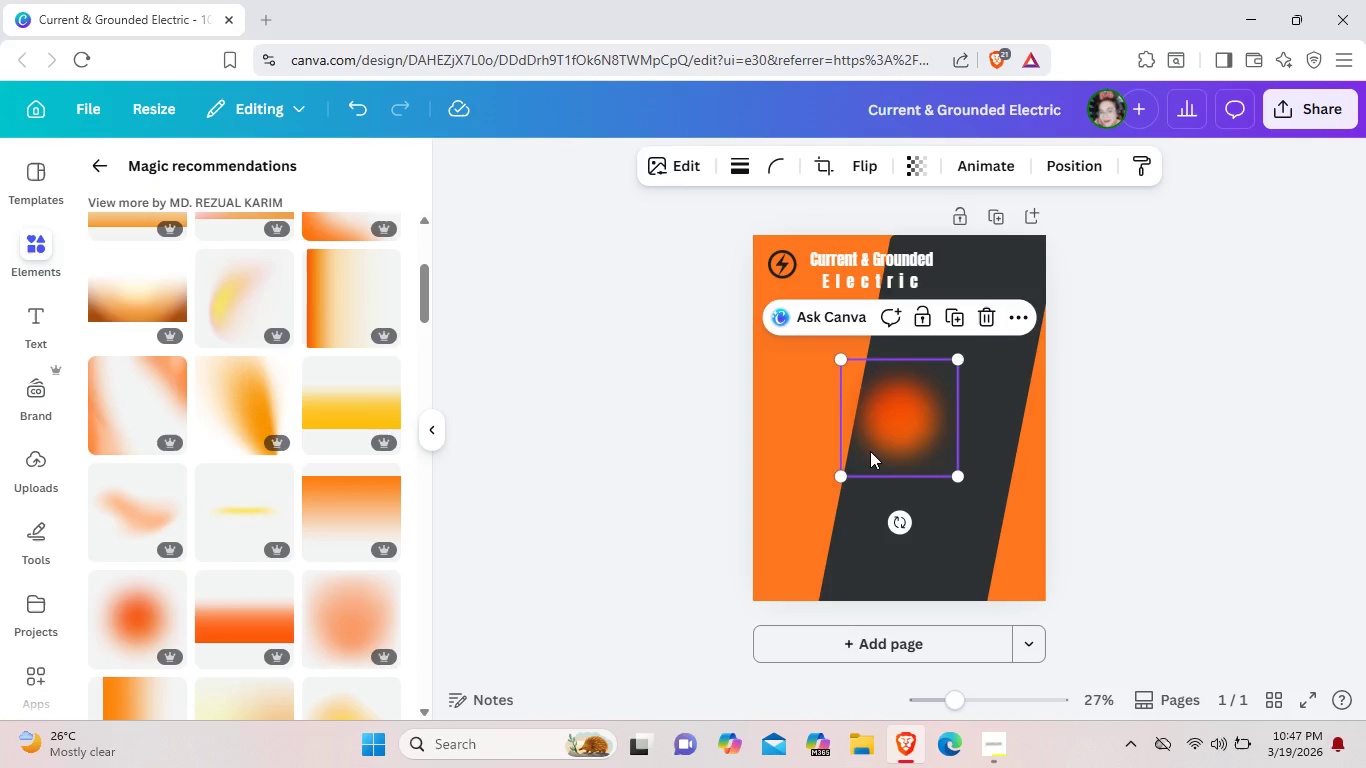 
left_click([870, 451])
 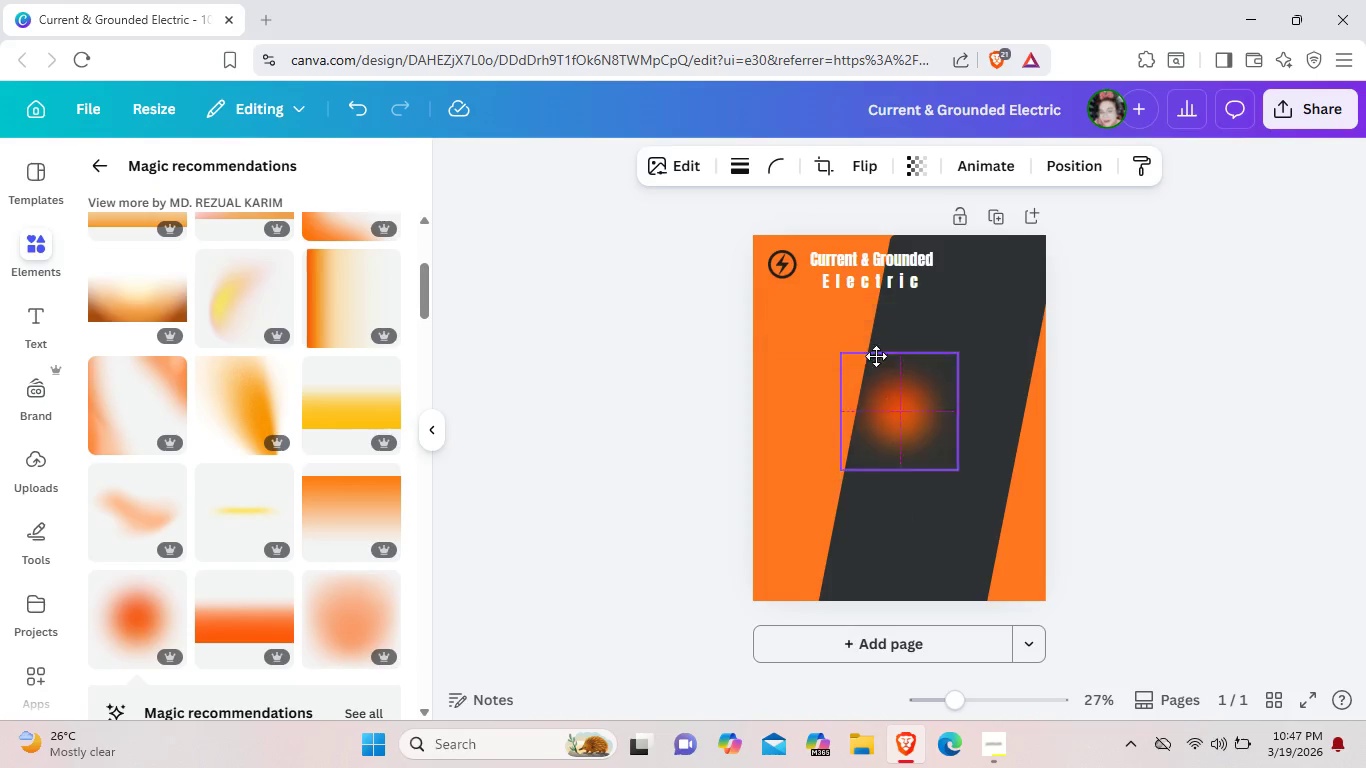 
left_click_drag(start_coordinate=[881, 438], to_coordinate=[834, 295])
 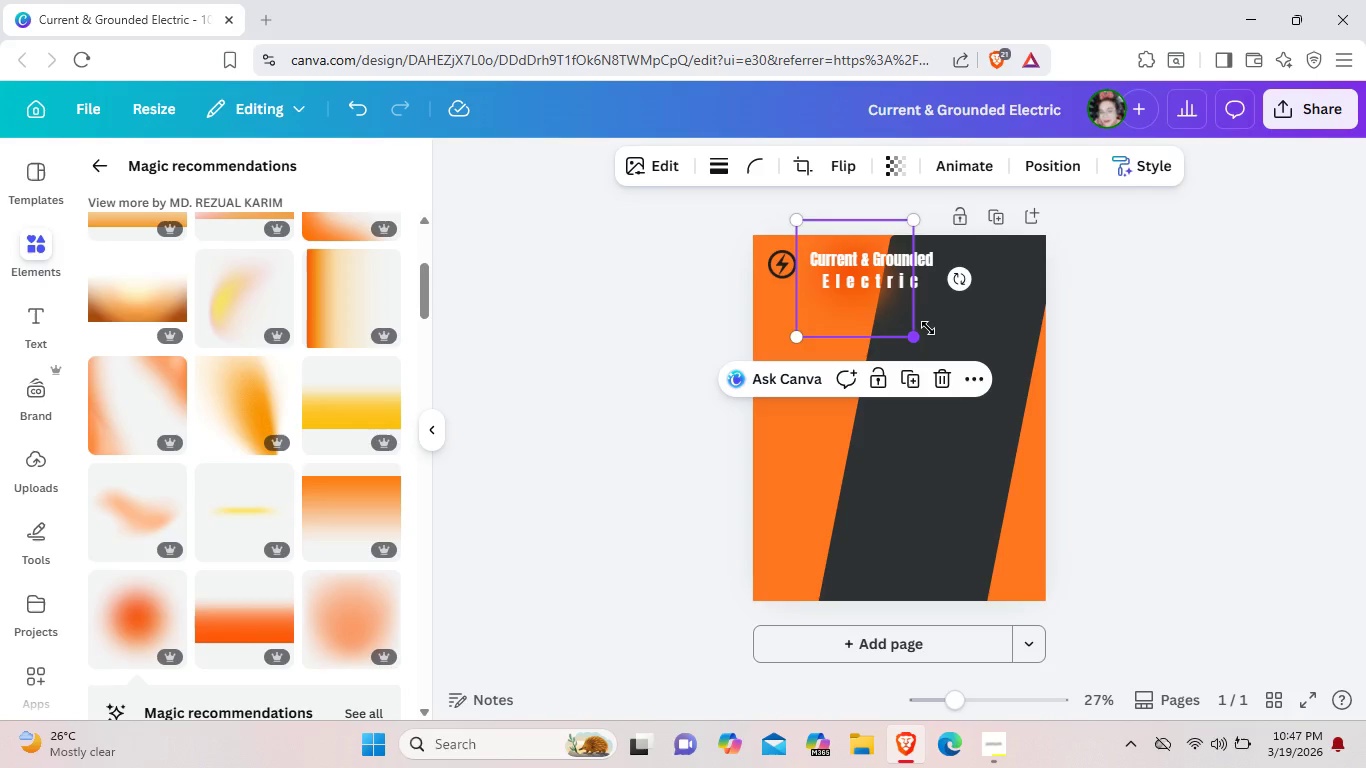 
left_click_drag(start_coordinate=[914, 332], to_coordinate=[1012, 314])
 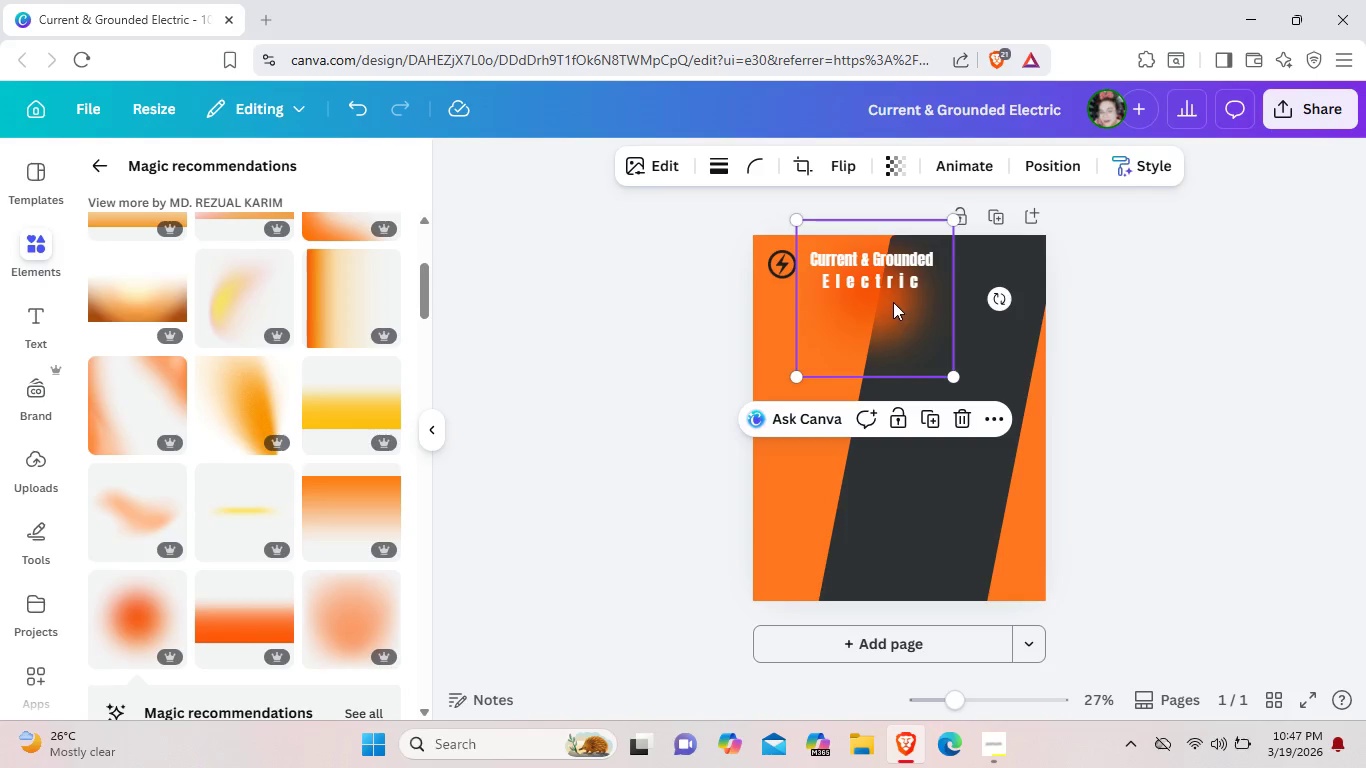 
left_click_drag(start_coordinate=[894, 305], to_coordinate=[898, 273])
 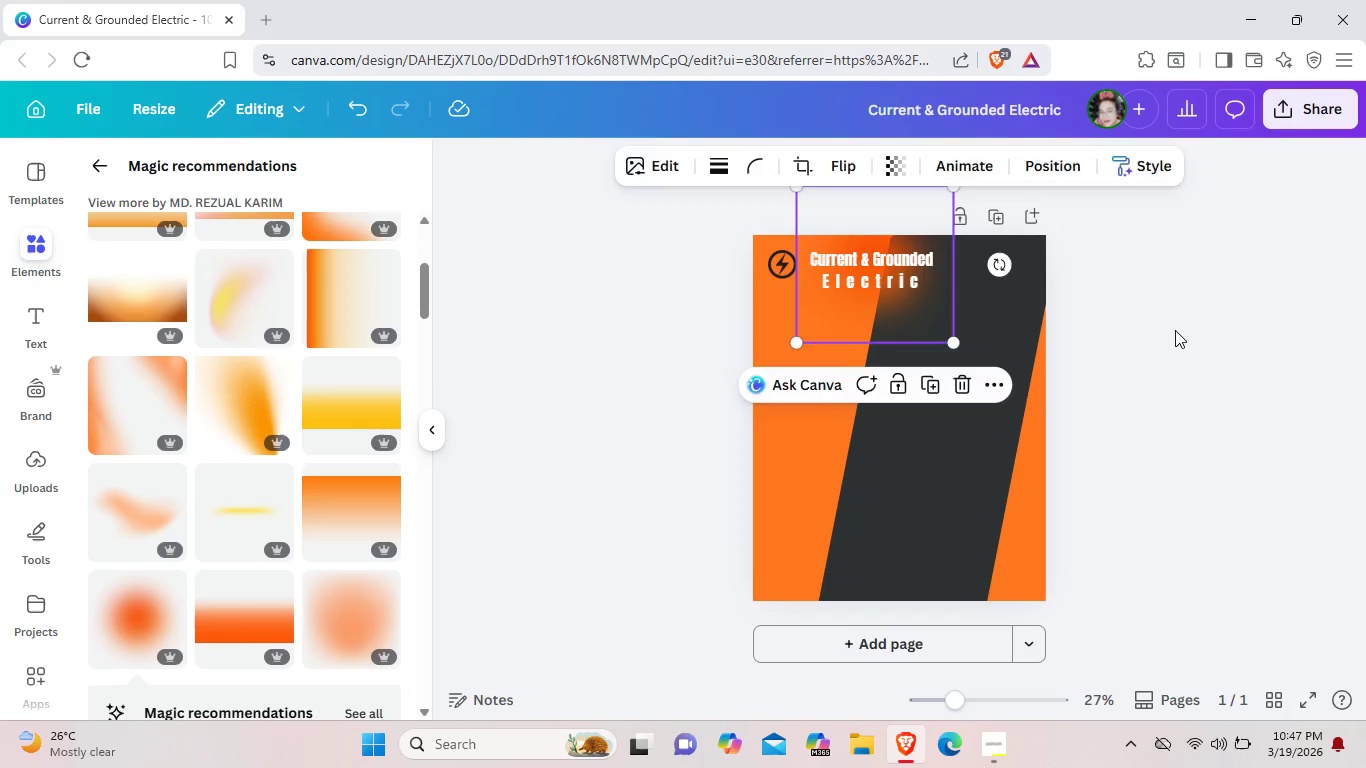 
left_click([1175, 330])
 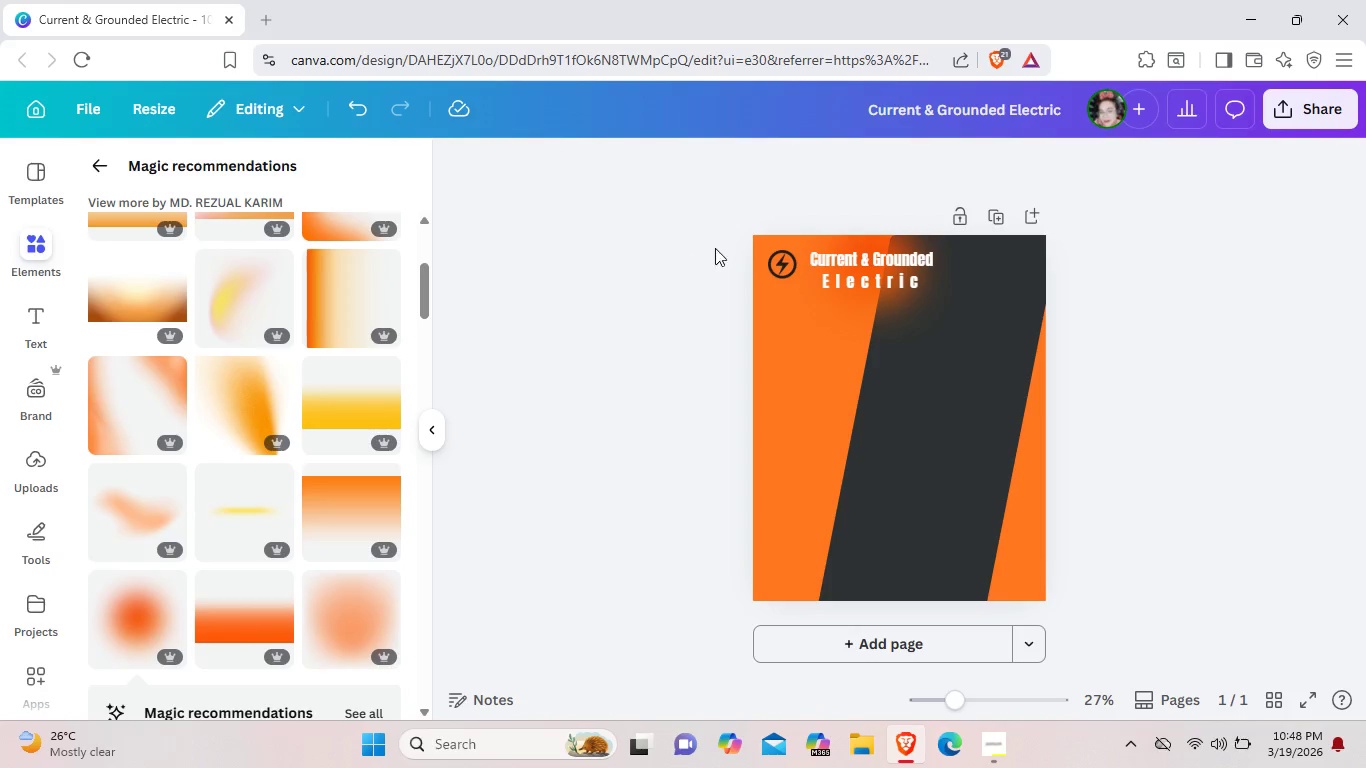 
wait(35.59)
 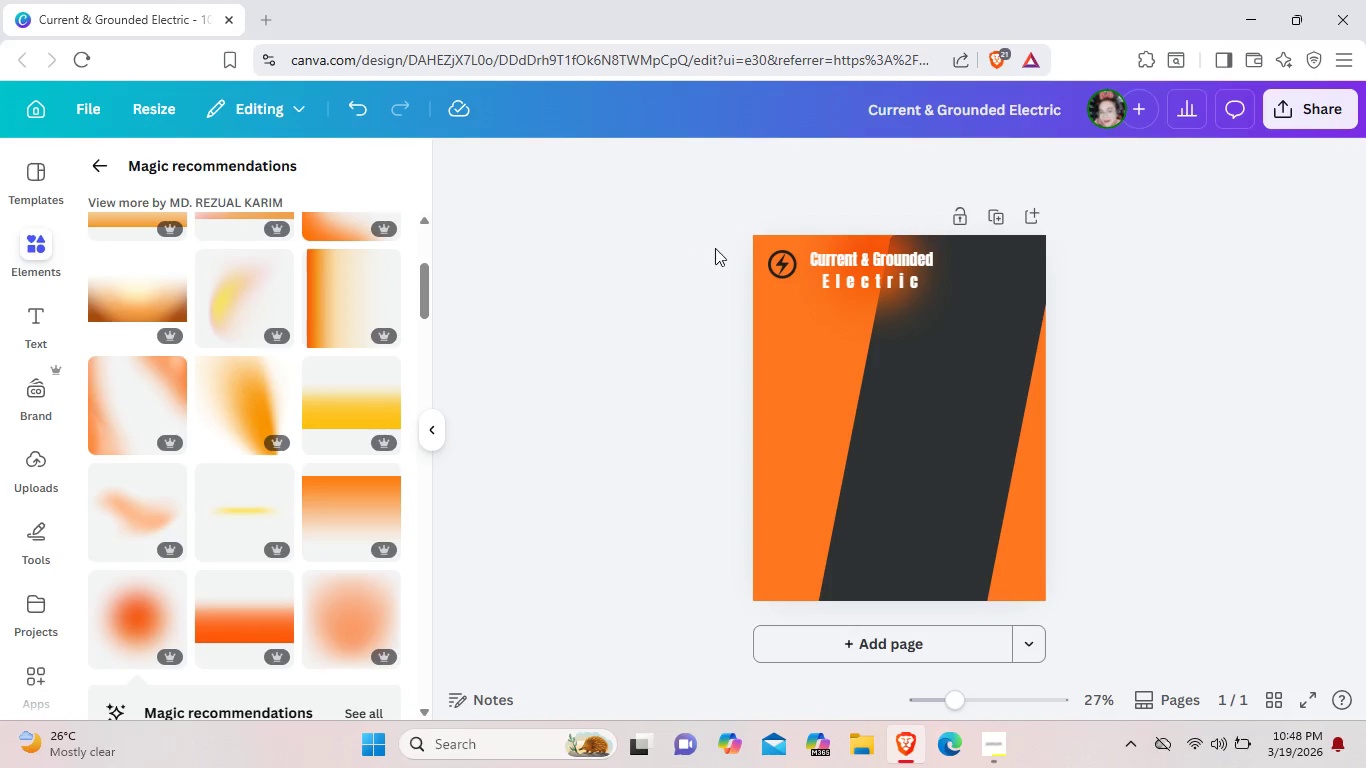 
scroll: coordinate [76, 433], scroll_direction: down, amount: 9.0
 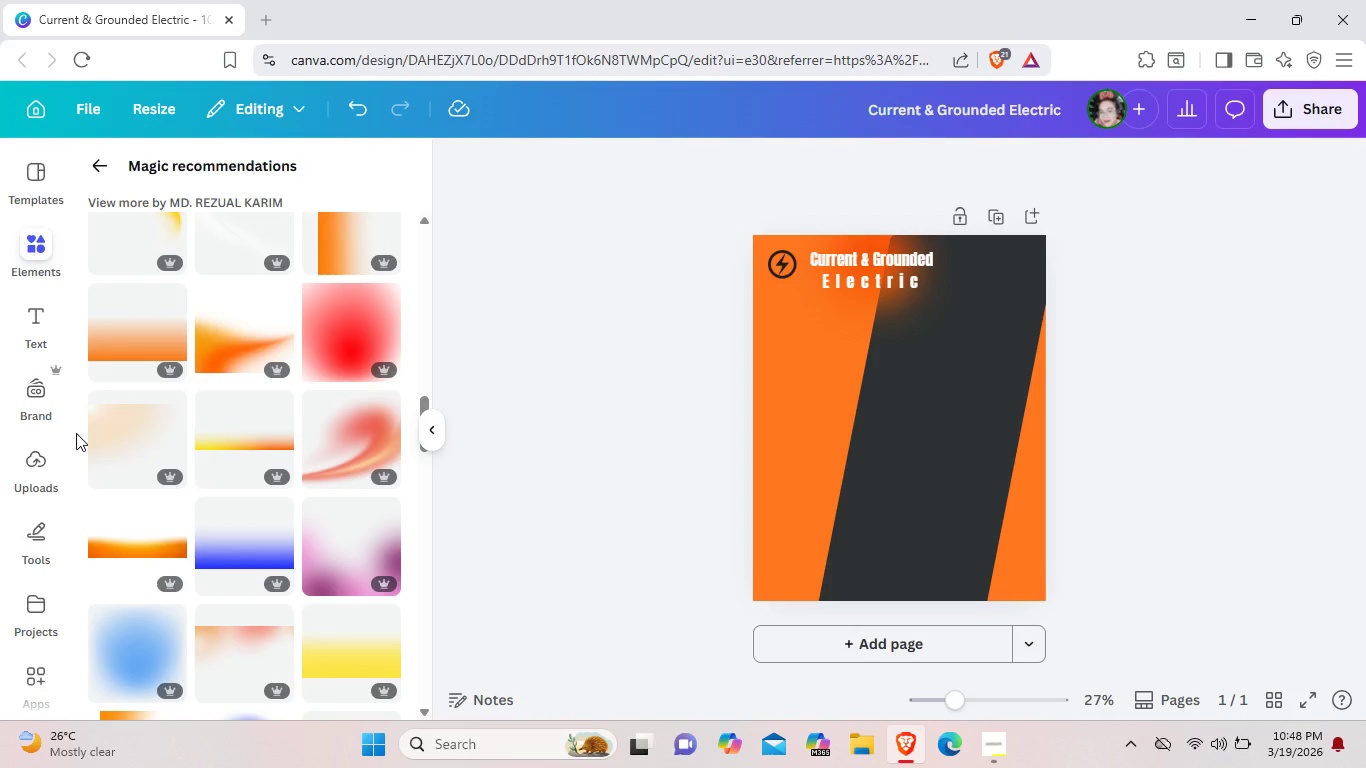 
wait(11.64)
 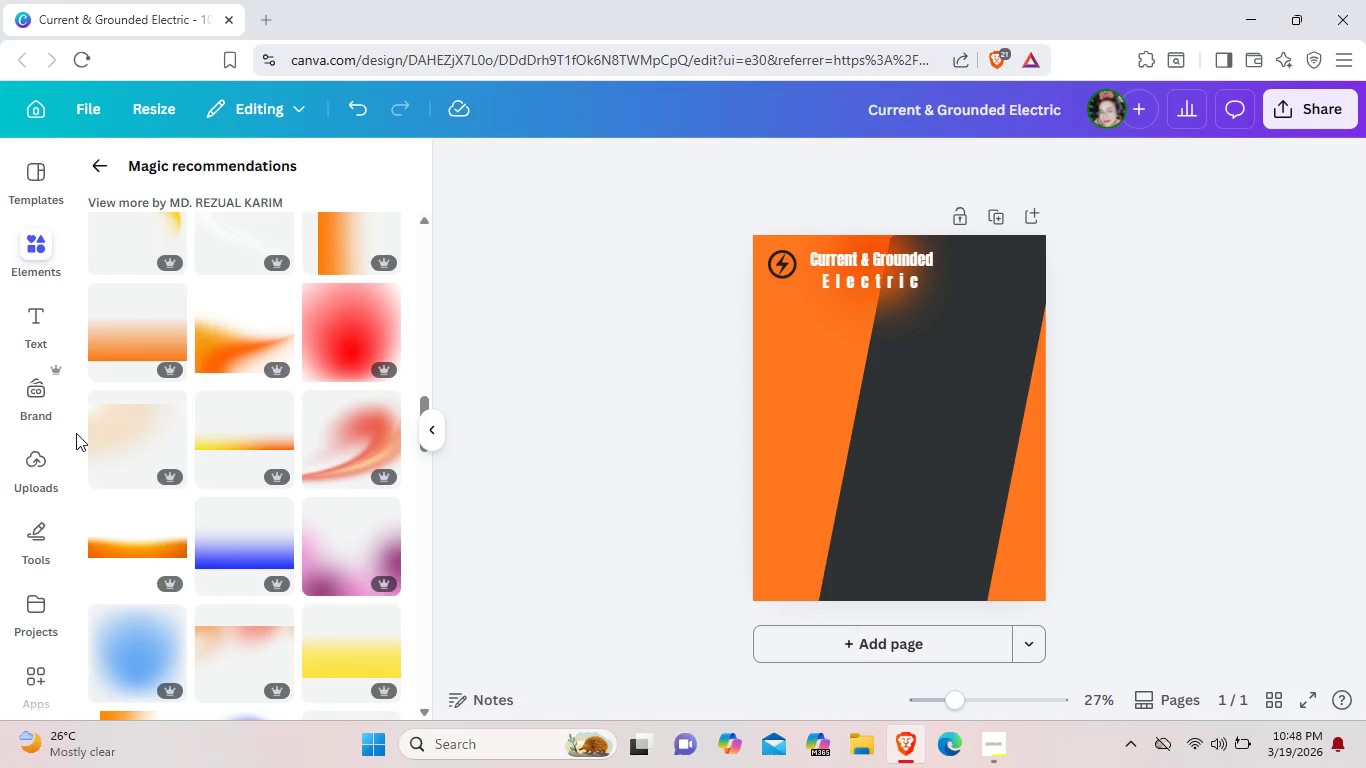 
key(ArrowDown)
 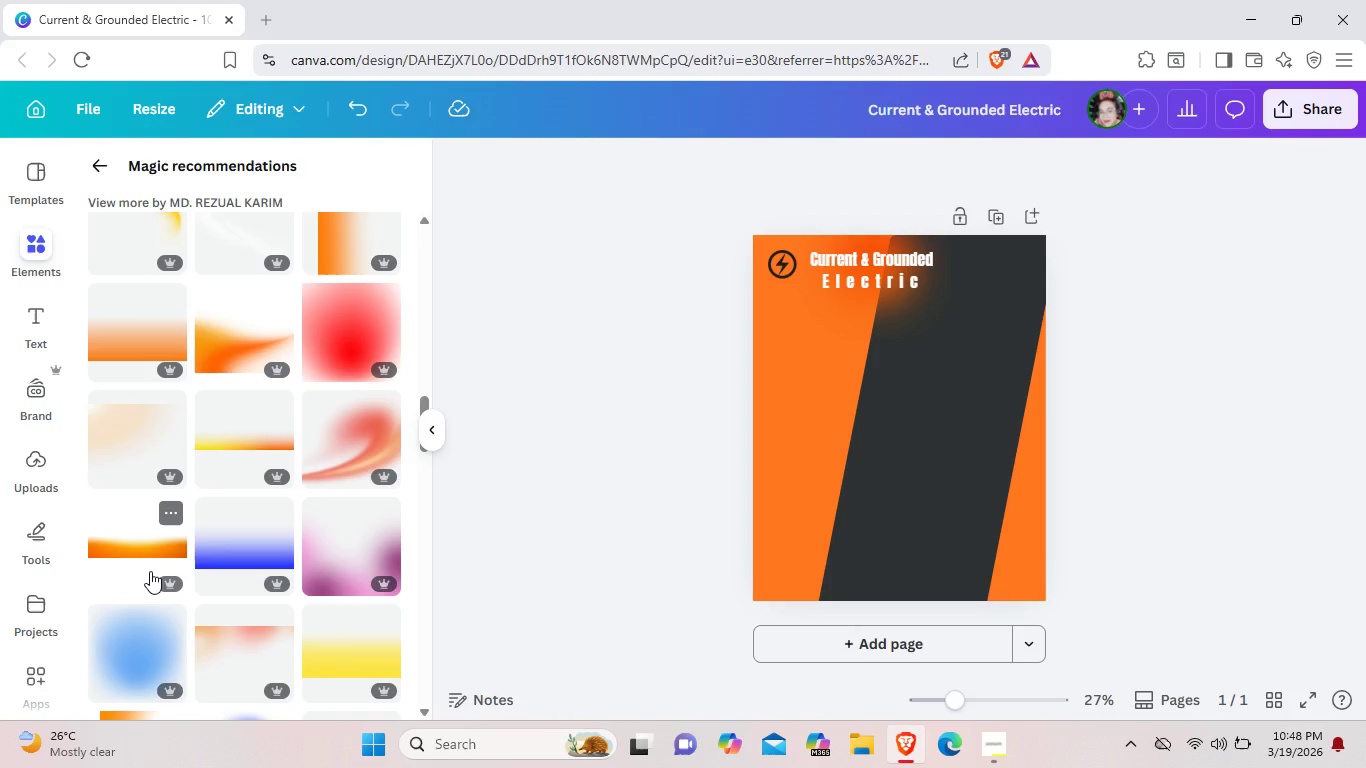 
key(ArrowDown)
 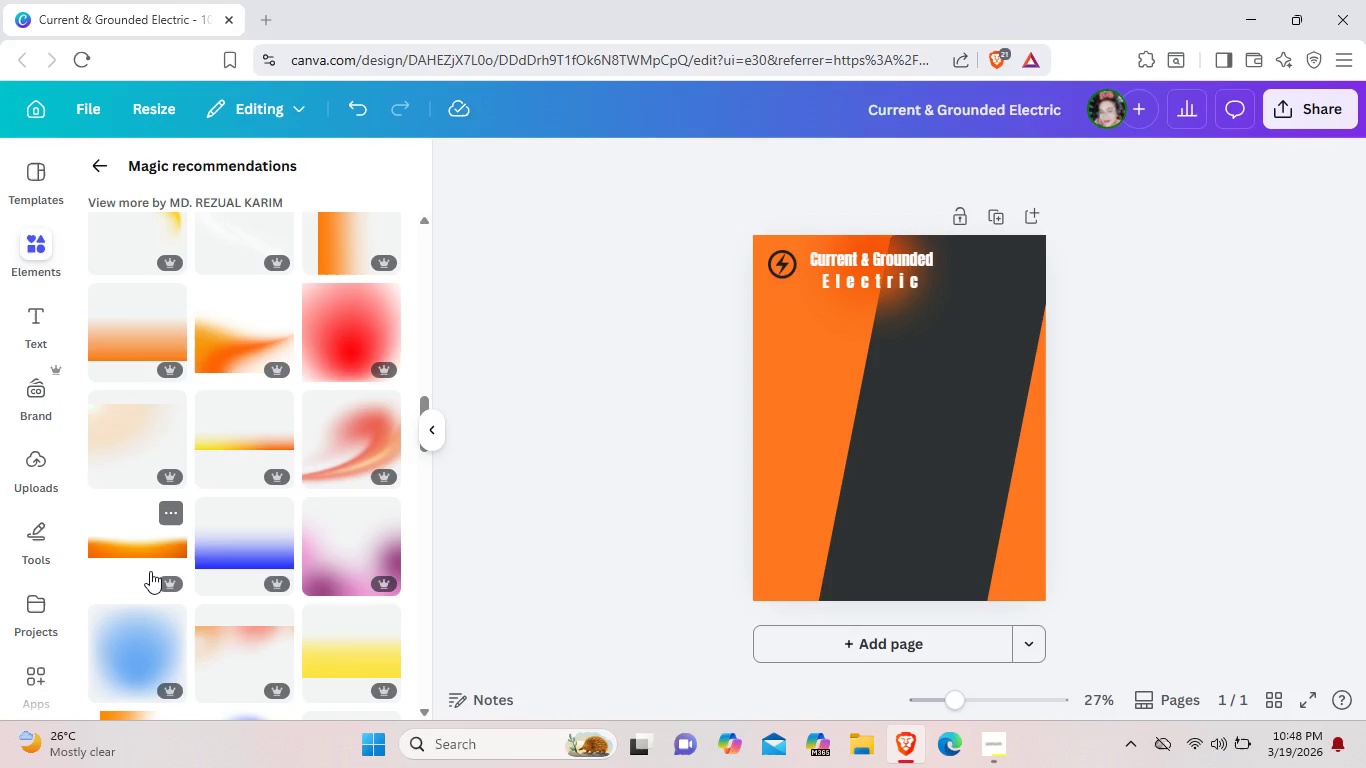 
key(ArrowDown)
 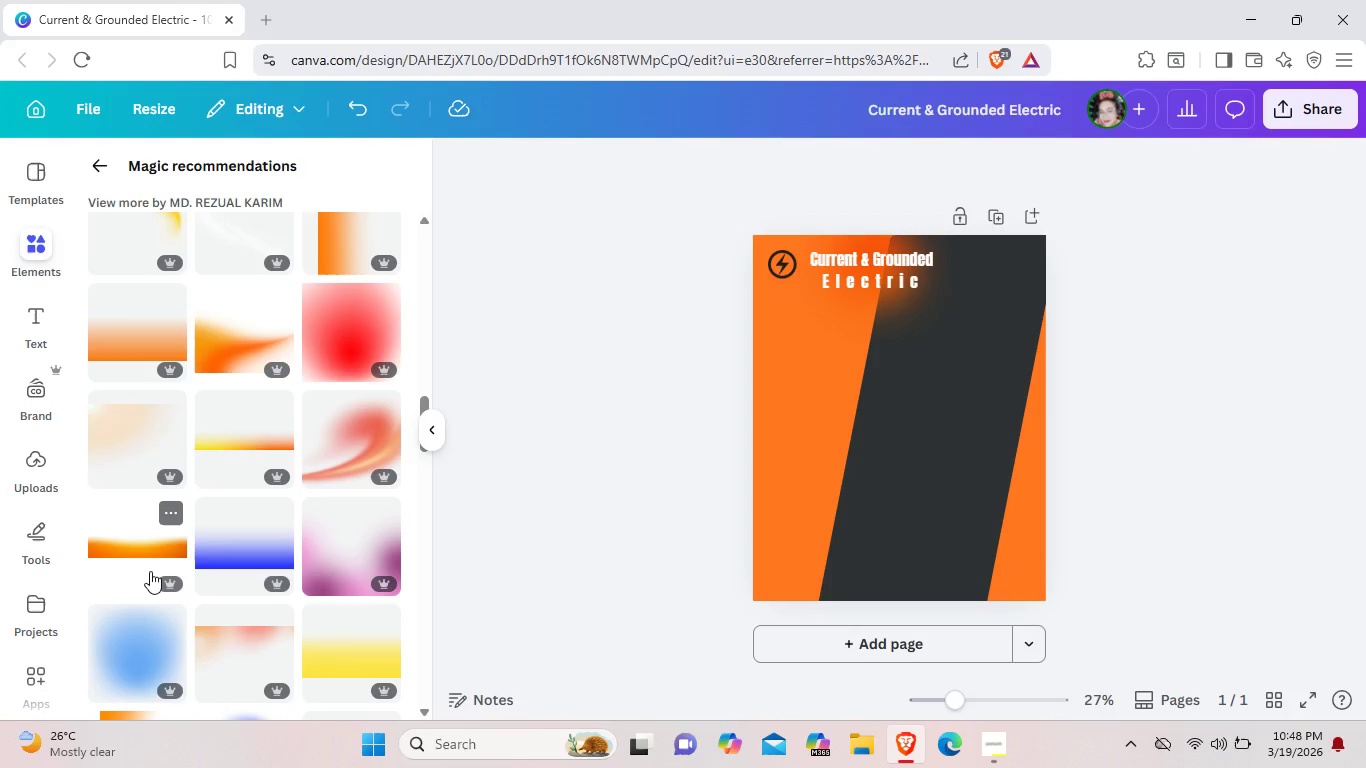 
wait(5.55)
 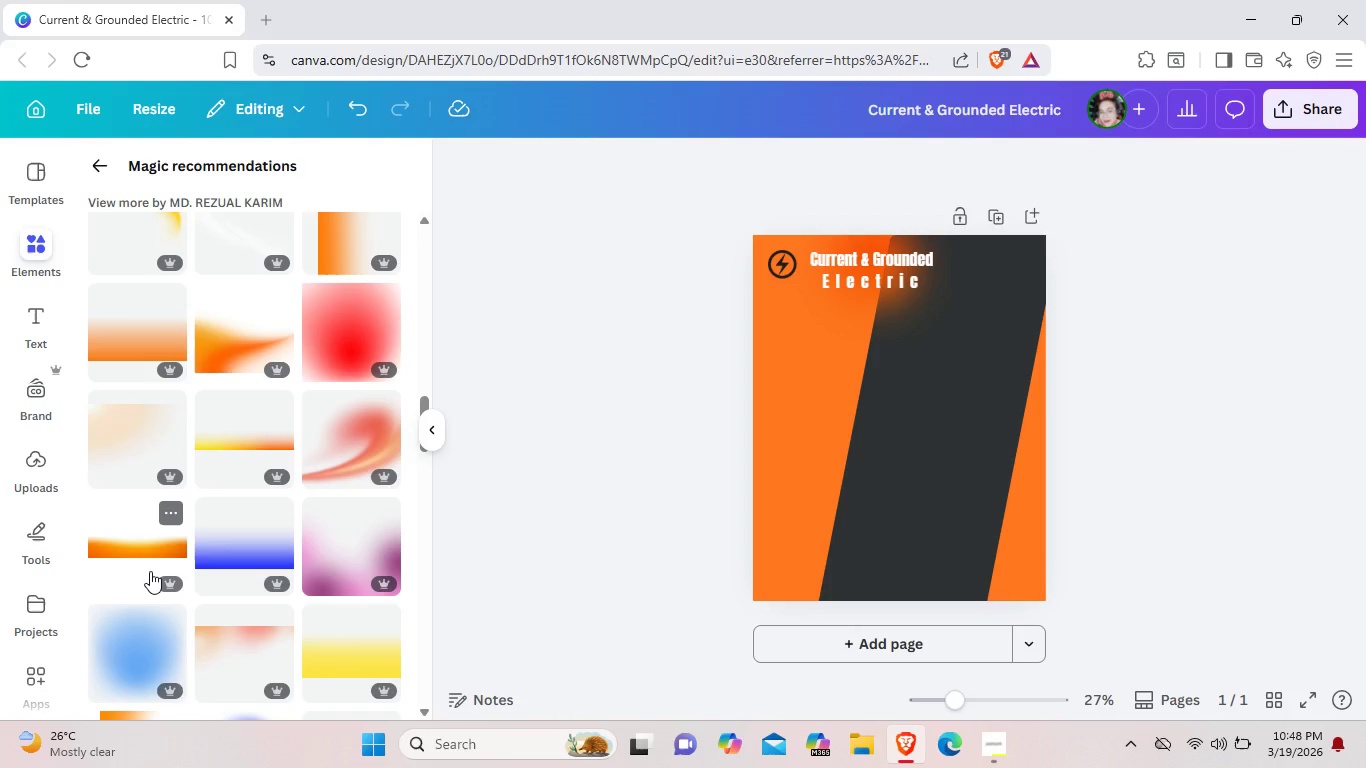 
scroll: coordinate [160, 547], scroll_direction: down, amount: 3.0
 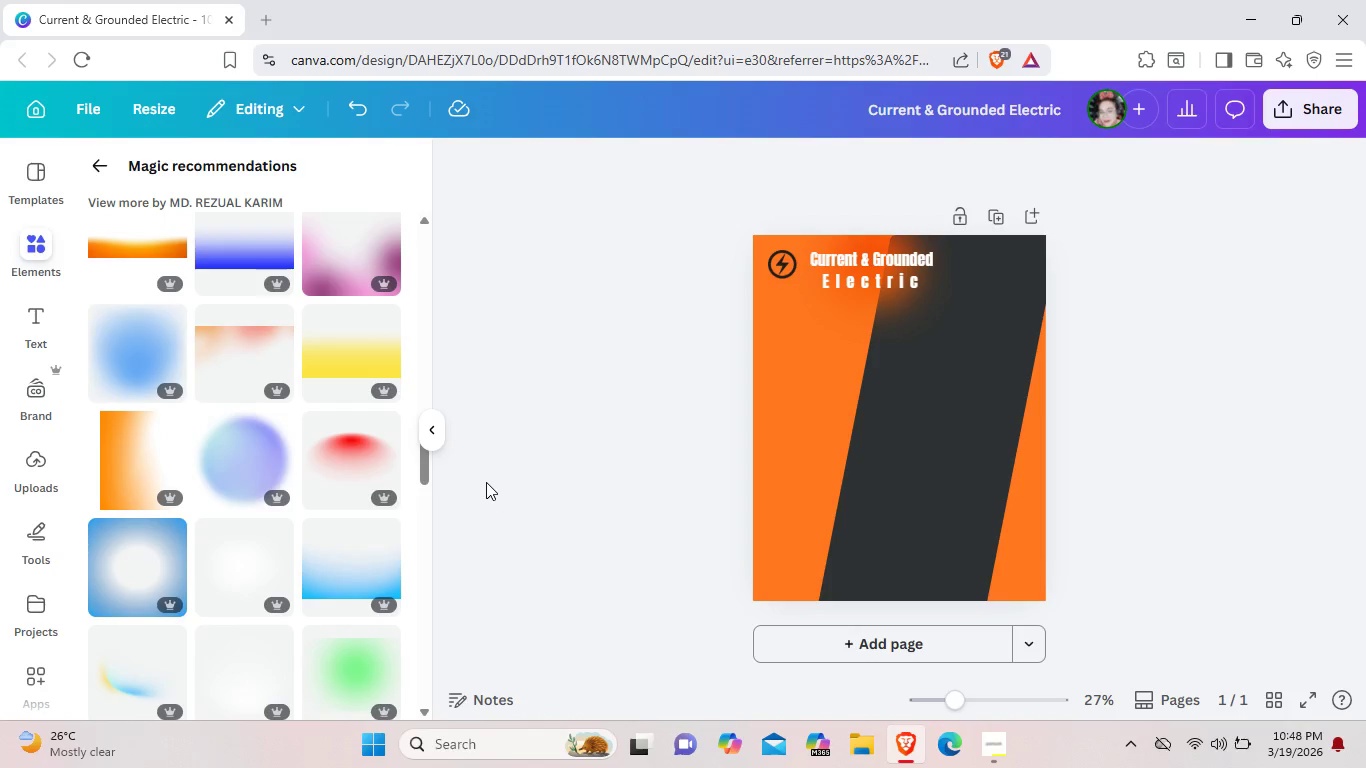 
scroll: coordinate [96, 468], scroll_direction: up, amount: 10.0
 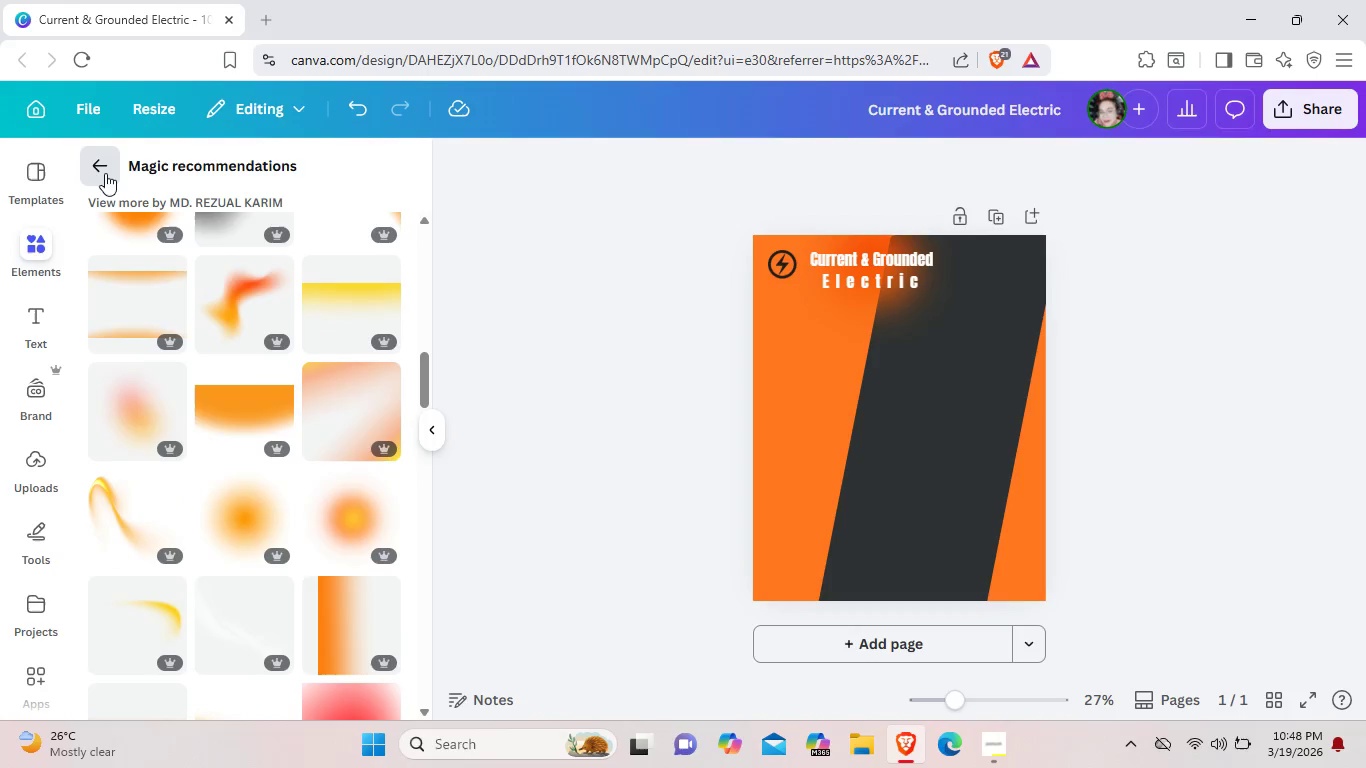 
left_click([105, 173])
 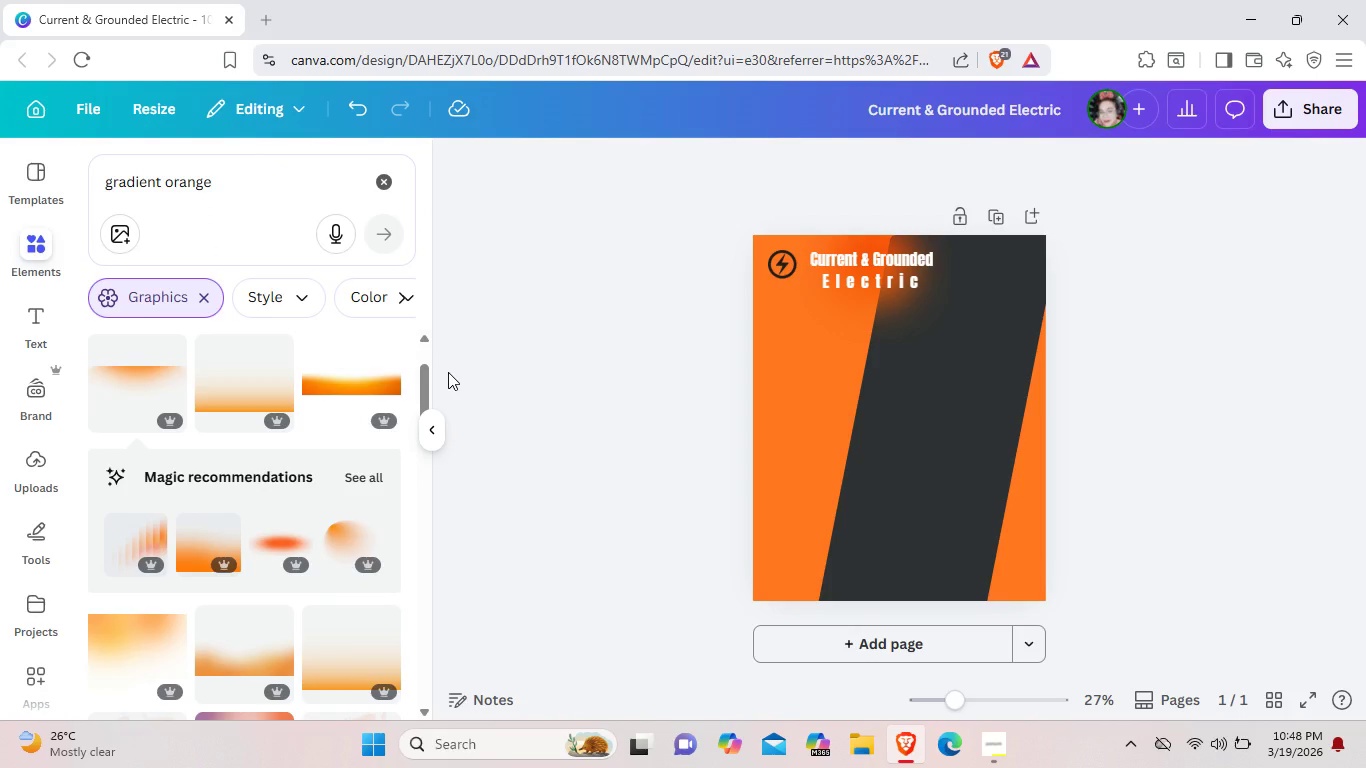 
wait(7.02)
 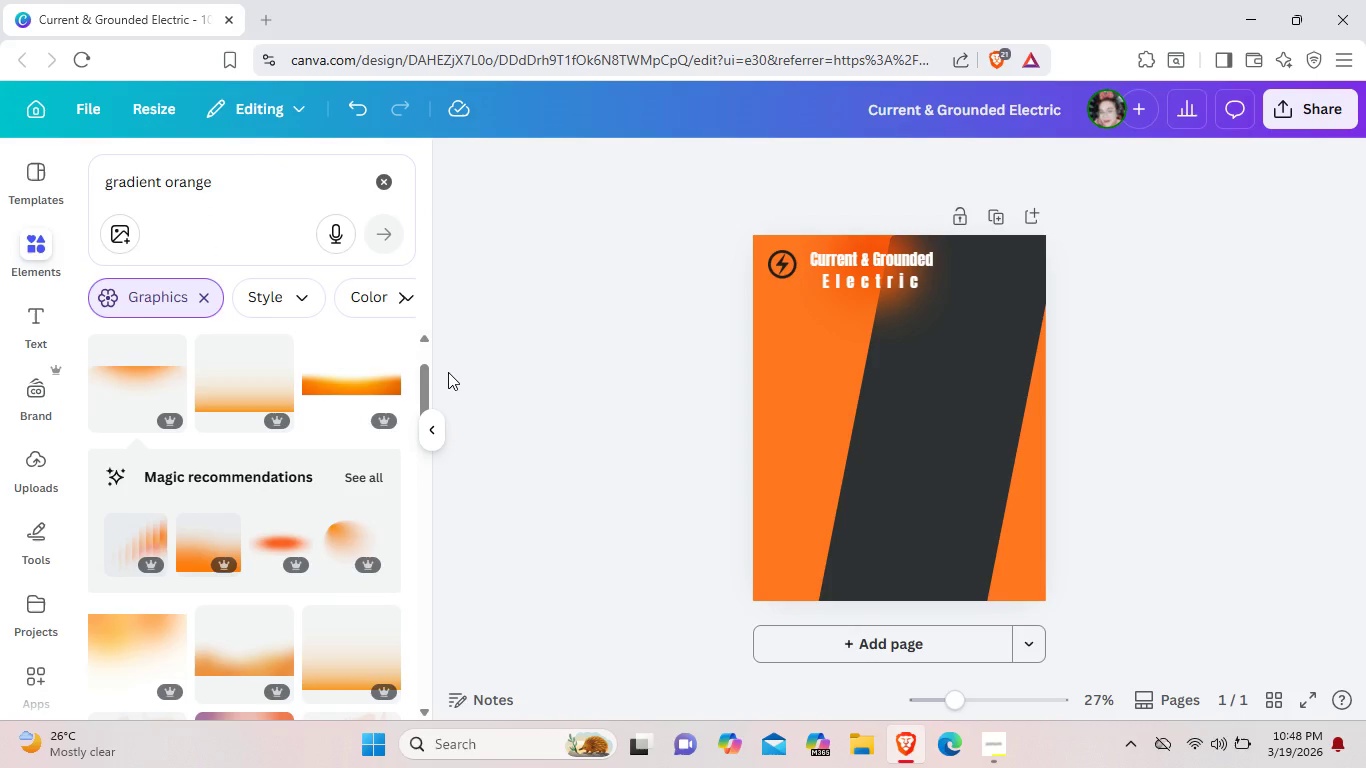 
left_click([382, 169])
 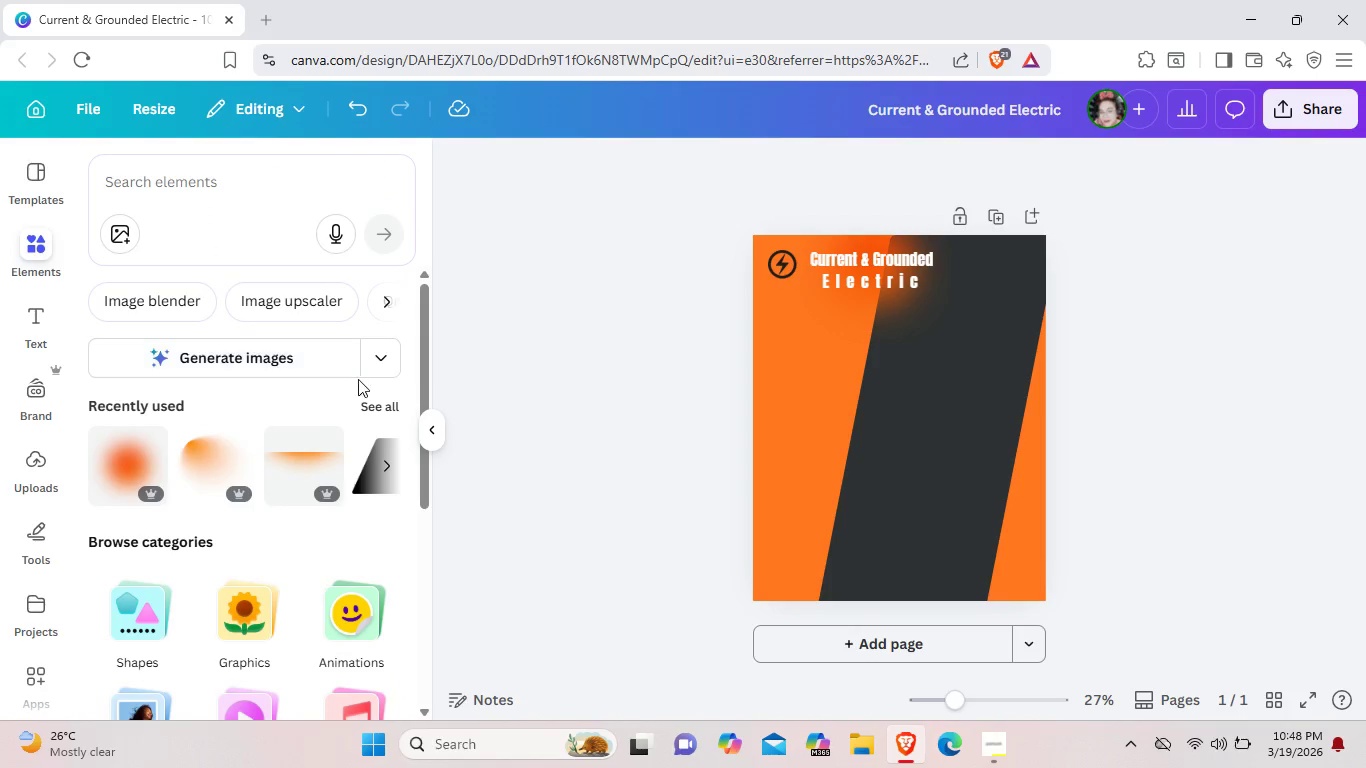 
left_click([363, 404])
 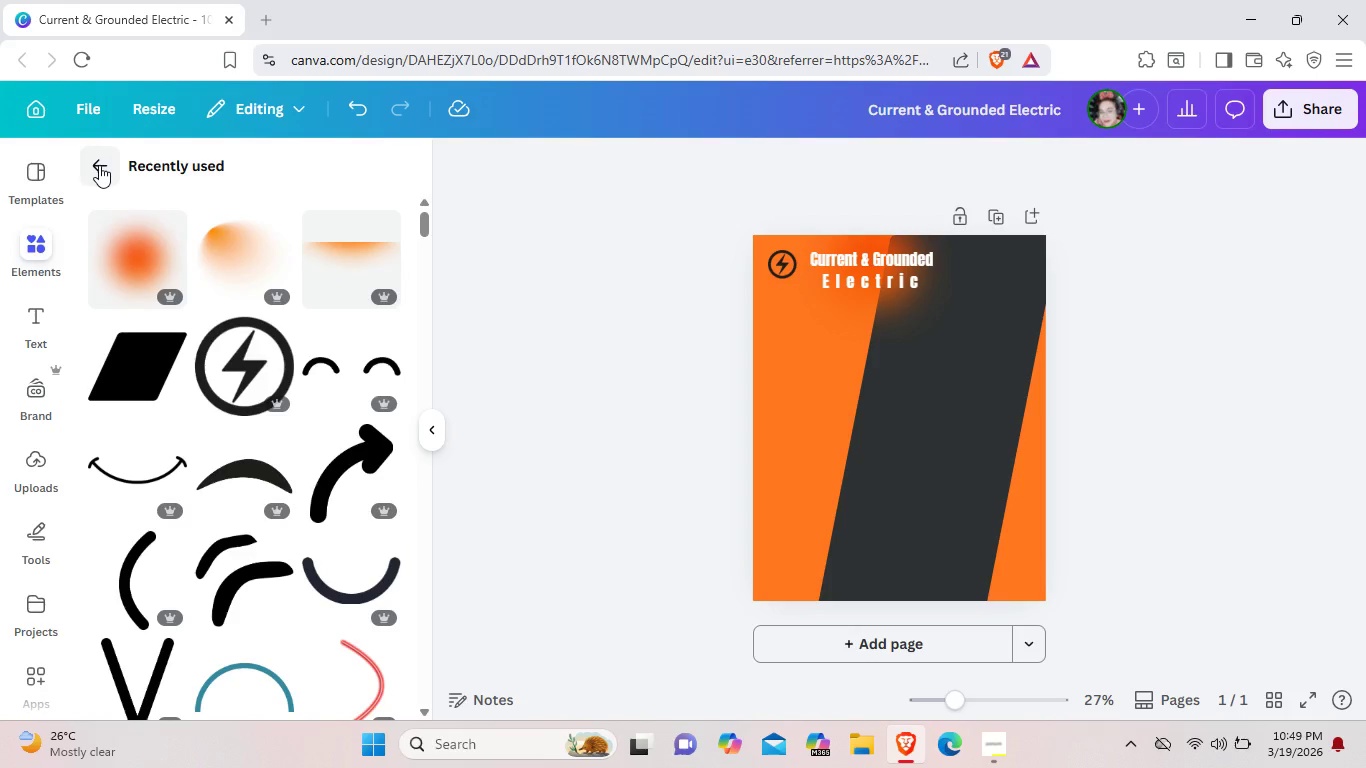 
left_click([99, 165])
 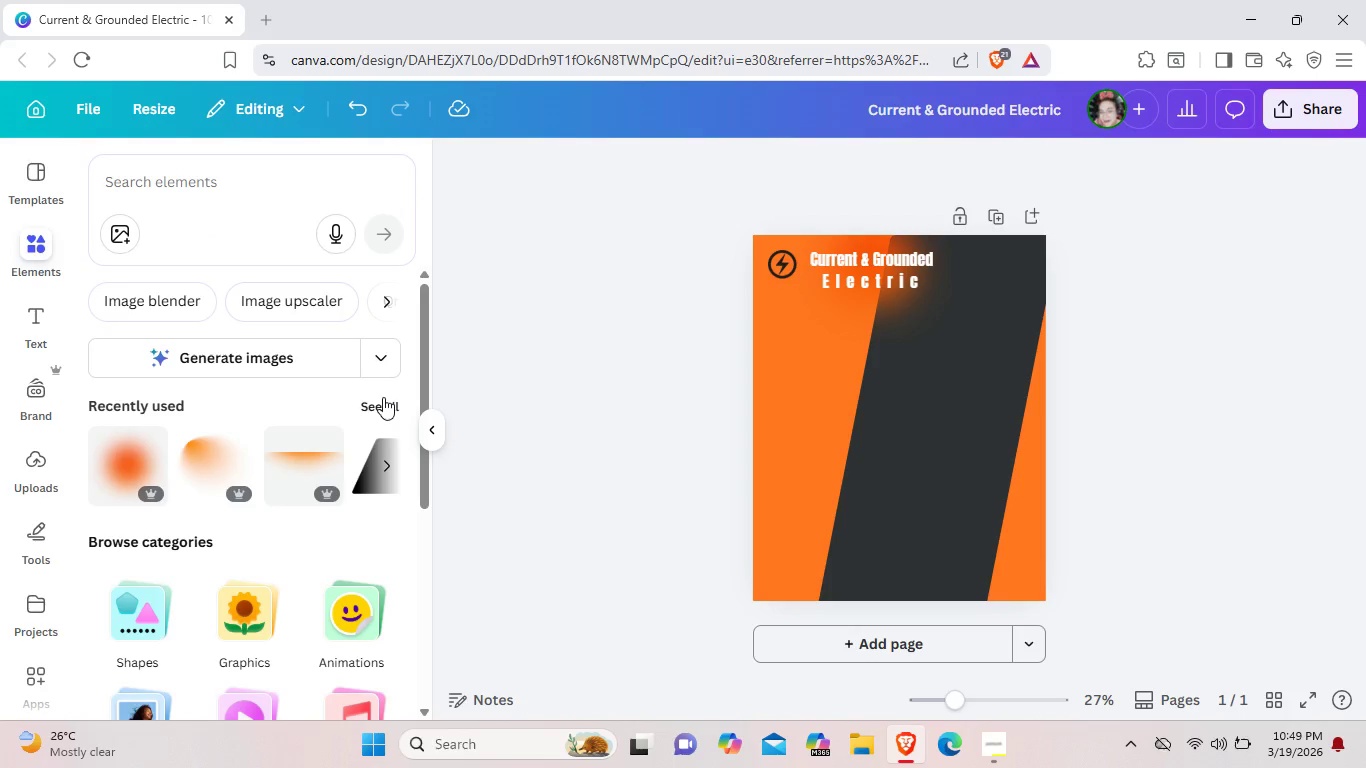 
left_click([383, 397])
 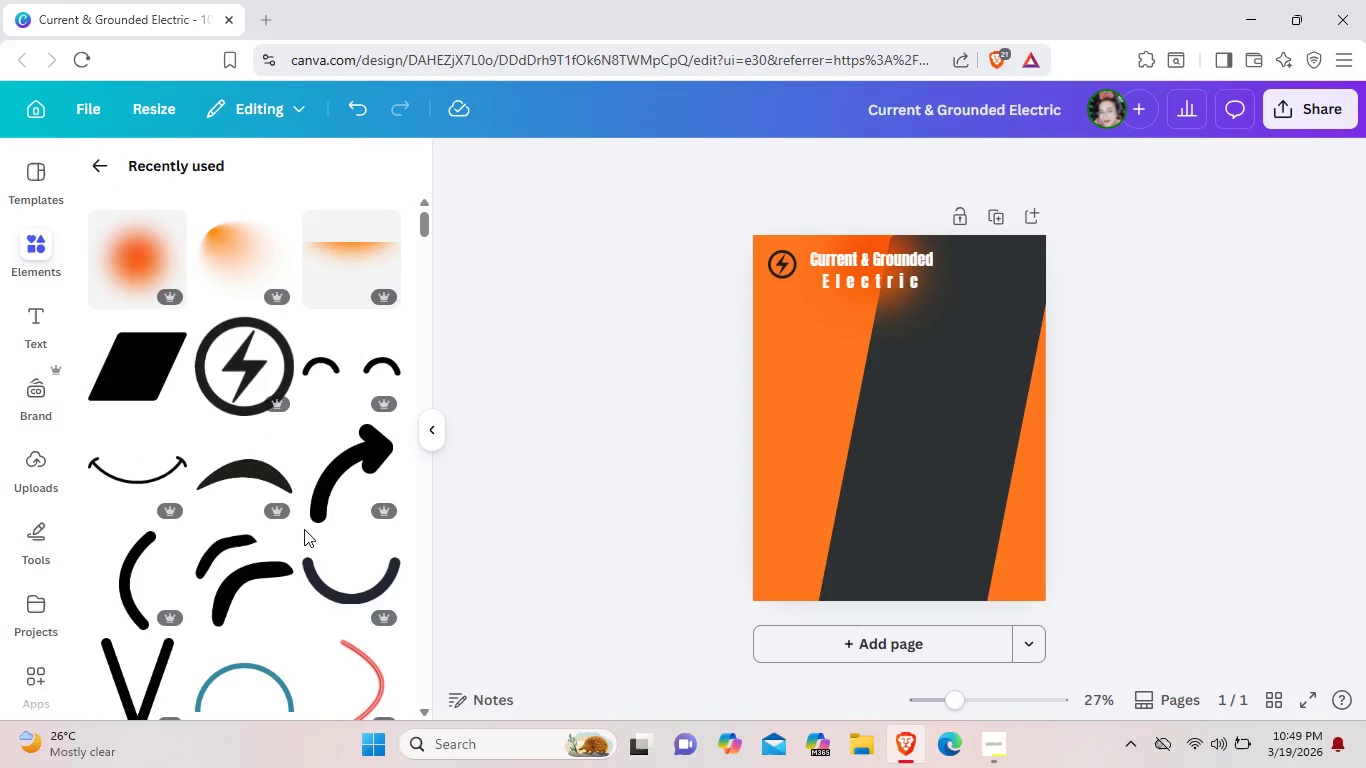 
scroll: coordinate [304, 529], scroll_direction: down, amount: 6.0
 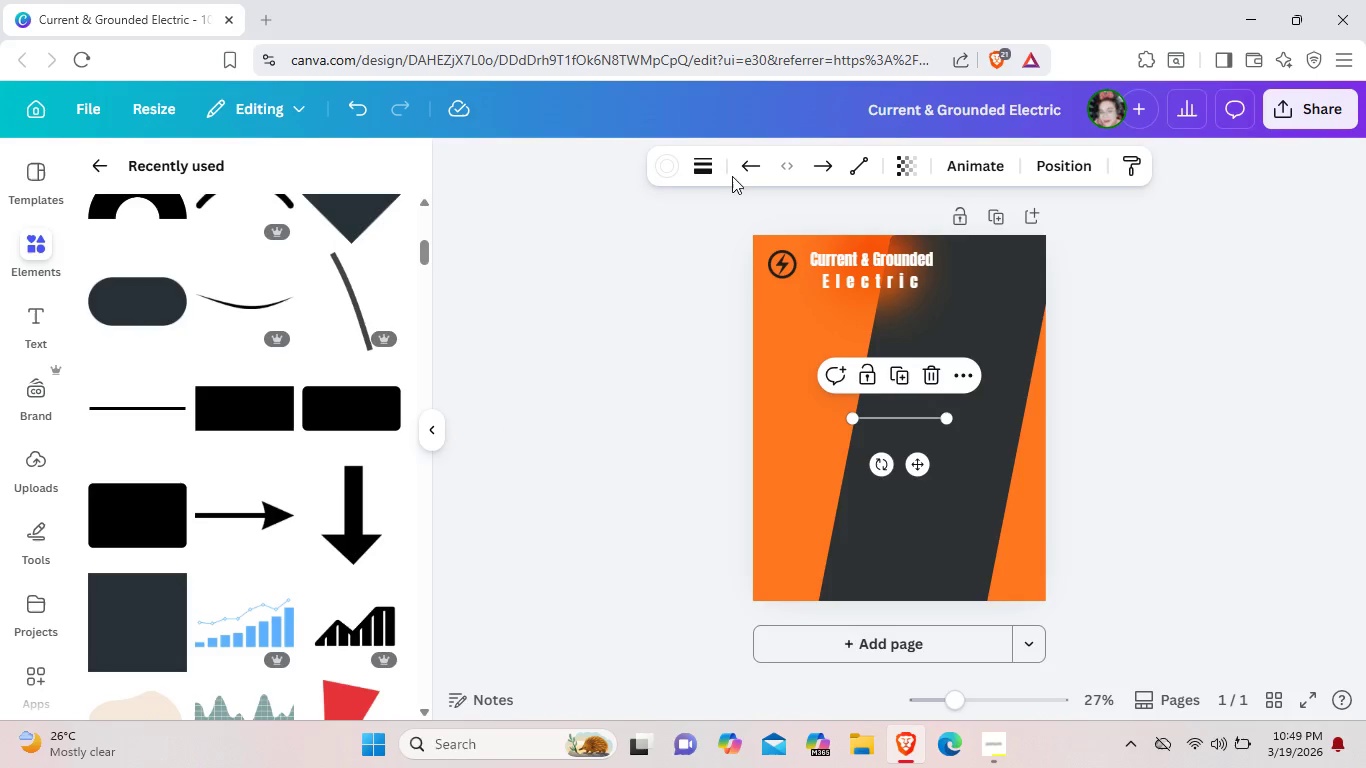 
left_click([667, 167])
 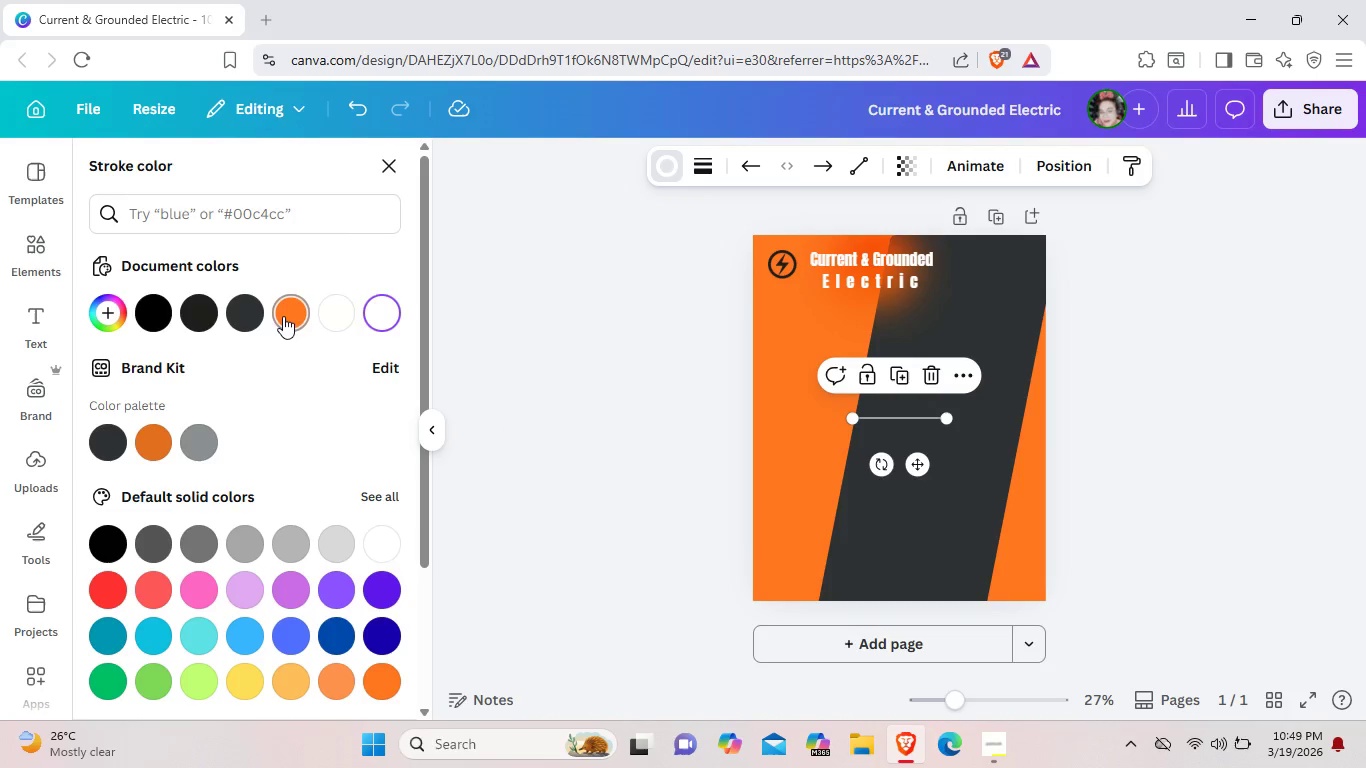 
left_click([286, 314])
 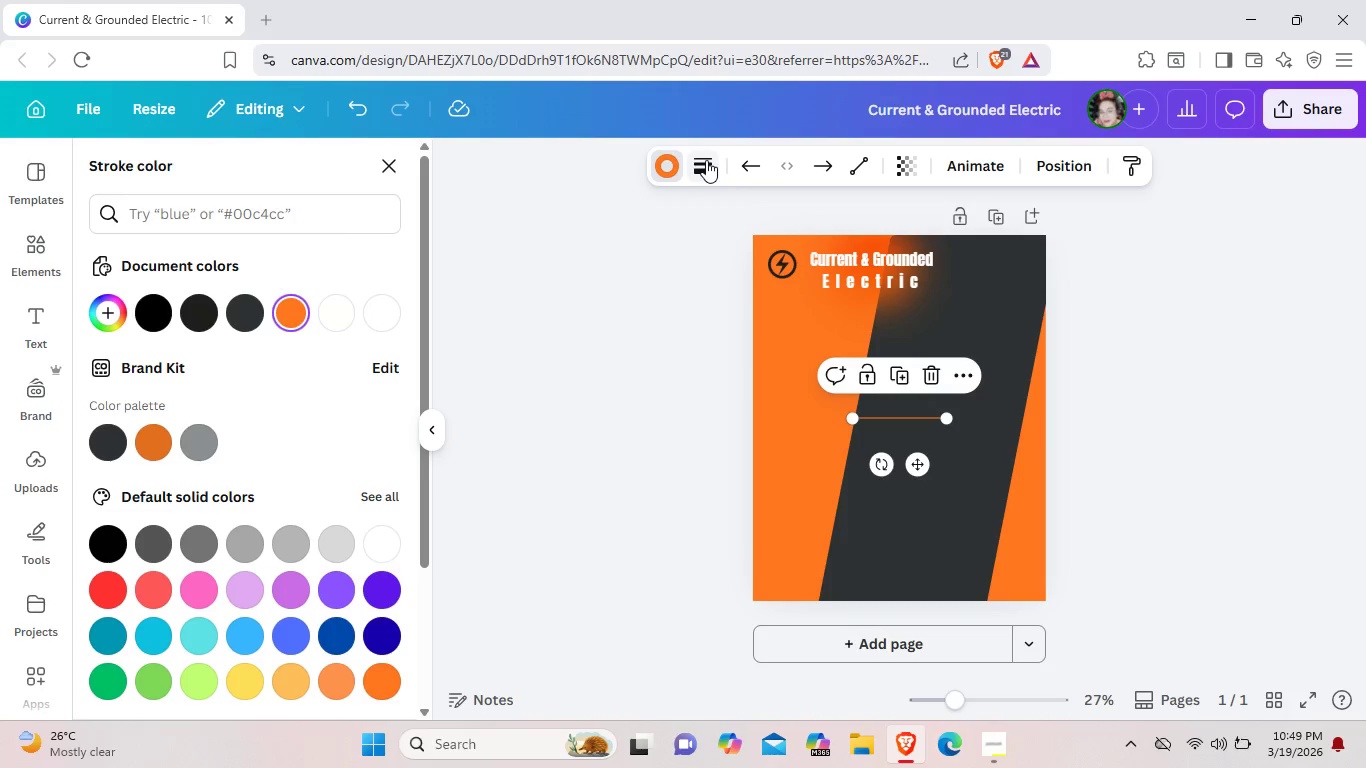 
left_click([706, 161])
 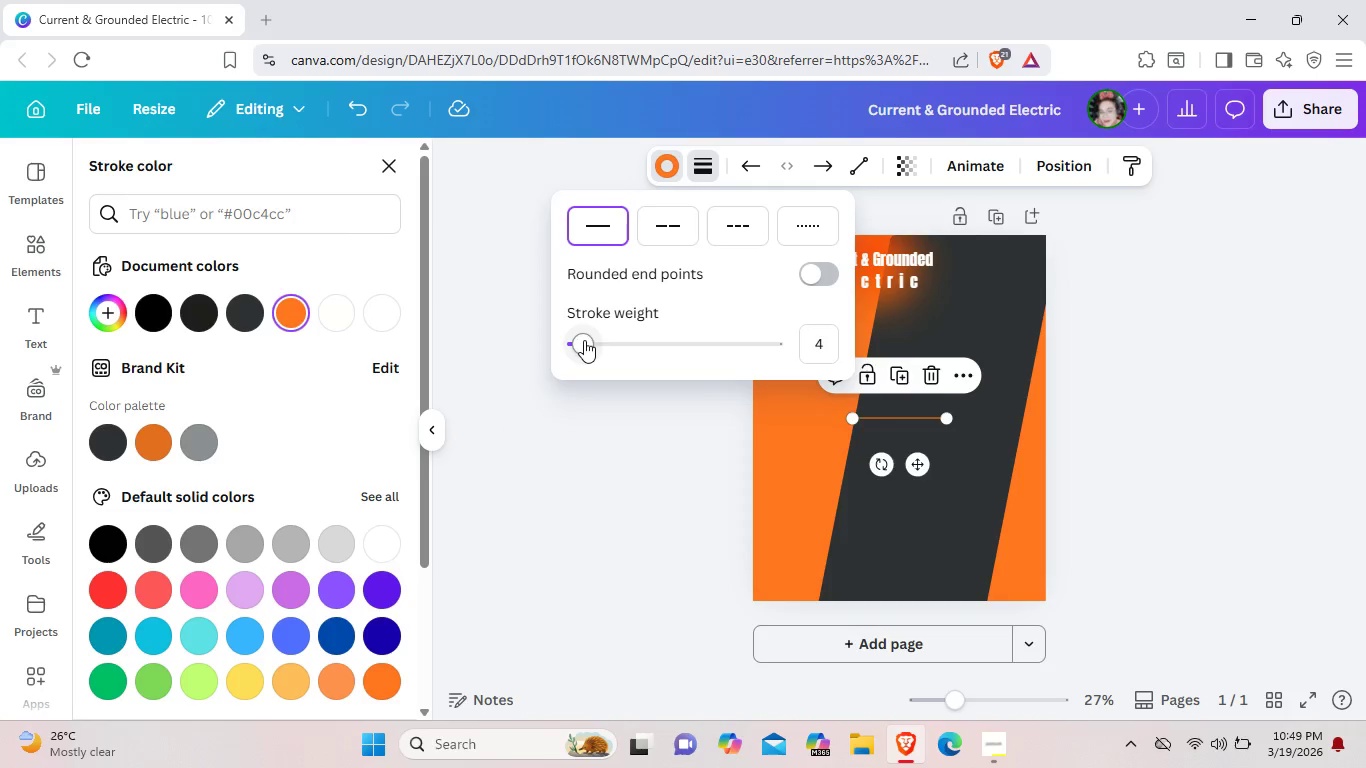 
left_click_drag(start_coordinate=[584, 340], to_coordinate=[613, 342])
 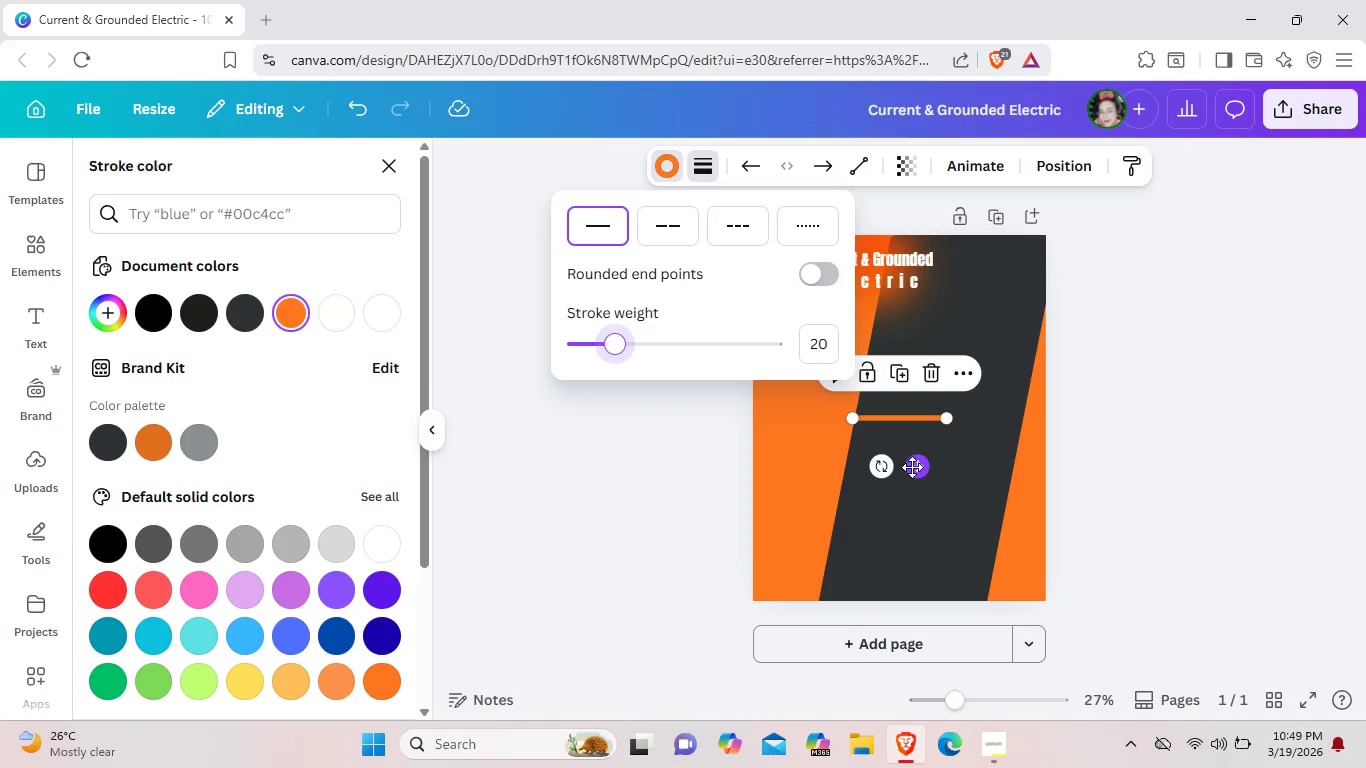 
left_click_drag(start_coordinate=[912, 467], to_coordinate=[948, 305])
 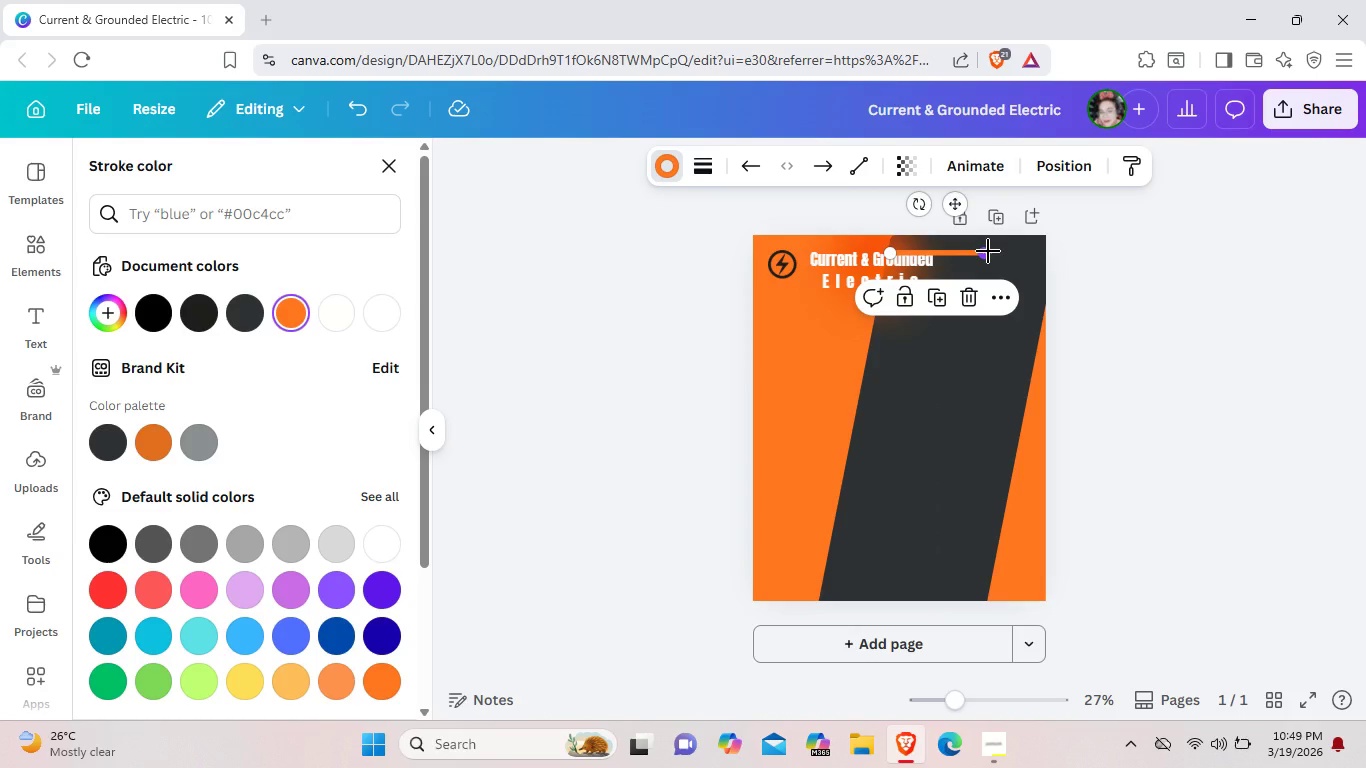 
left_click_drag(start_coordinate=[988, 251], to_coordinate=[1069, 251])
 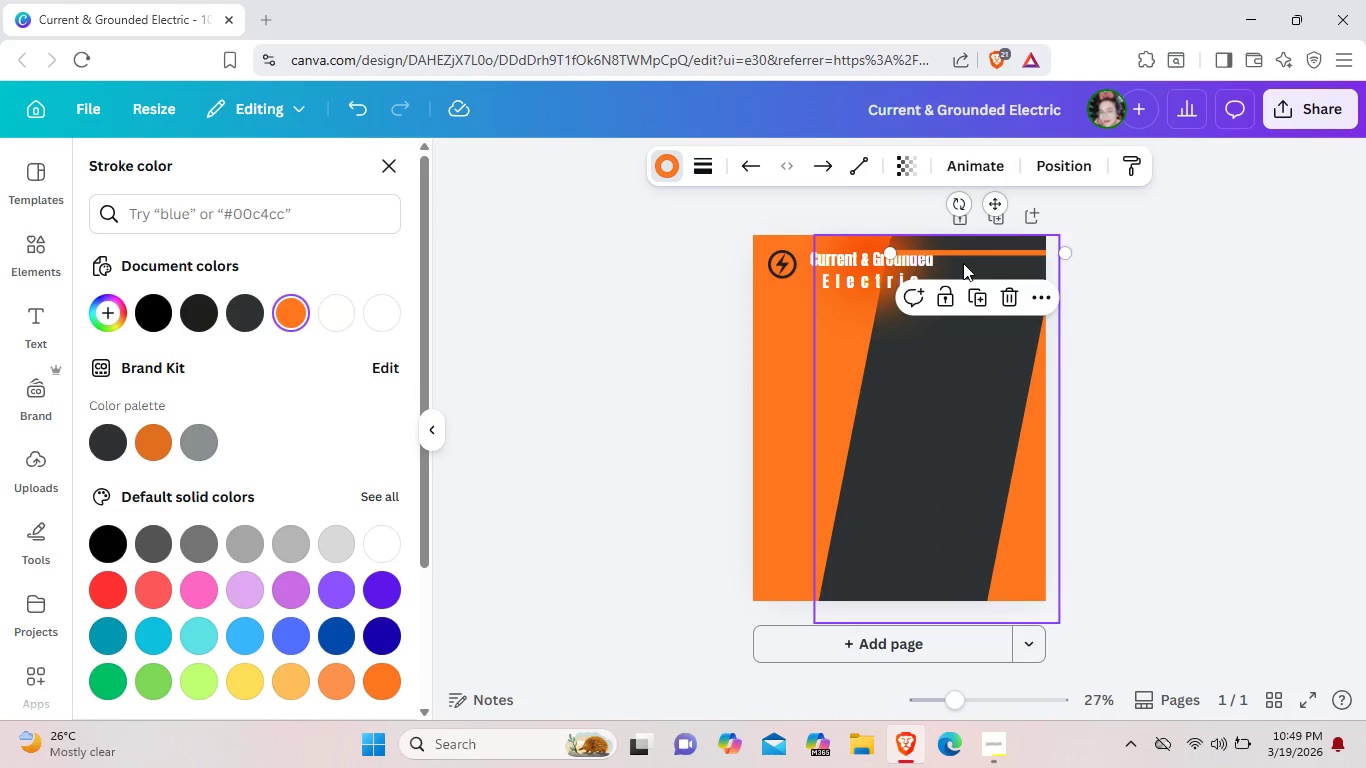 
left_click([963, 263])
 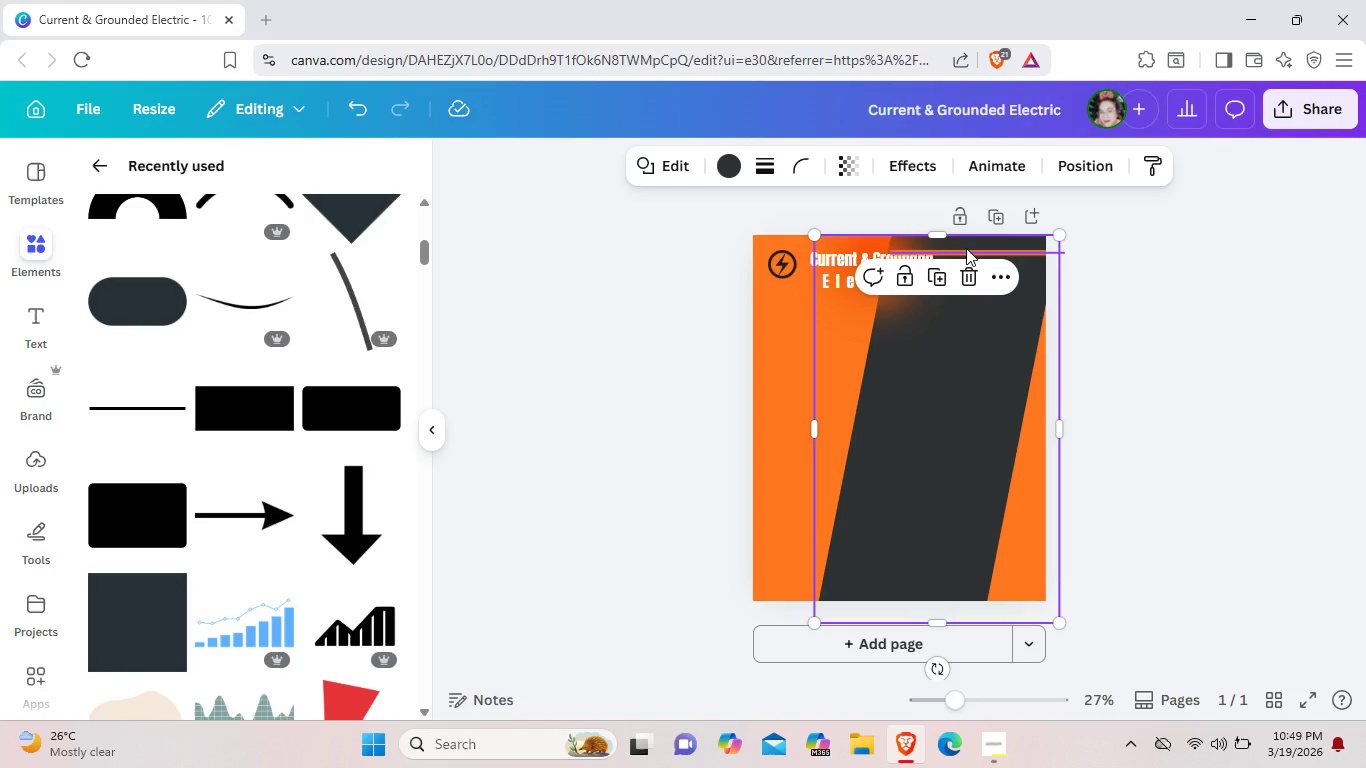 
left_click([966, 248])
 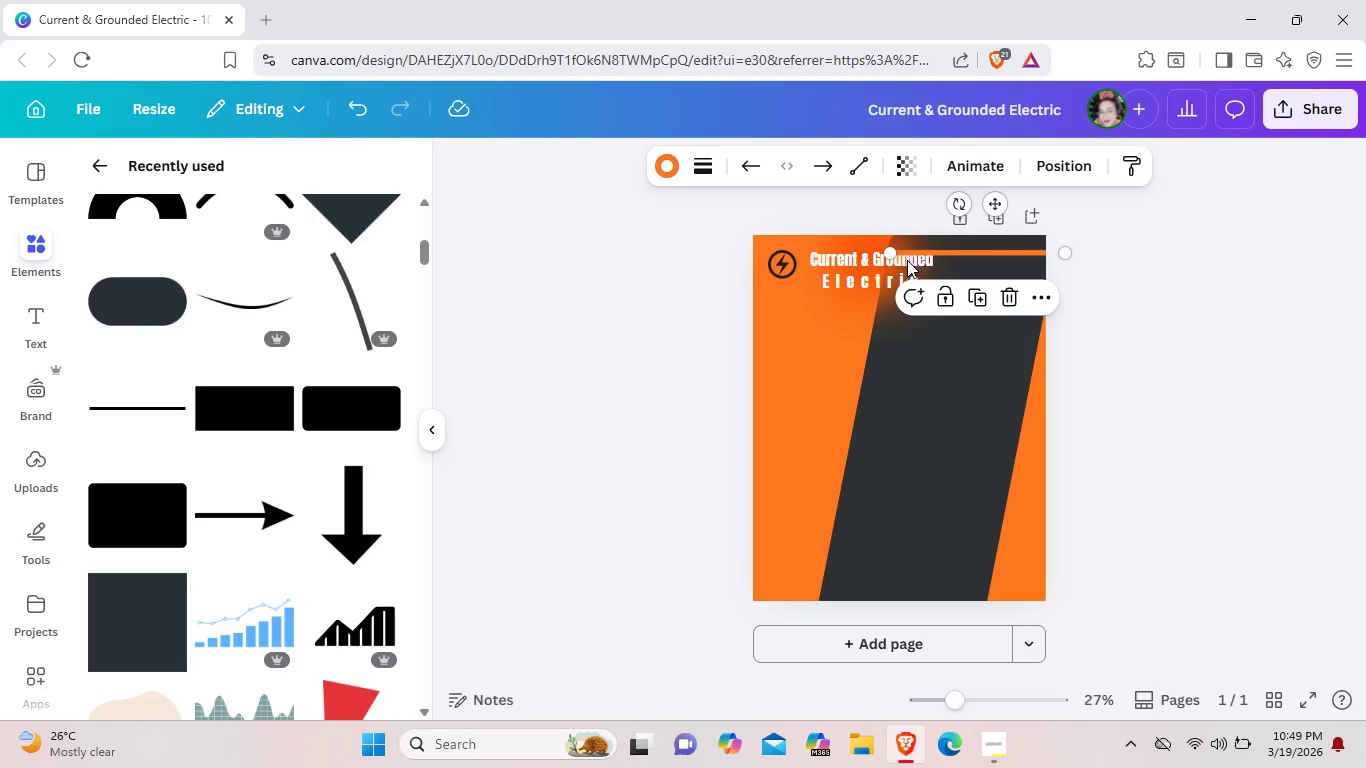 
left_click([905, 264])
 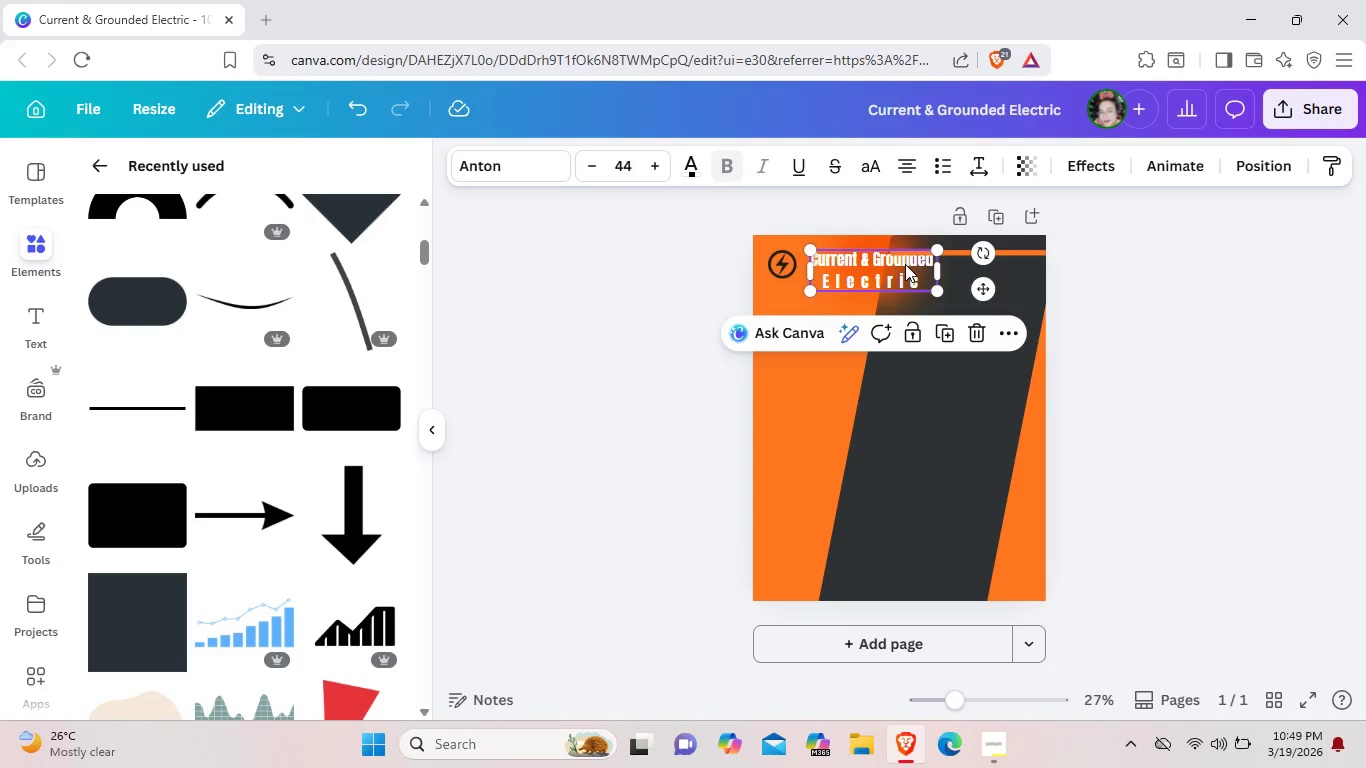 
right_click([905, 264])
 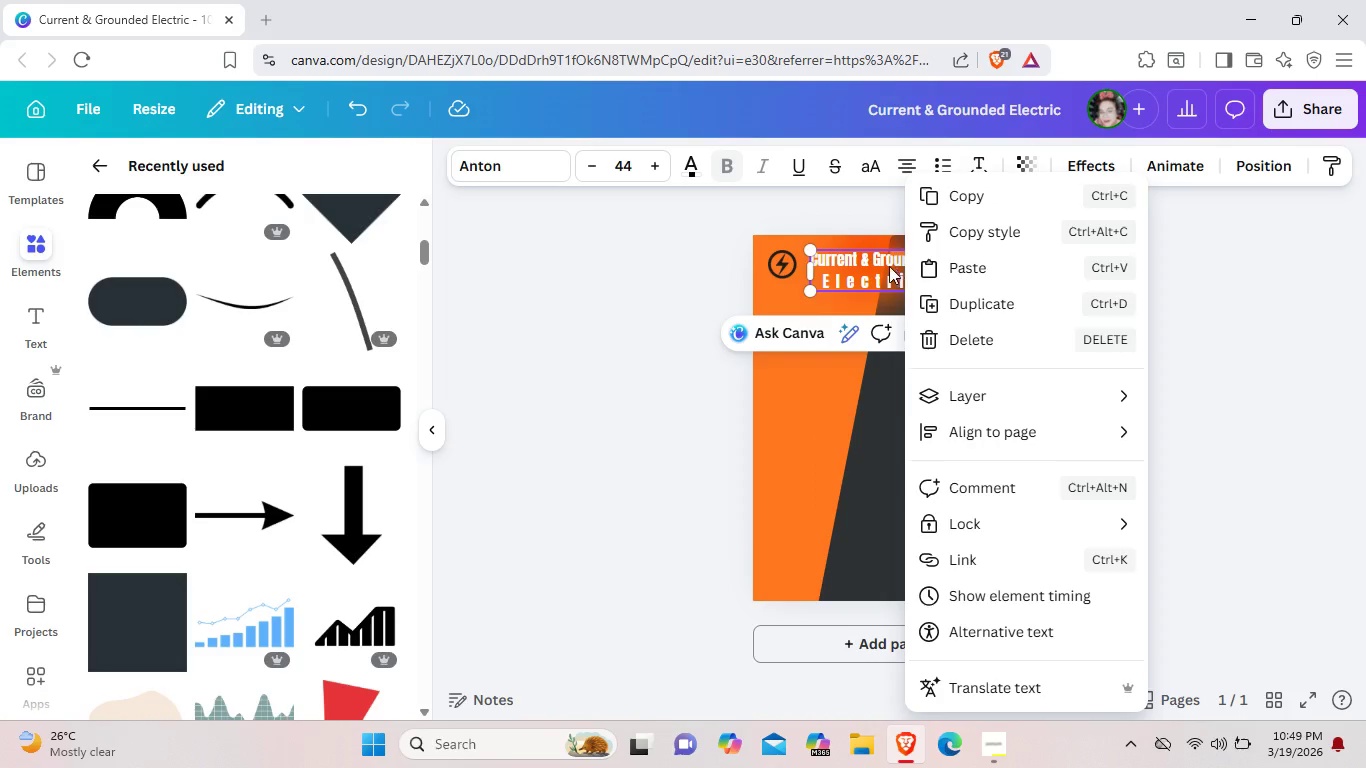 
left_click([889, 266])
 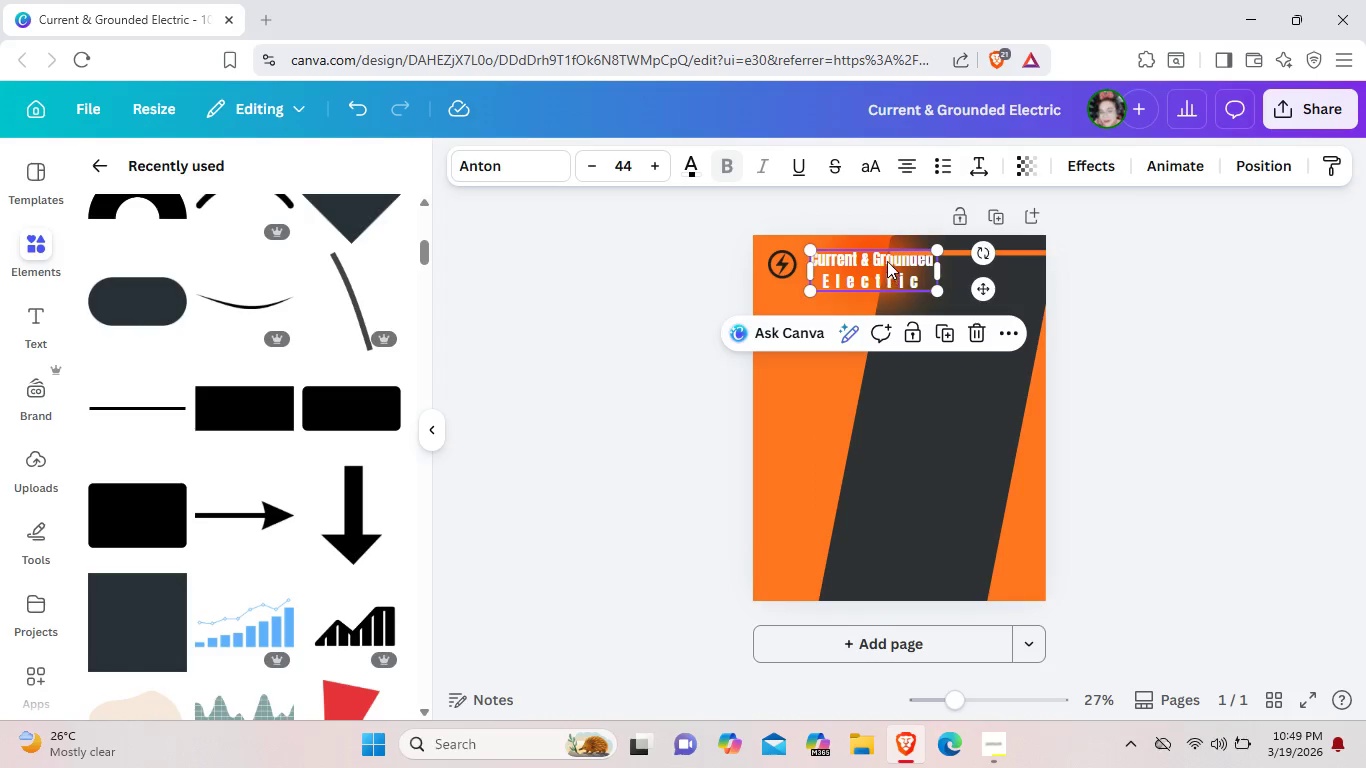 
left_click_drag(start_coordinate=[889, 266], to_coordinate=[887, 261])
 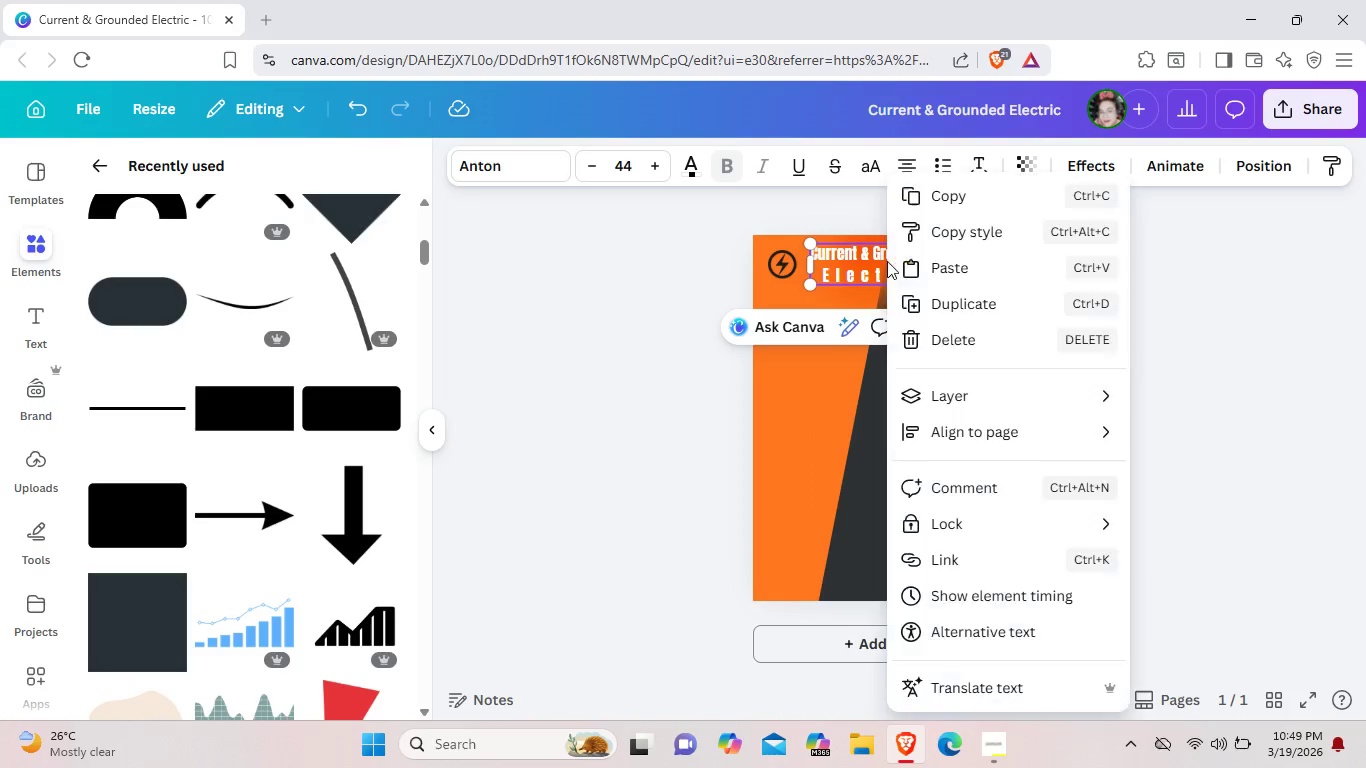 
right_click([887, 261])
 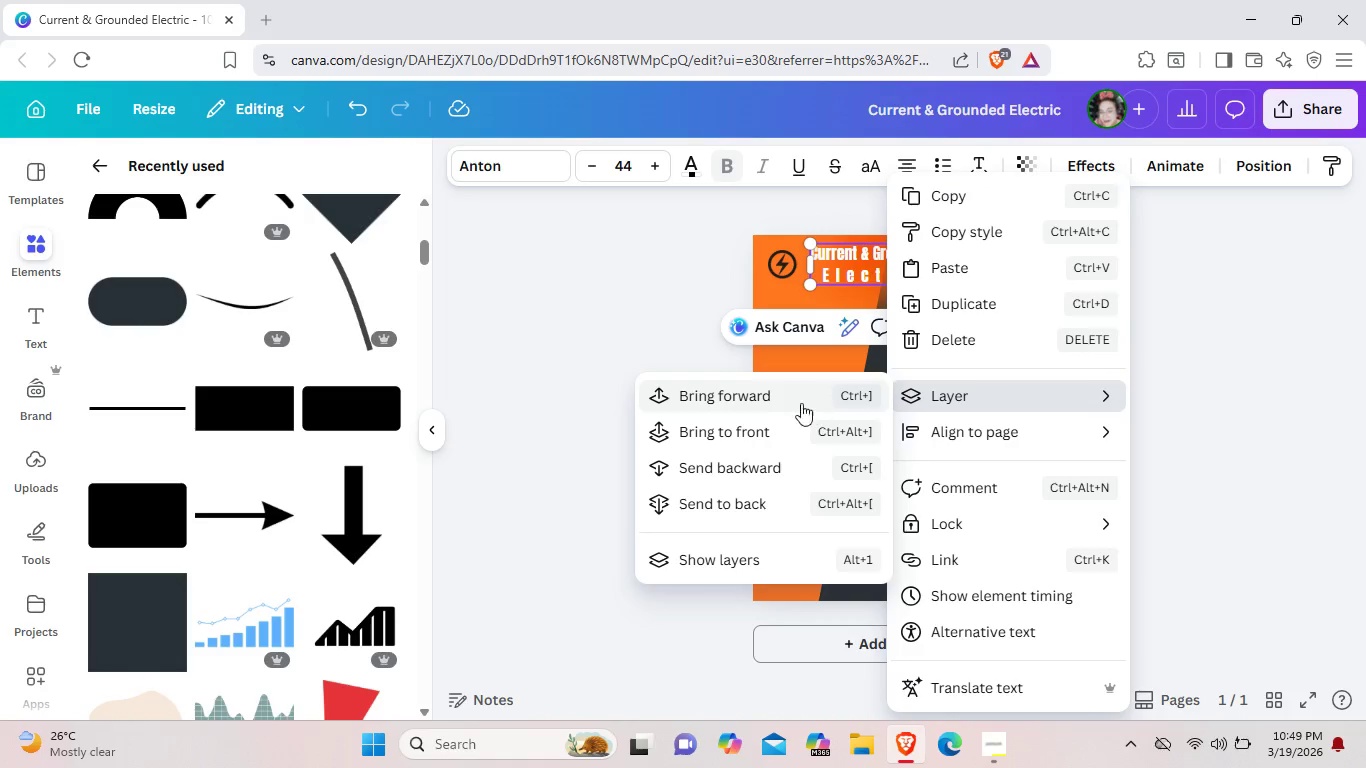 
left_click([790, 403])
 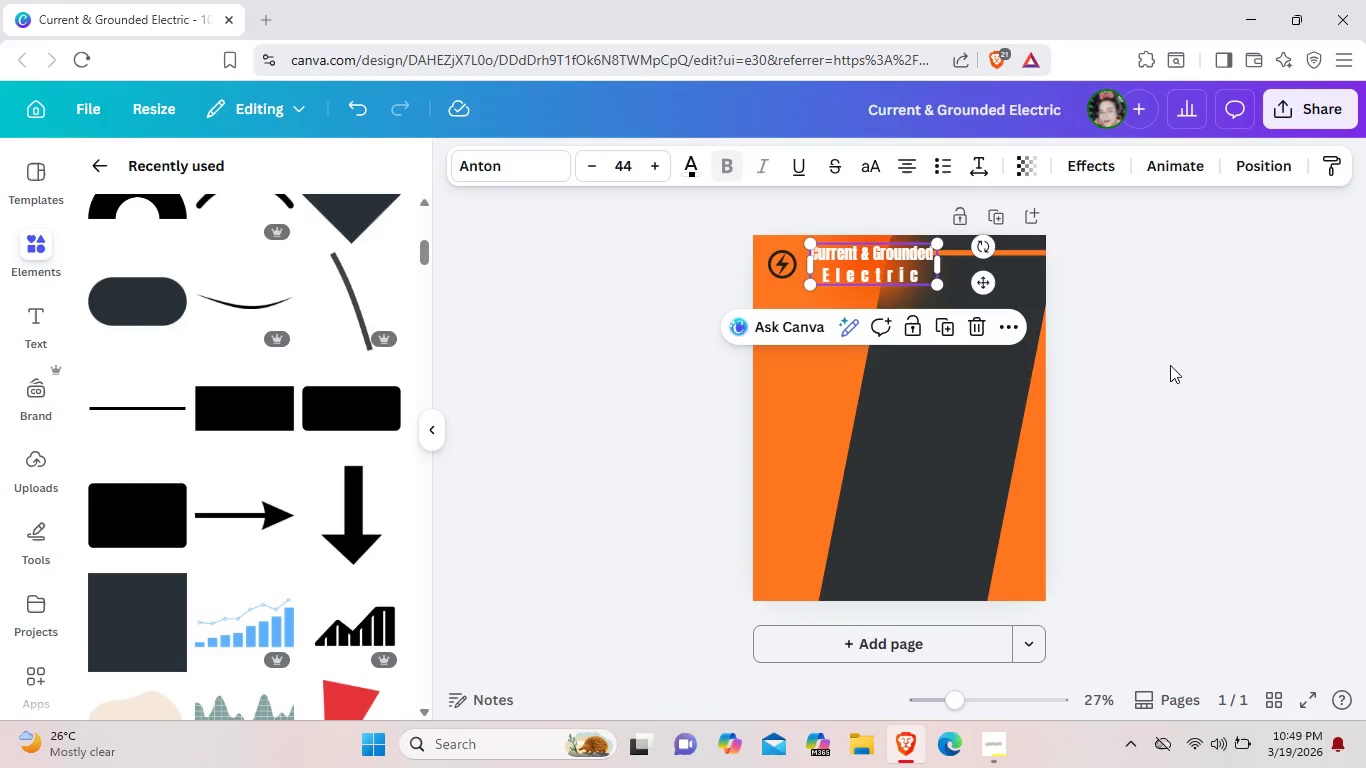 
left_click([1172, 365])
 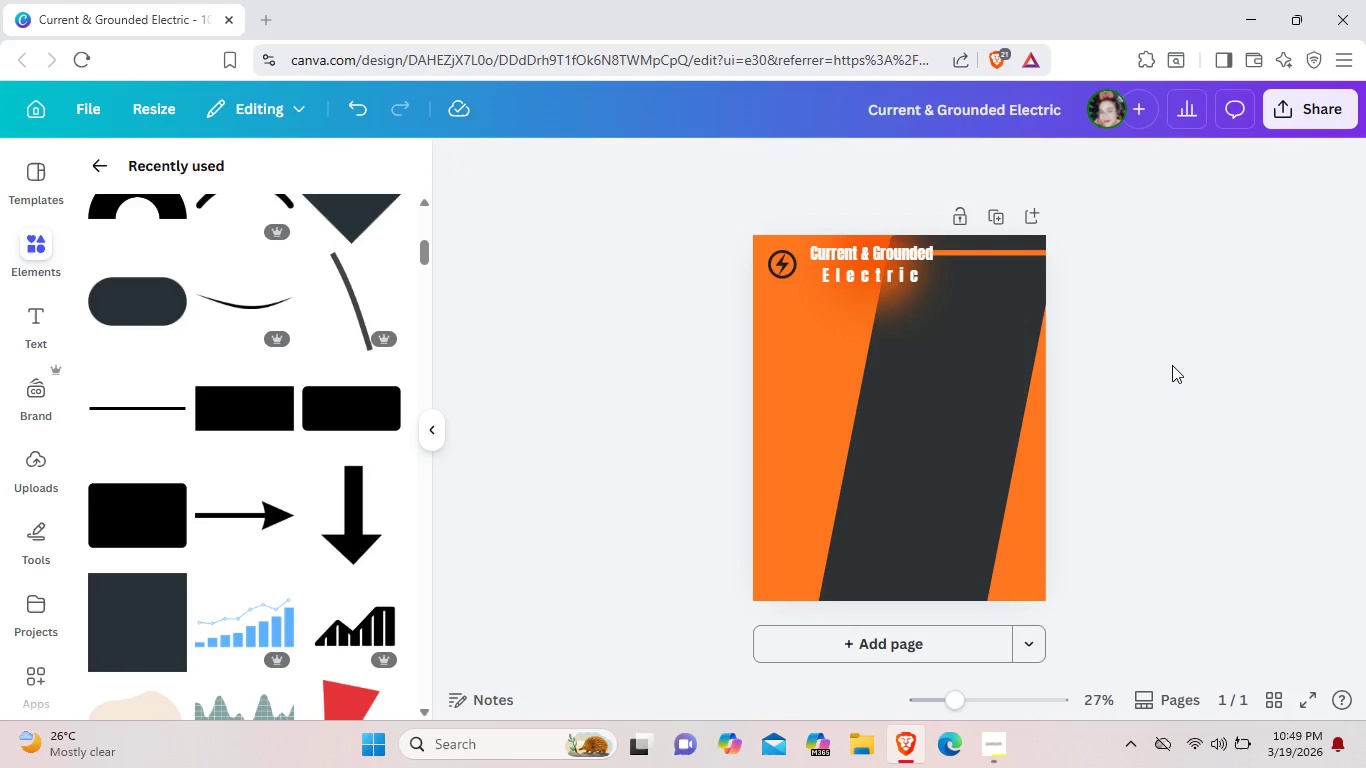 
wait(7.47)
 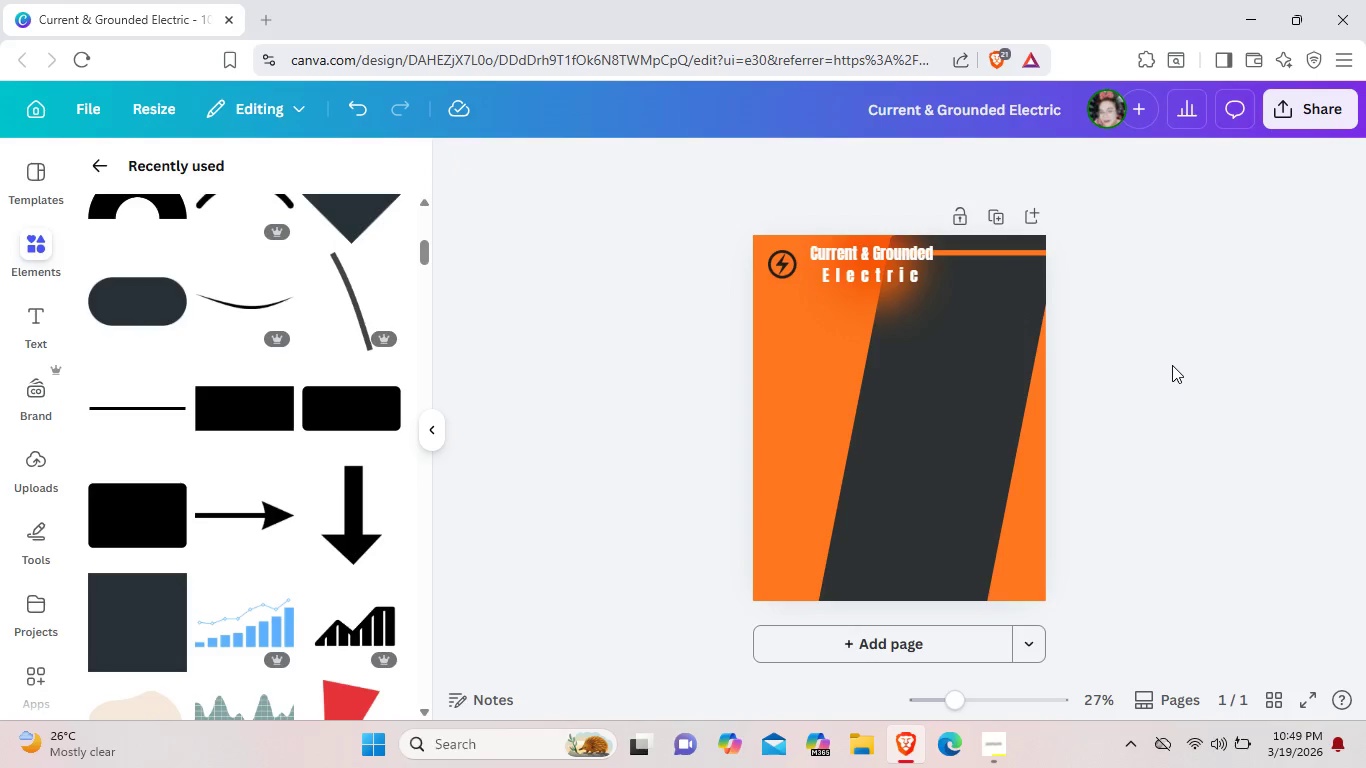 
left_click([1172, 365])
 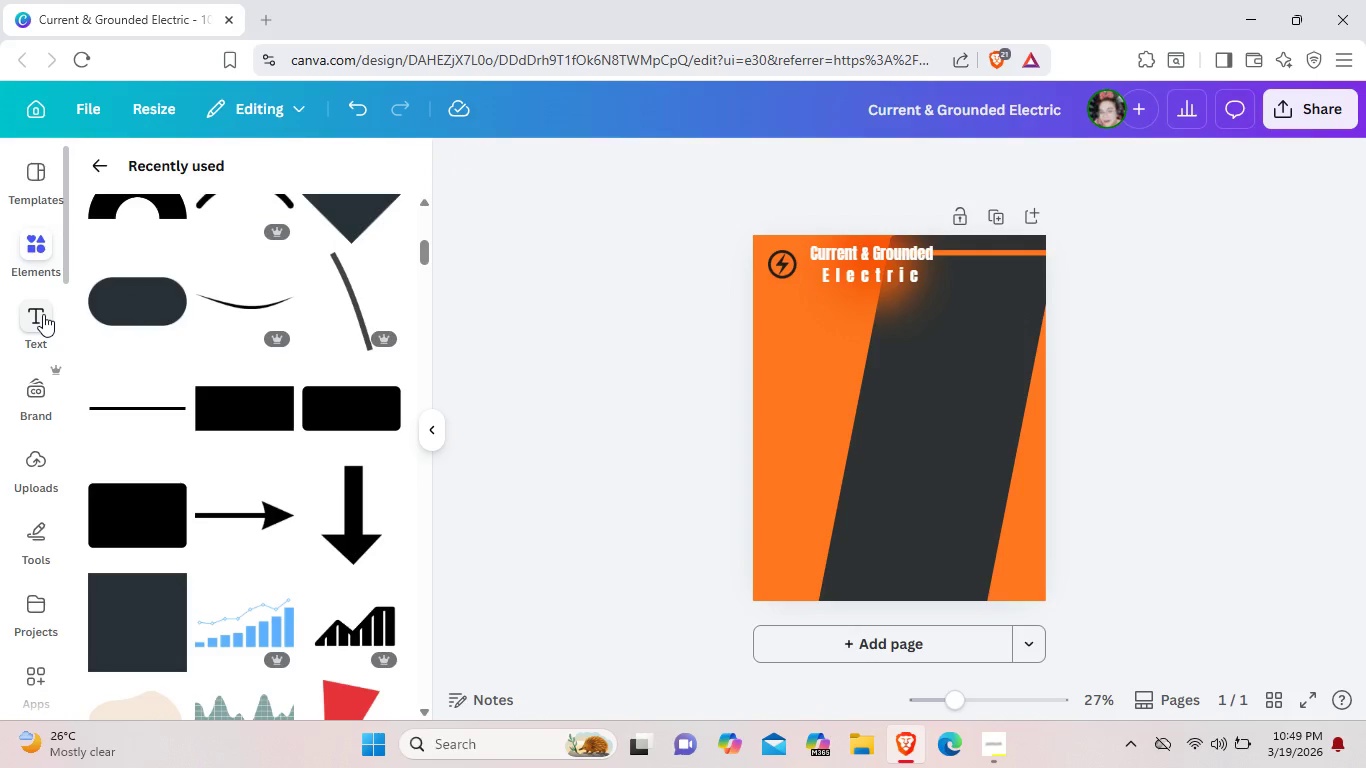 
left_click([43, 314])
 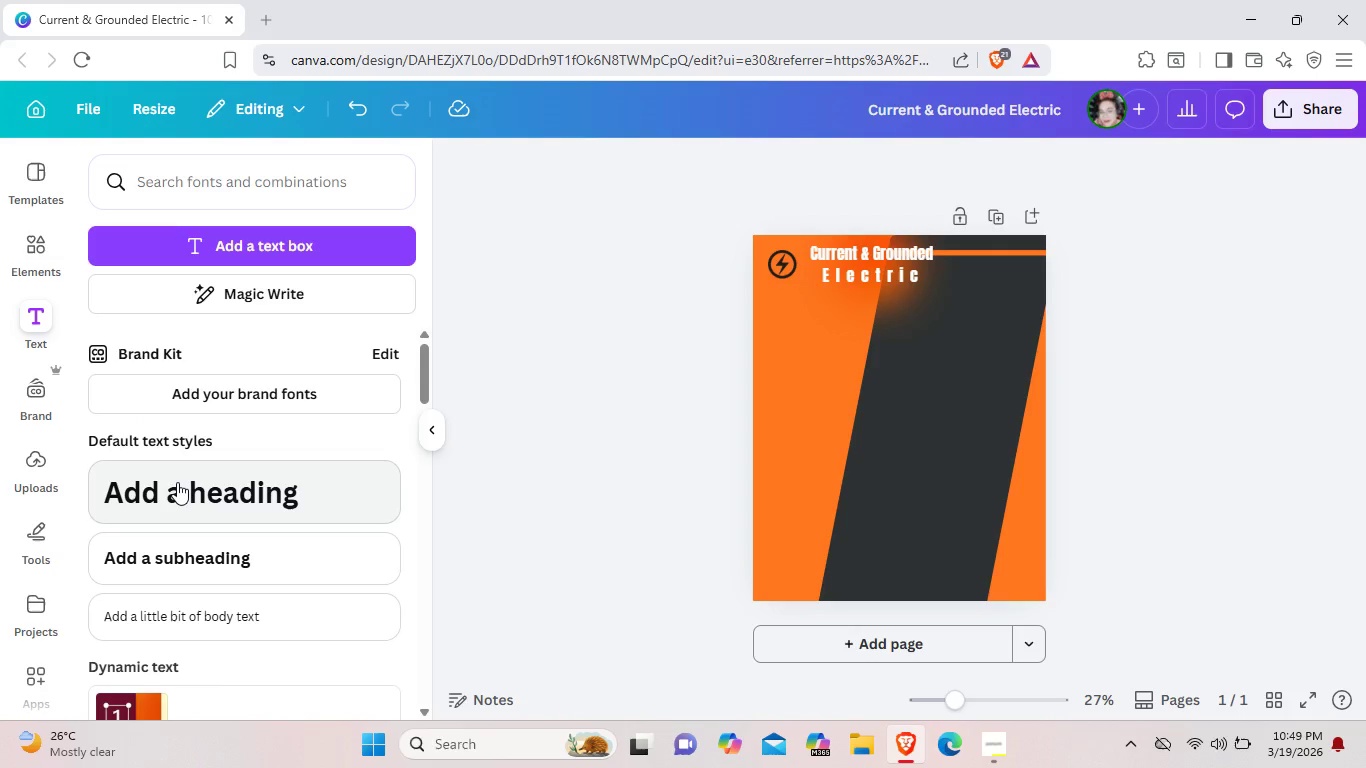 
left_click([178, 484])
 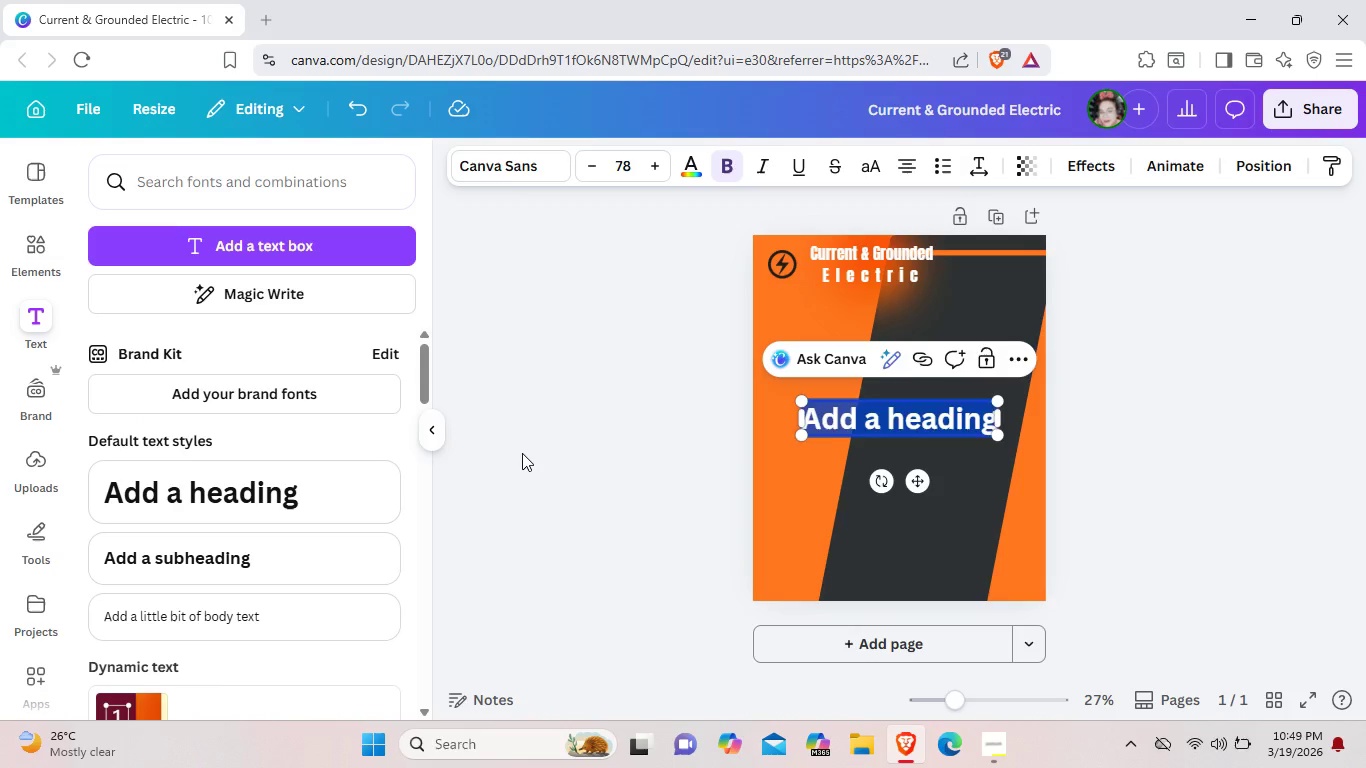 
key(Backspace)
type(THE)
key(Backspace)
key(Backspace)
key(Backspace)
 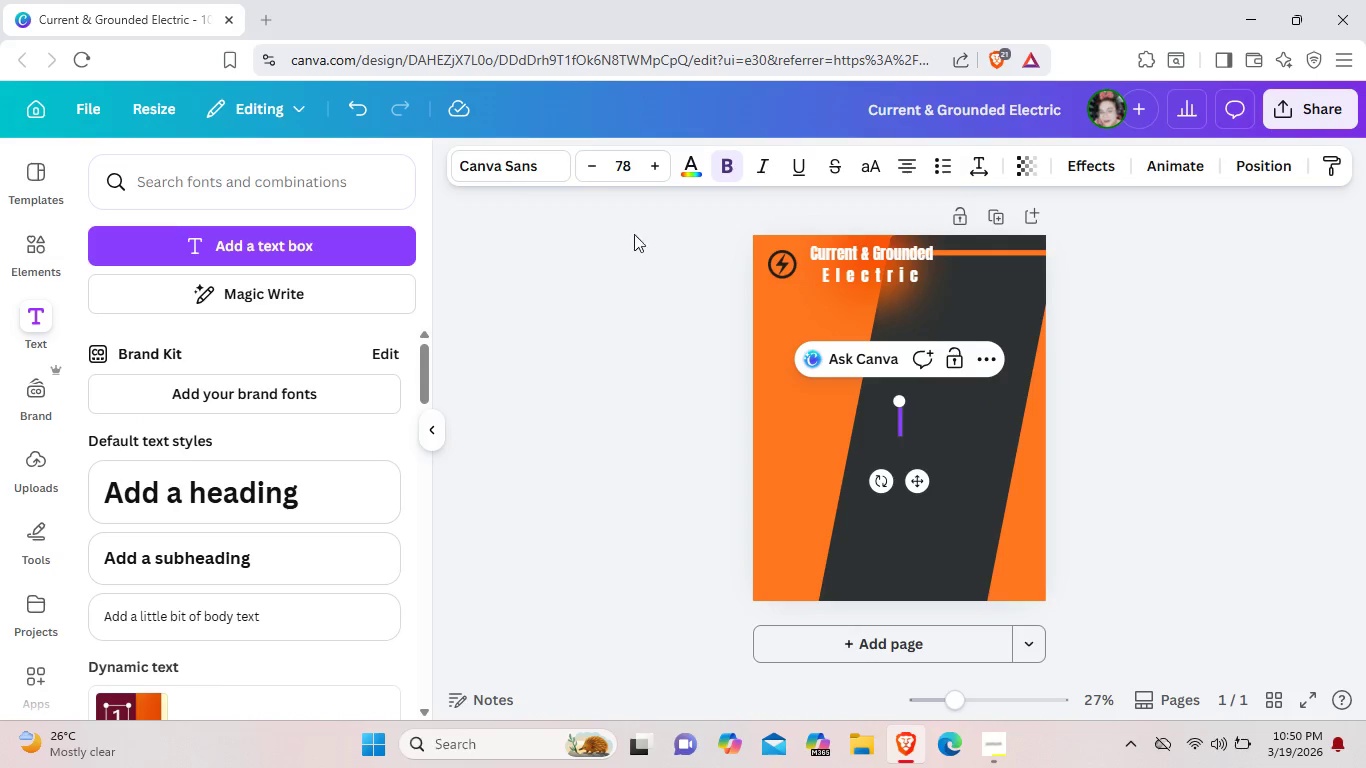 
left_click([702, 156])
 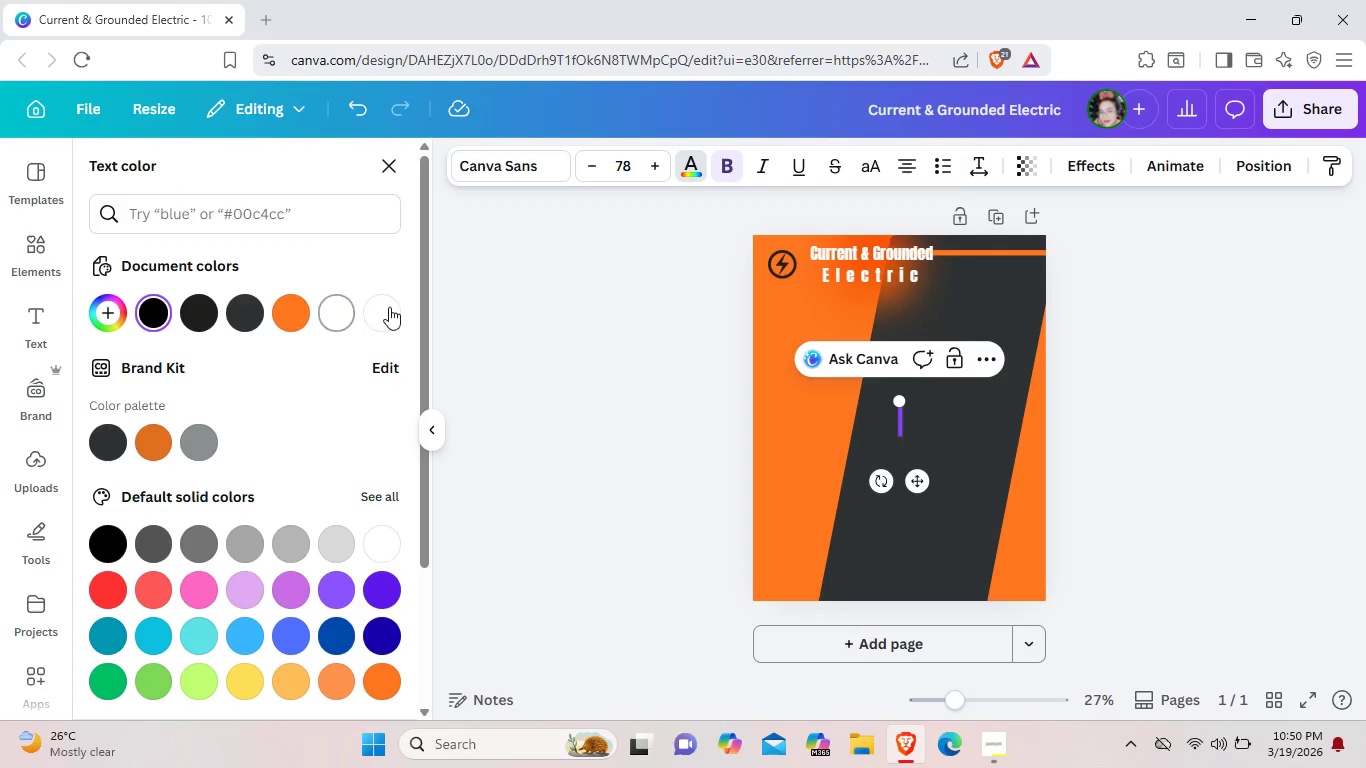 
left_click([390, 309])
 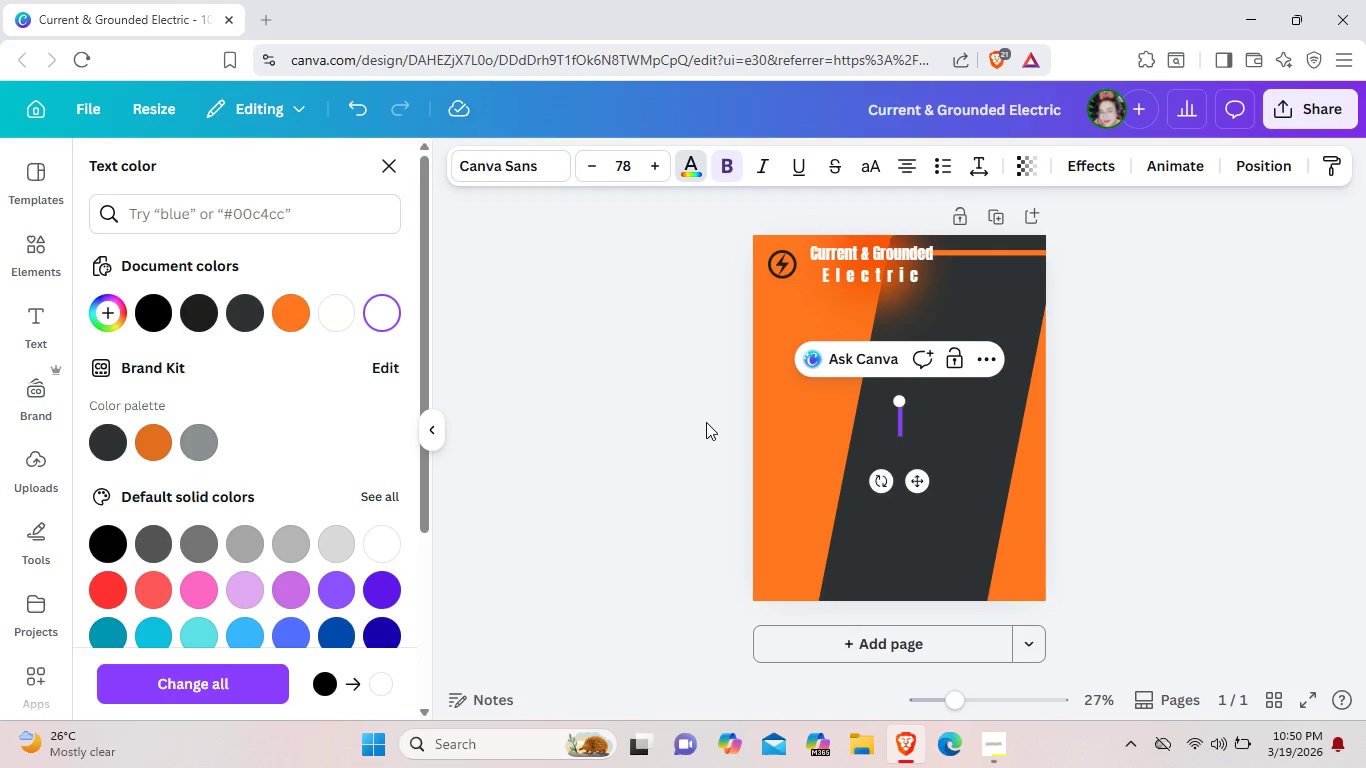 
type(THE Et)
key(Backspace)
type(t)
key(Backspace)
type(T WEATHER)
 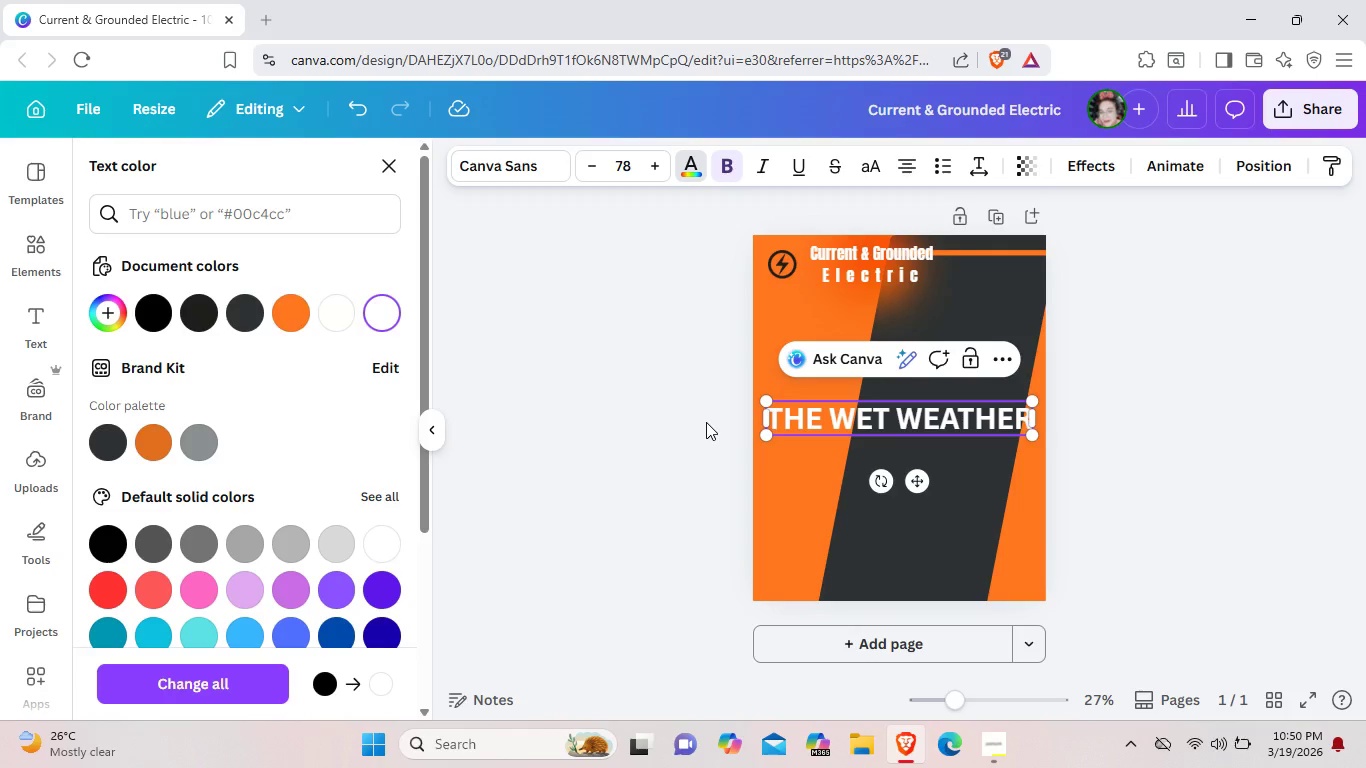 
key(Enter)
 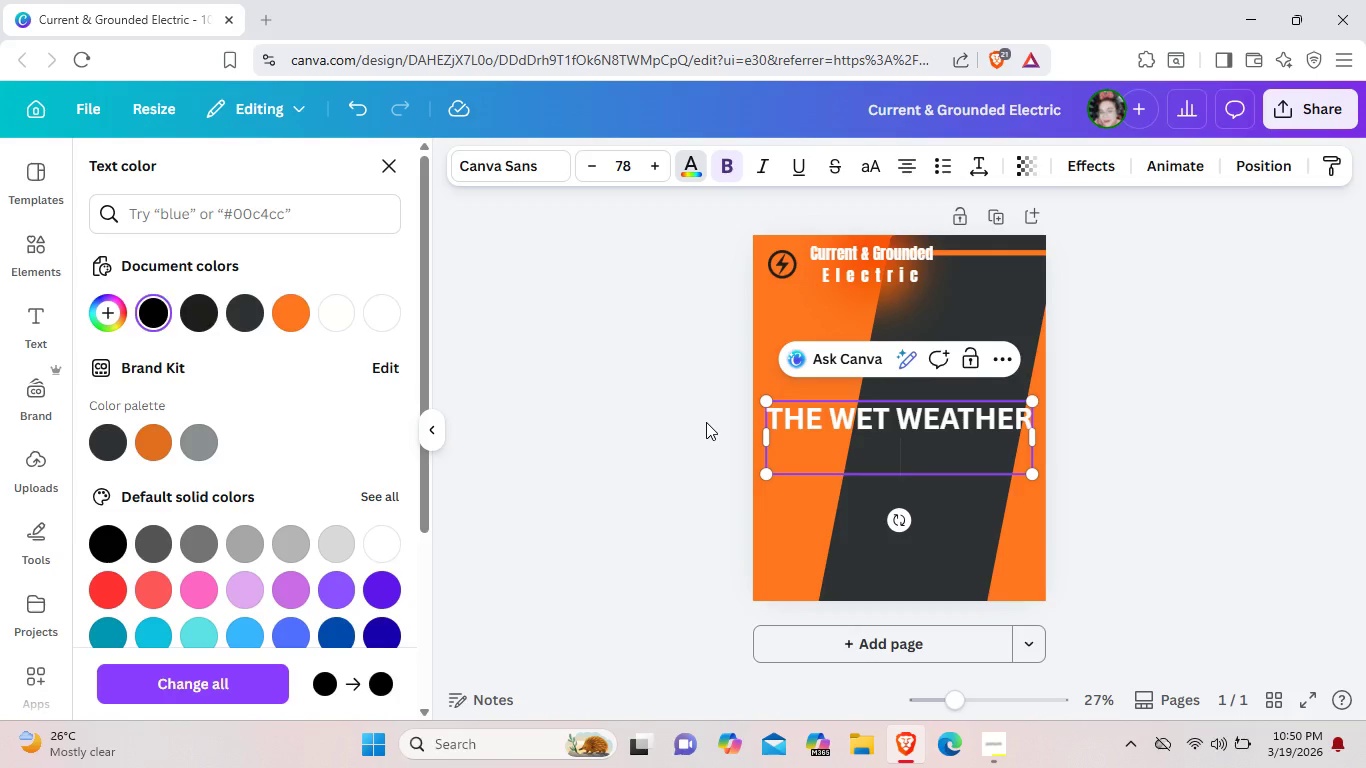 
type(CHECK )
key(Backspace)
type(LIST)
 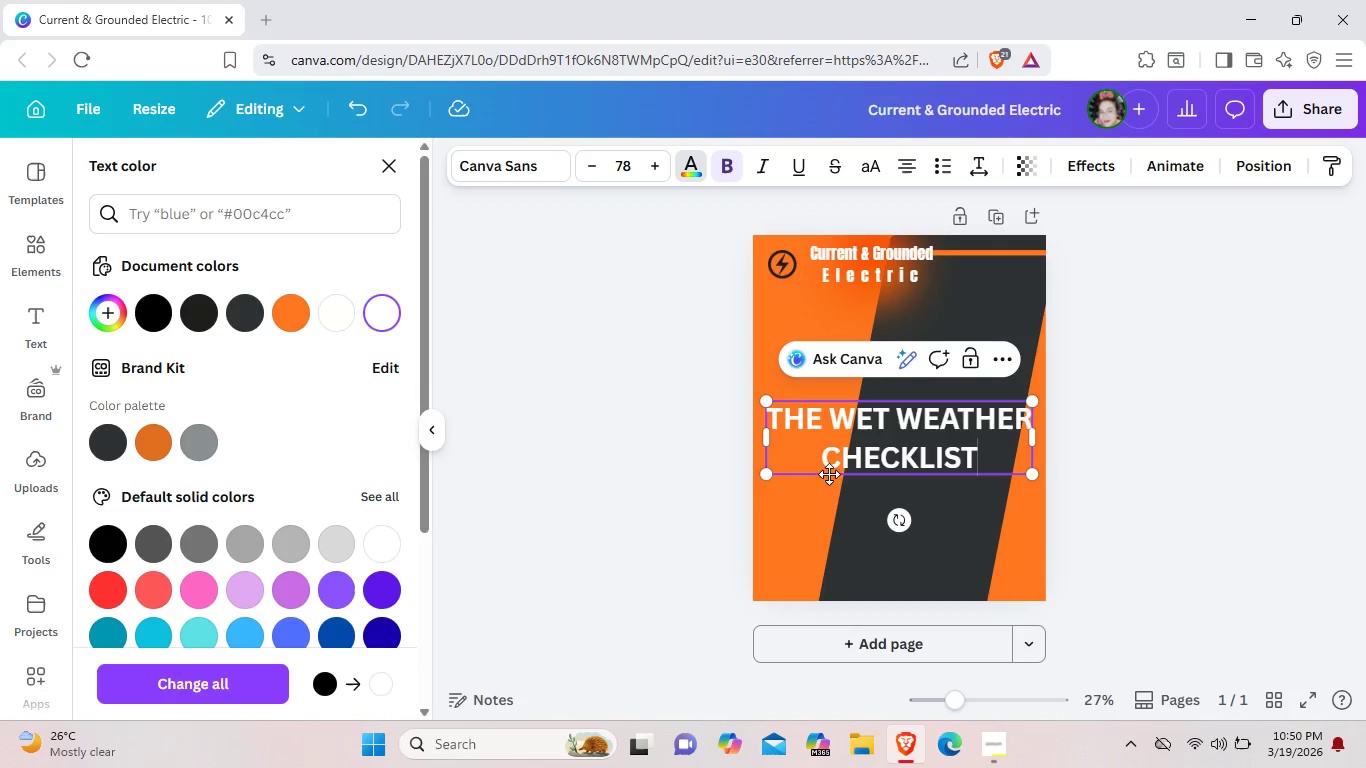 
left_click([994, 539])
 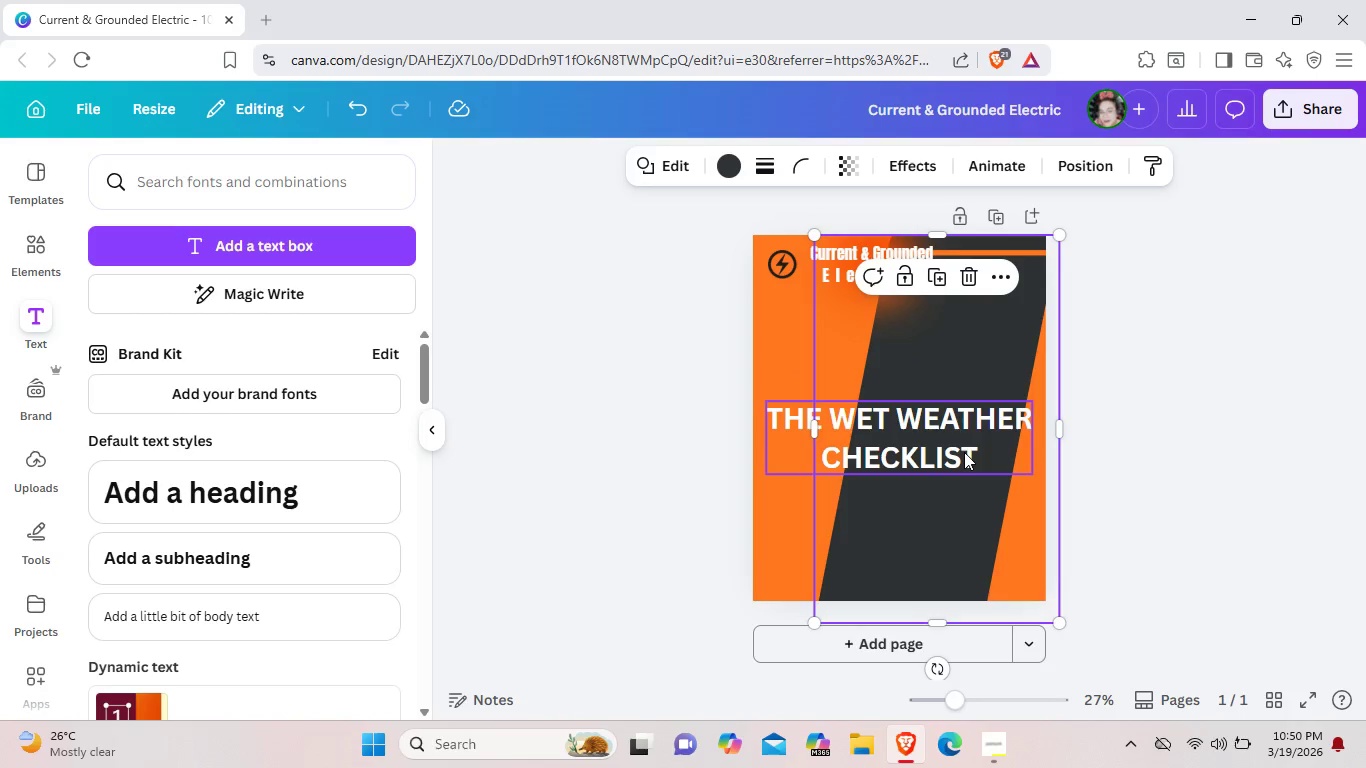 
left_click_drag(start_coordinate=[964, 452], to_coordinate=[957, 443])
 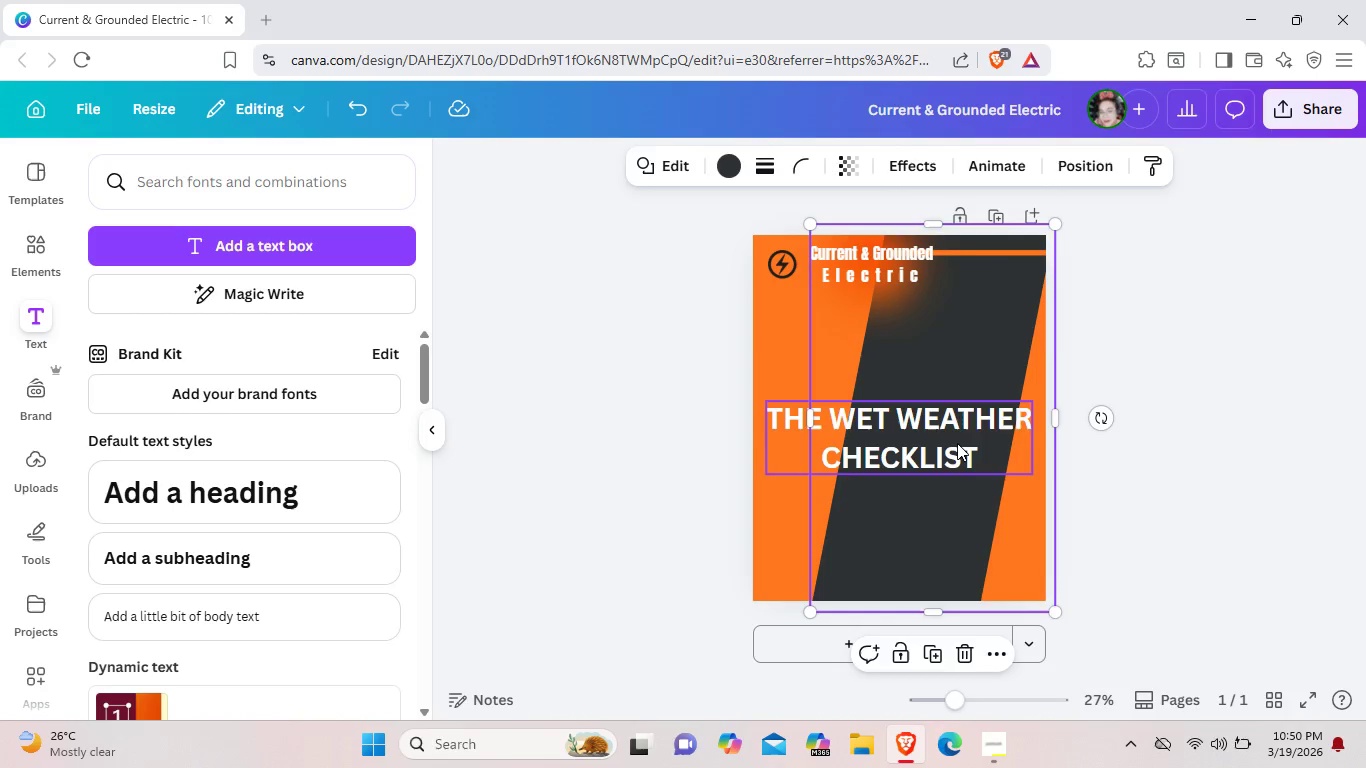 
left_click([957, 443])
 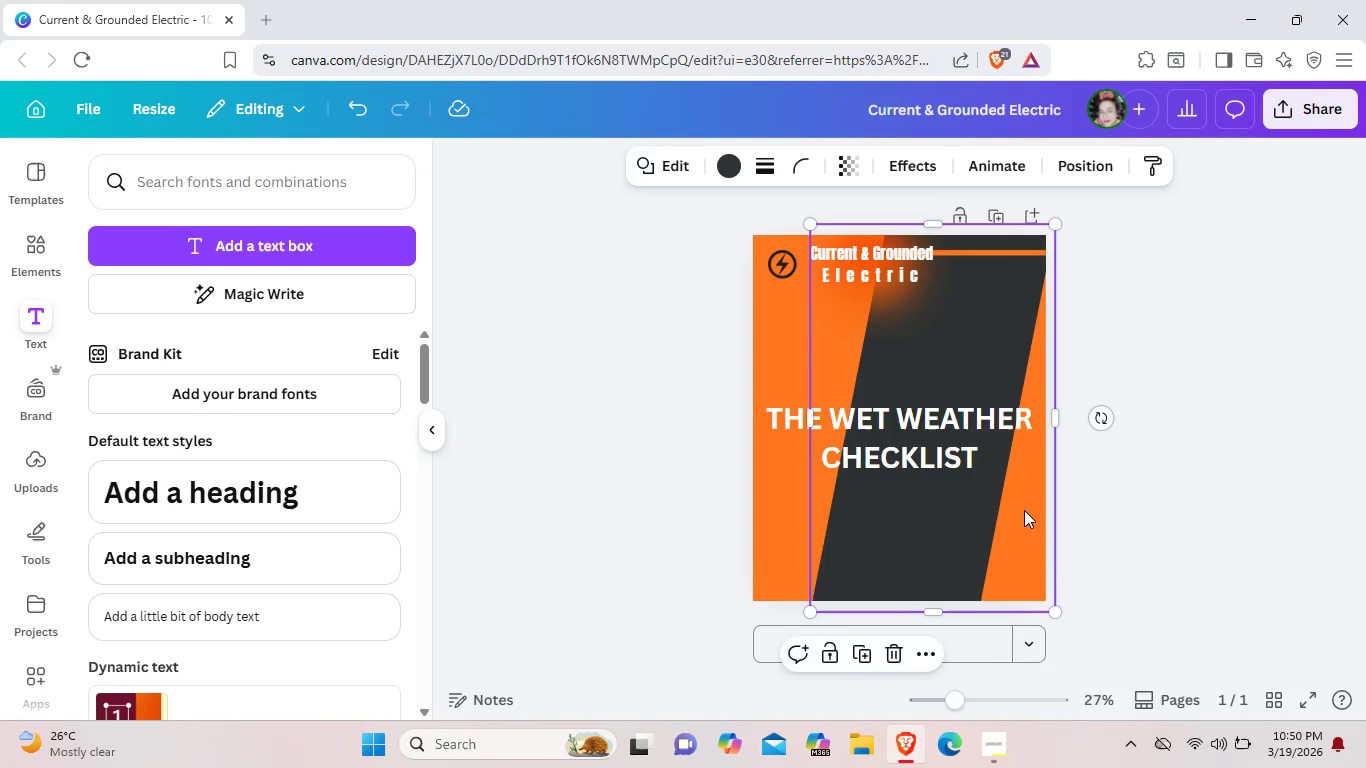 
left_click([1024, 510])
 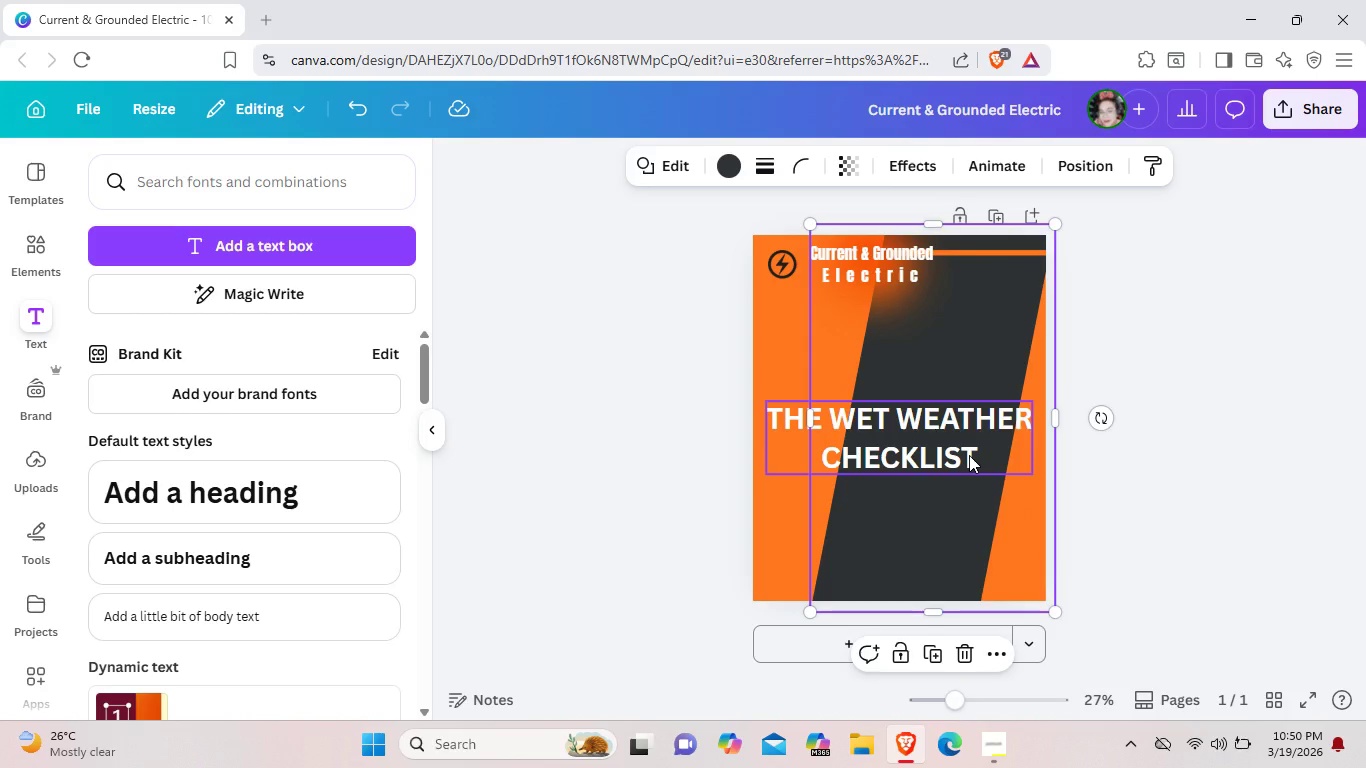 
left_click([969, 455])
 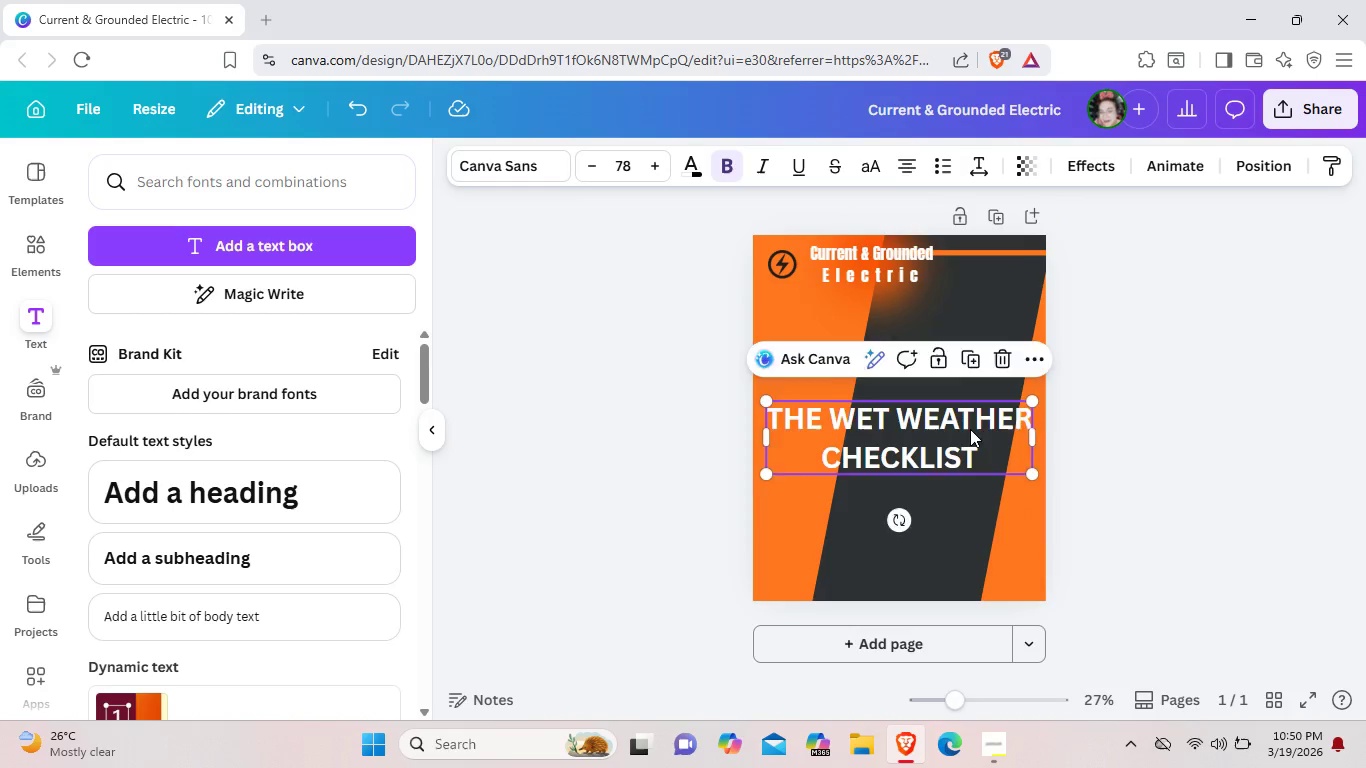 
left_click_drag(start_coordinate=[969, 455], to_coordinate=[975, 409])
 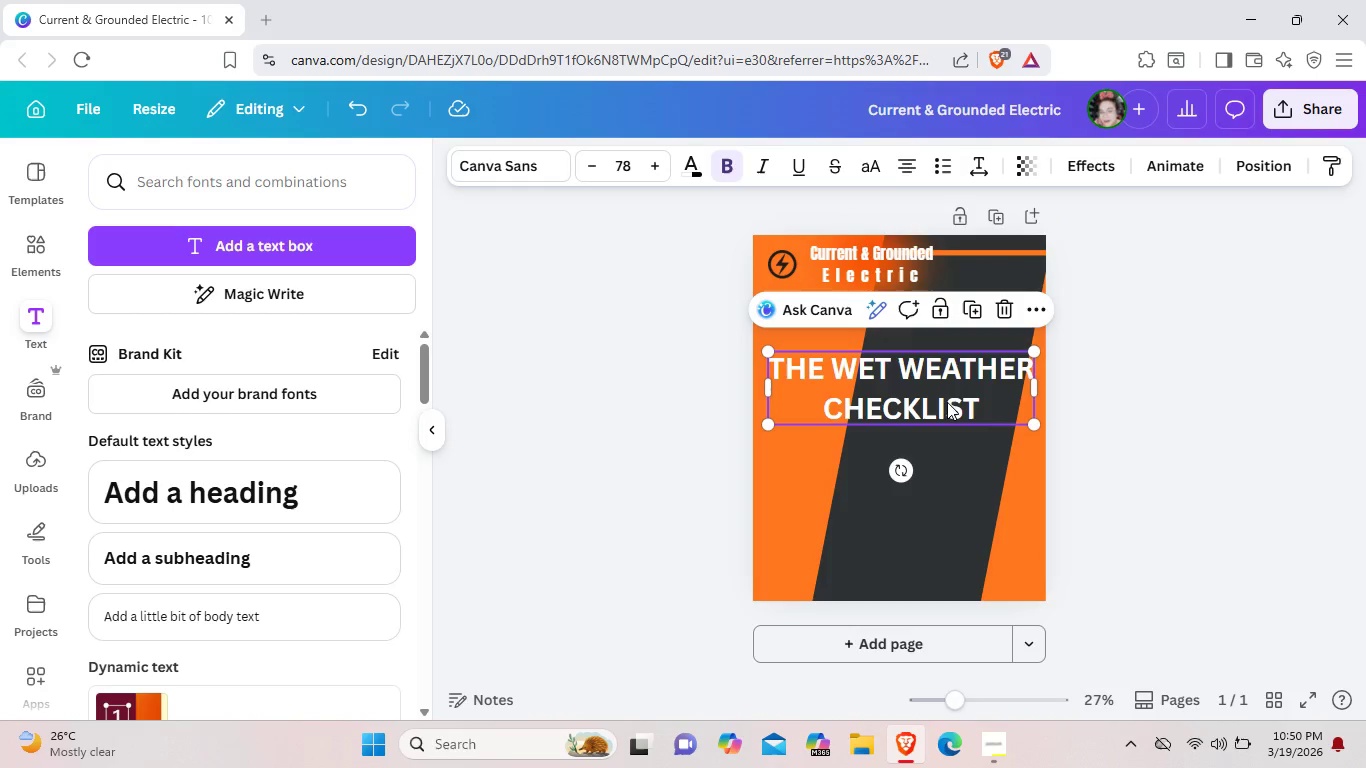 
left_click([947, 402])
 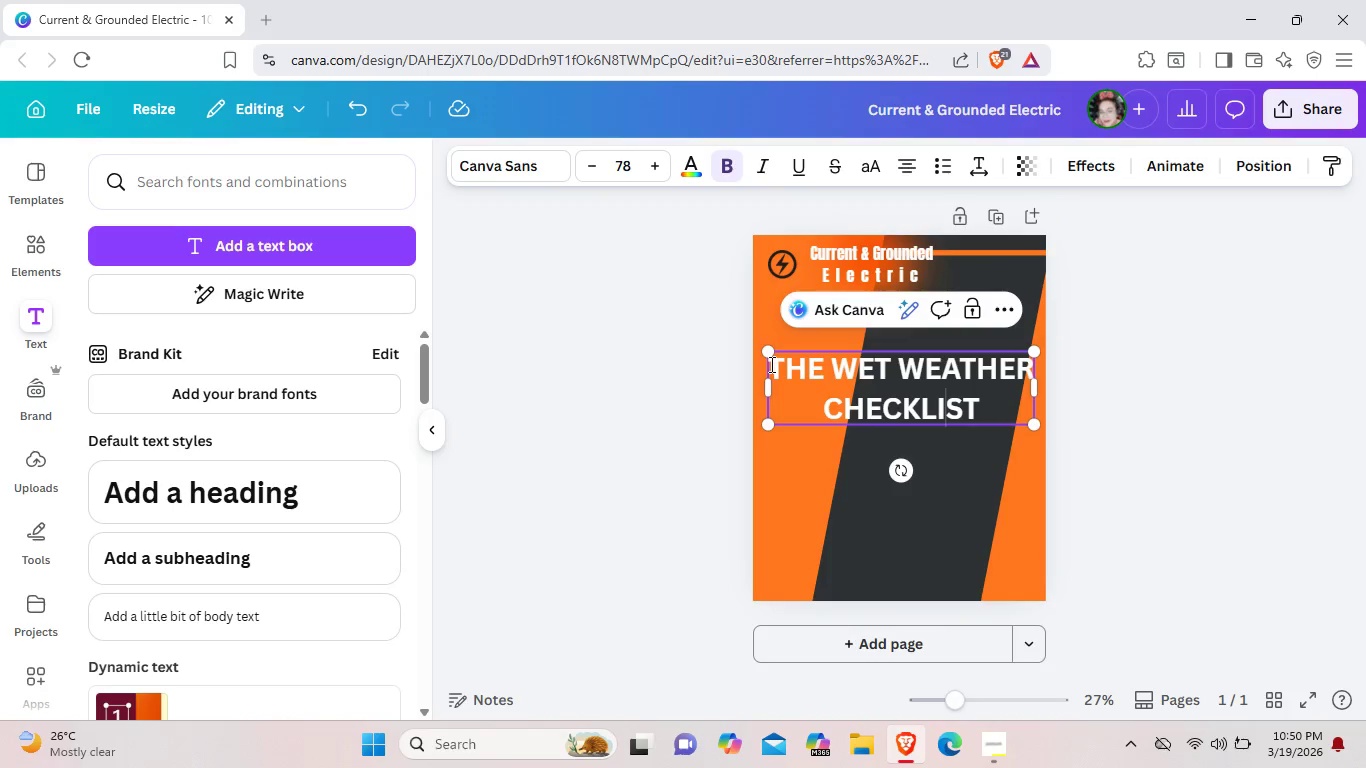 
left_click_drag(start_coordinate=[770, 364], to_coordinate=[990, 393])
 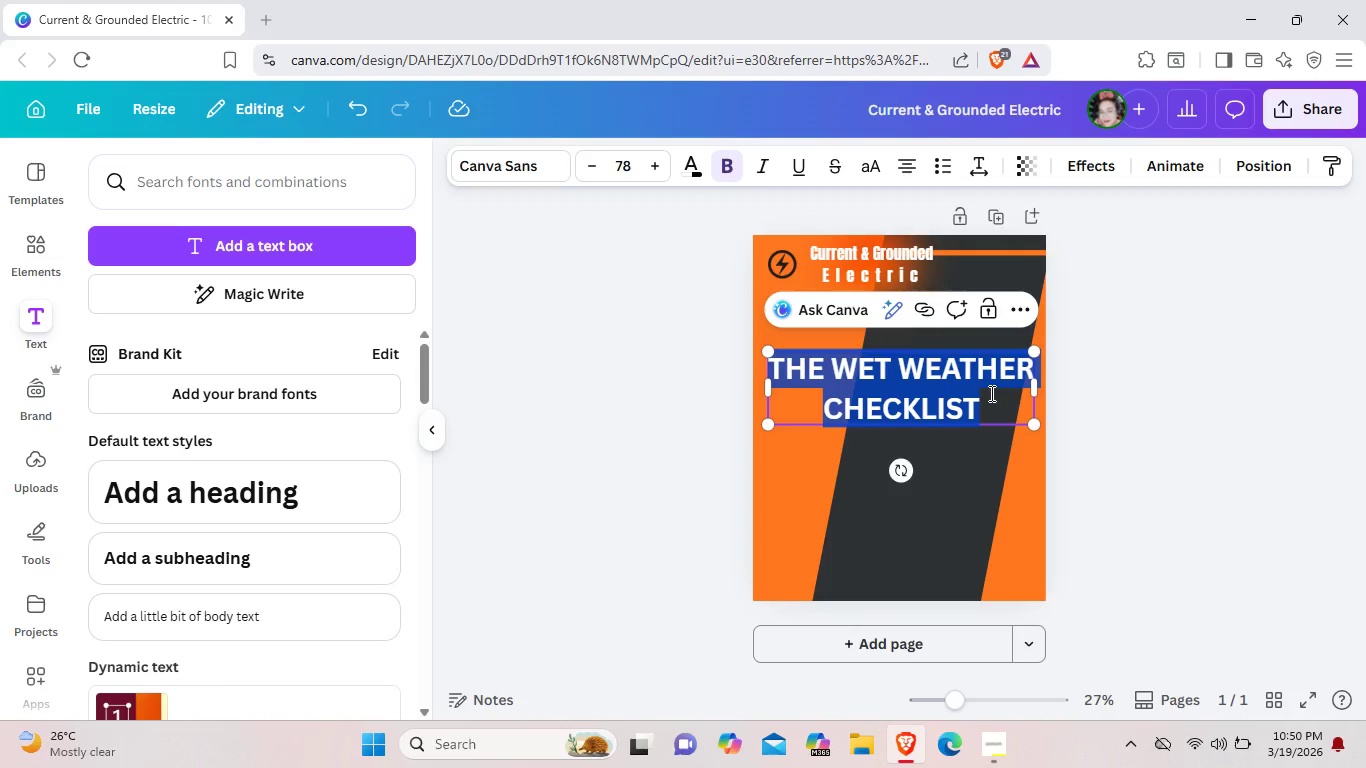 
wait(9.94)
 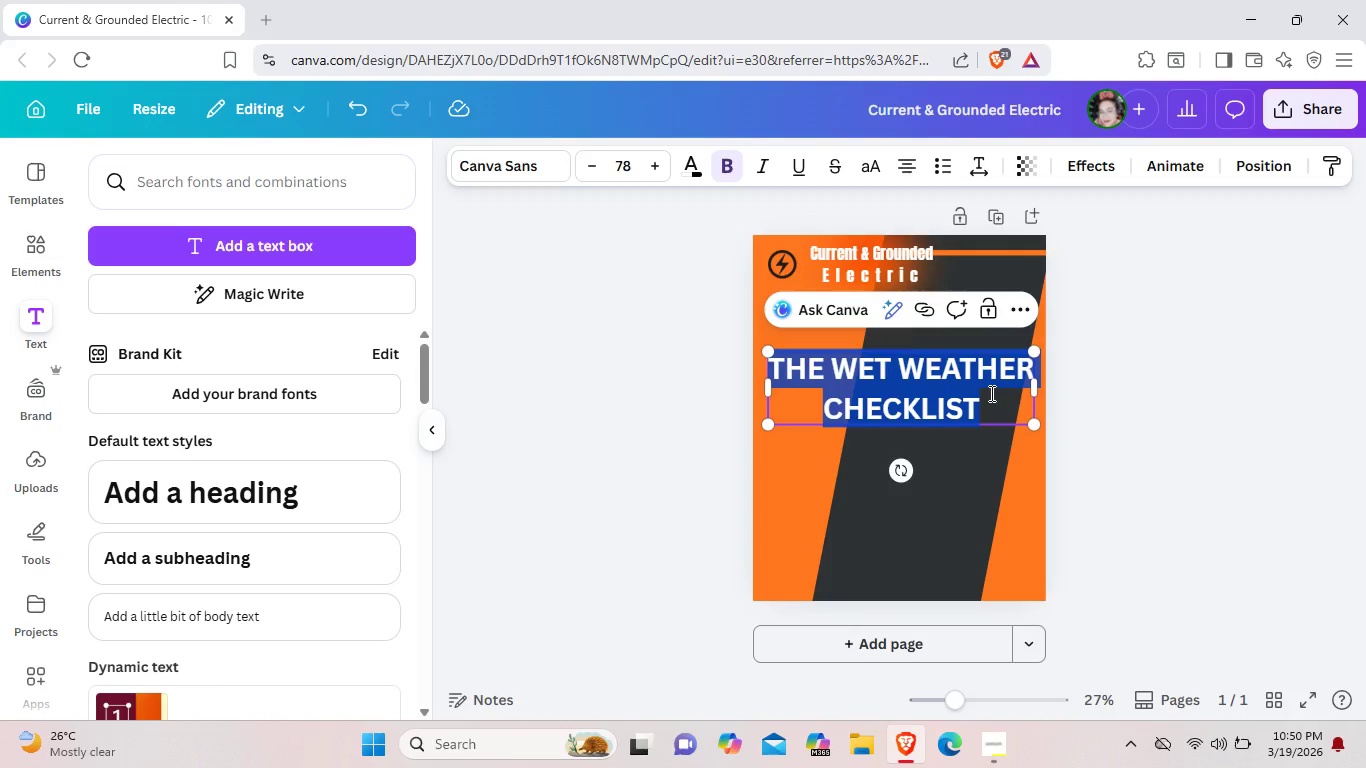 
left_click([488, 169])
 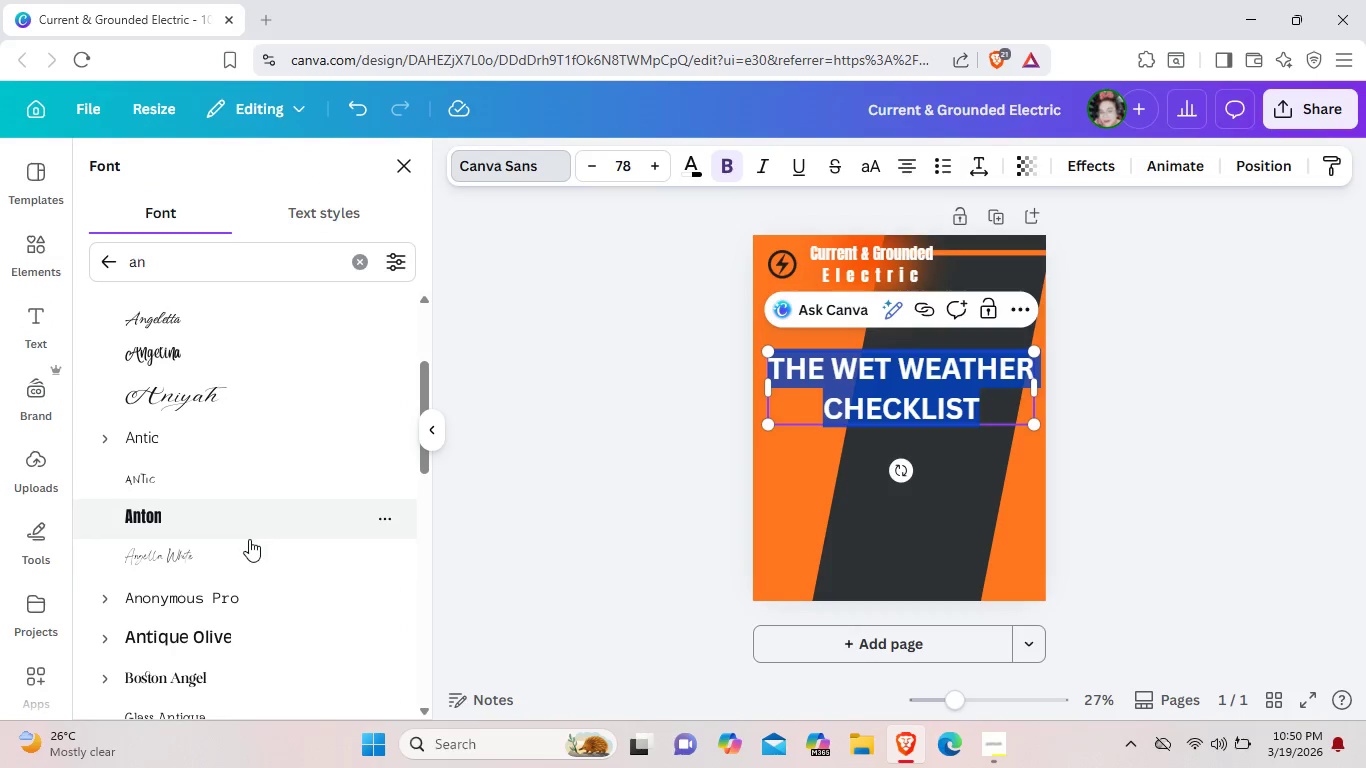 
left_click([245, 512])
 